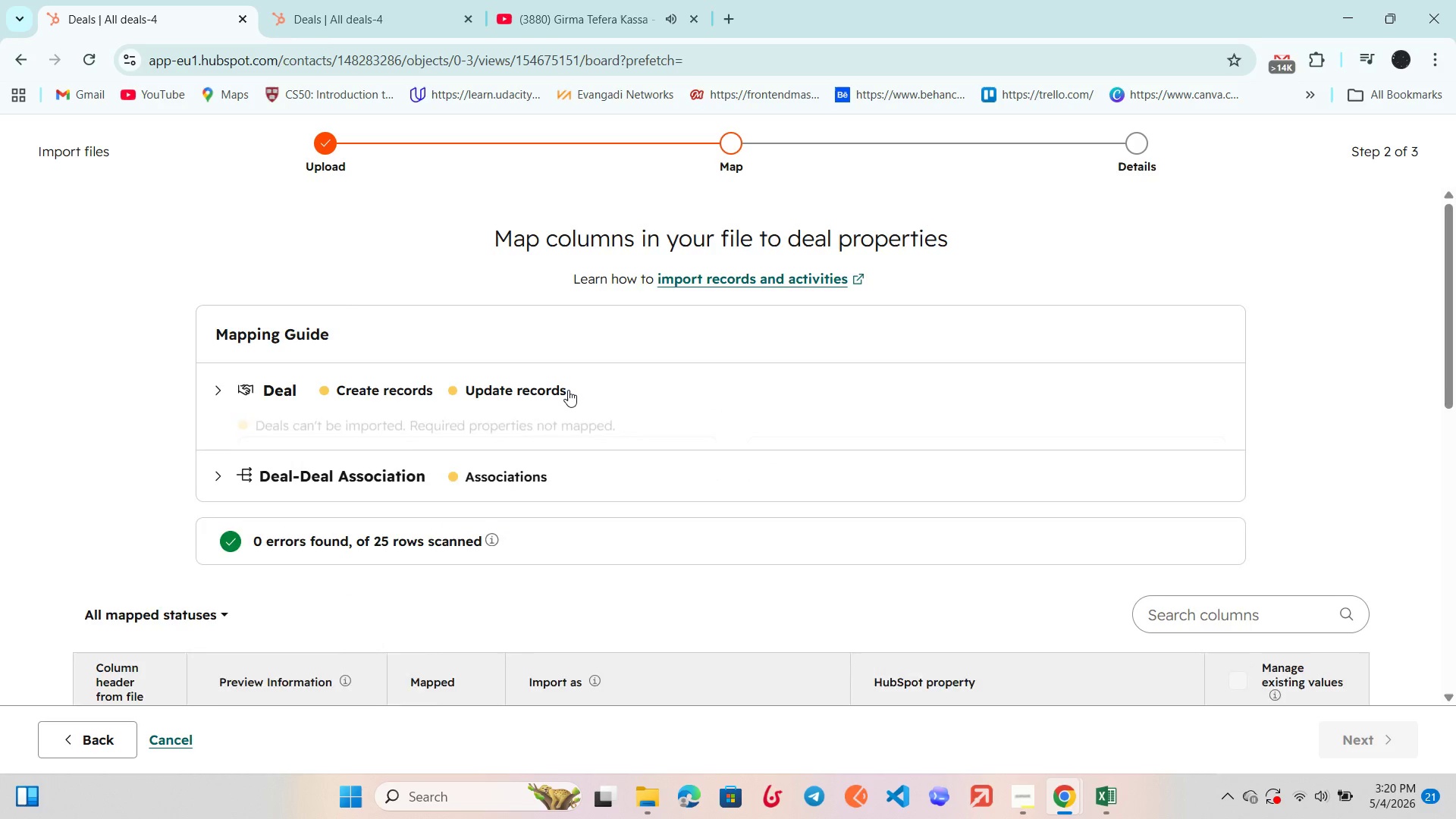 
scroll: coordinate [568, 390], scroll_direction: down, amount: 13.0
 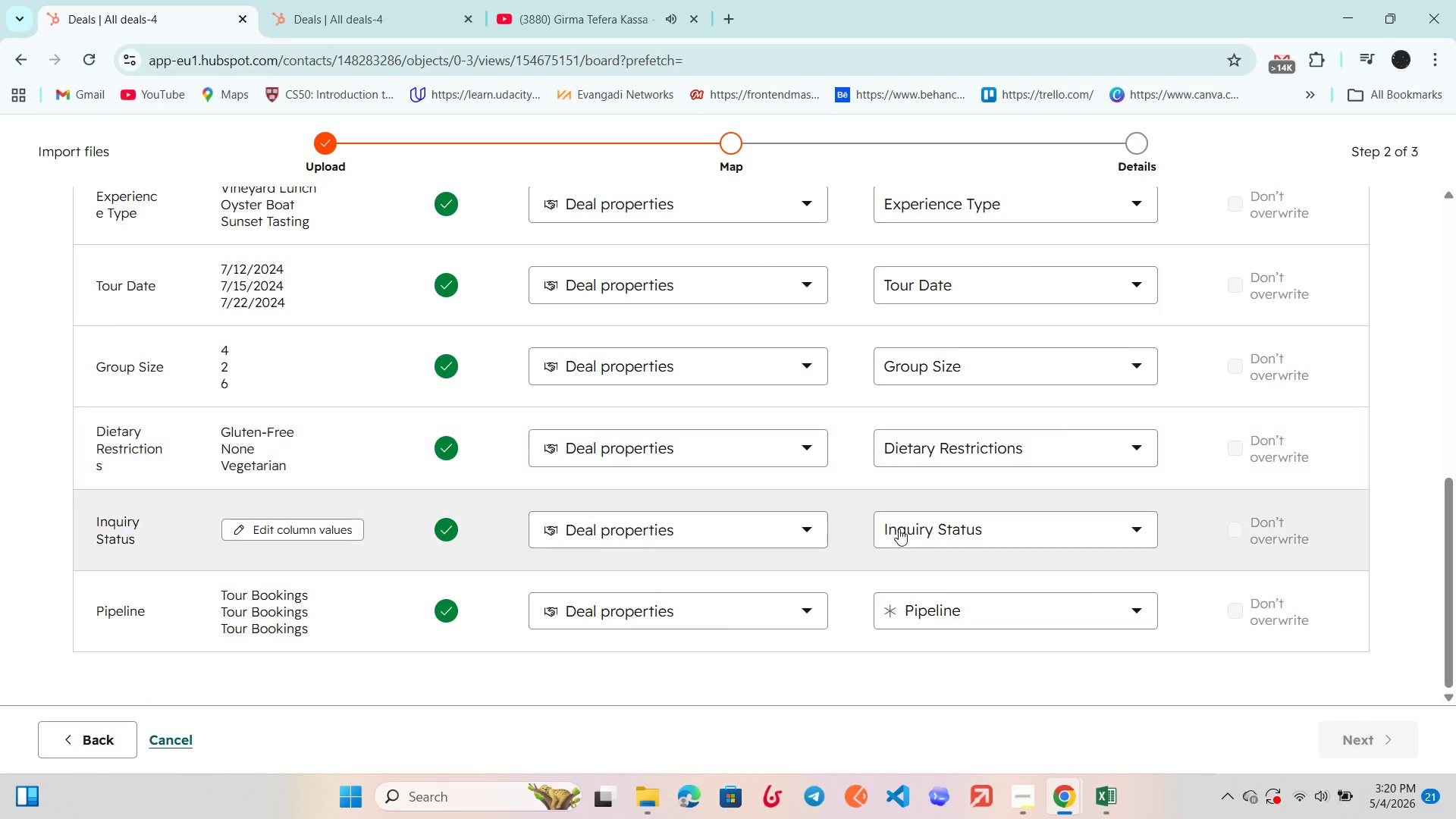 
left_click([906, 523])
 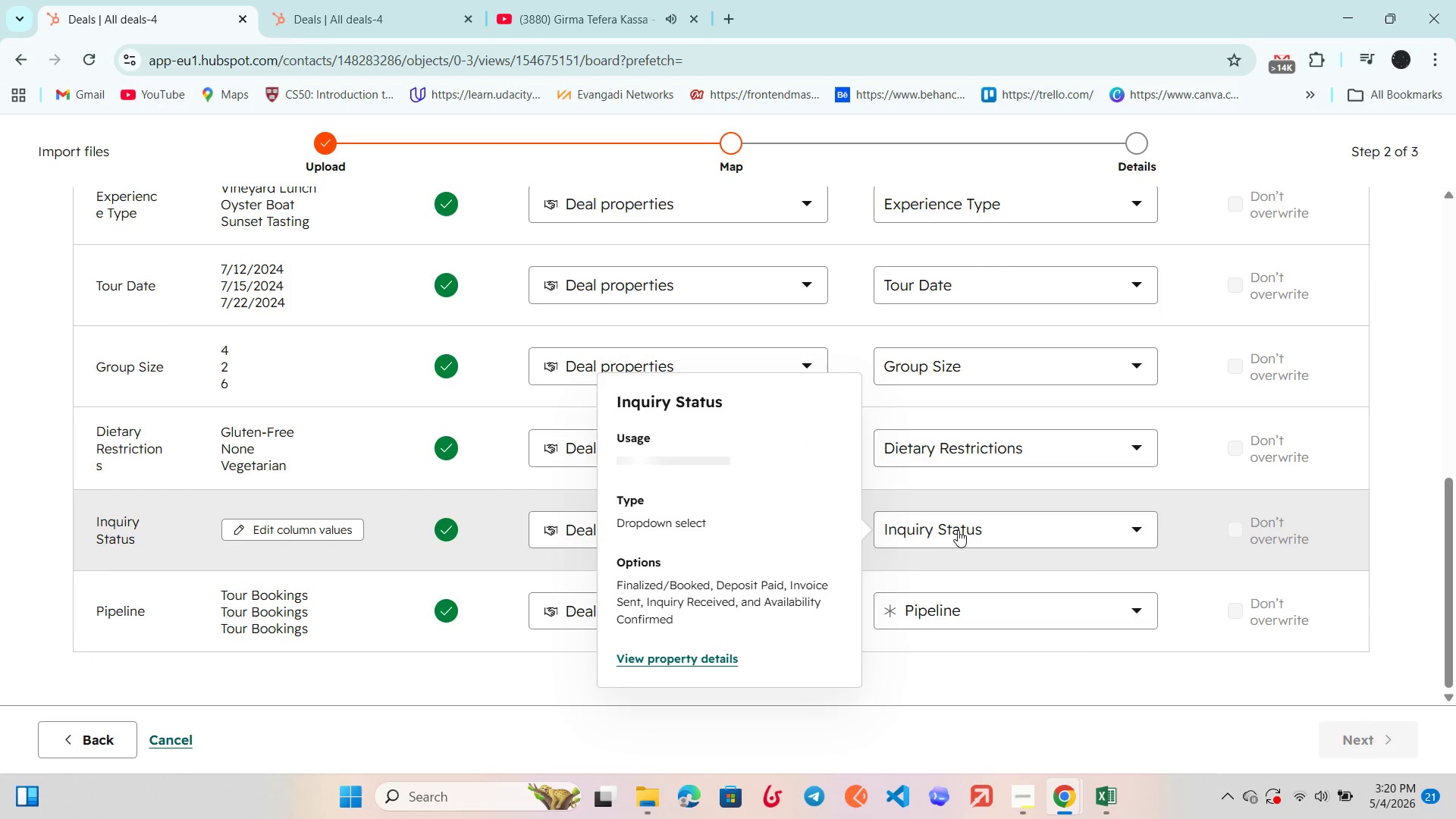 
left_click([959, 530])
 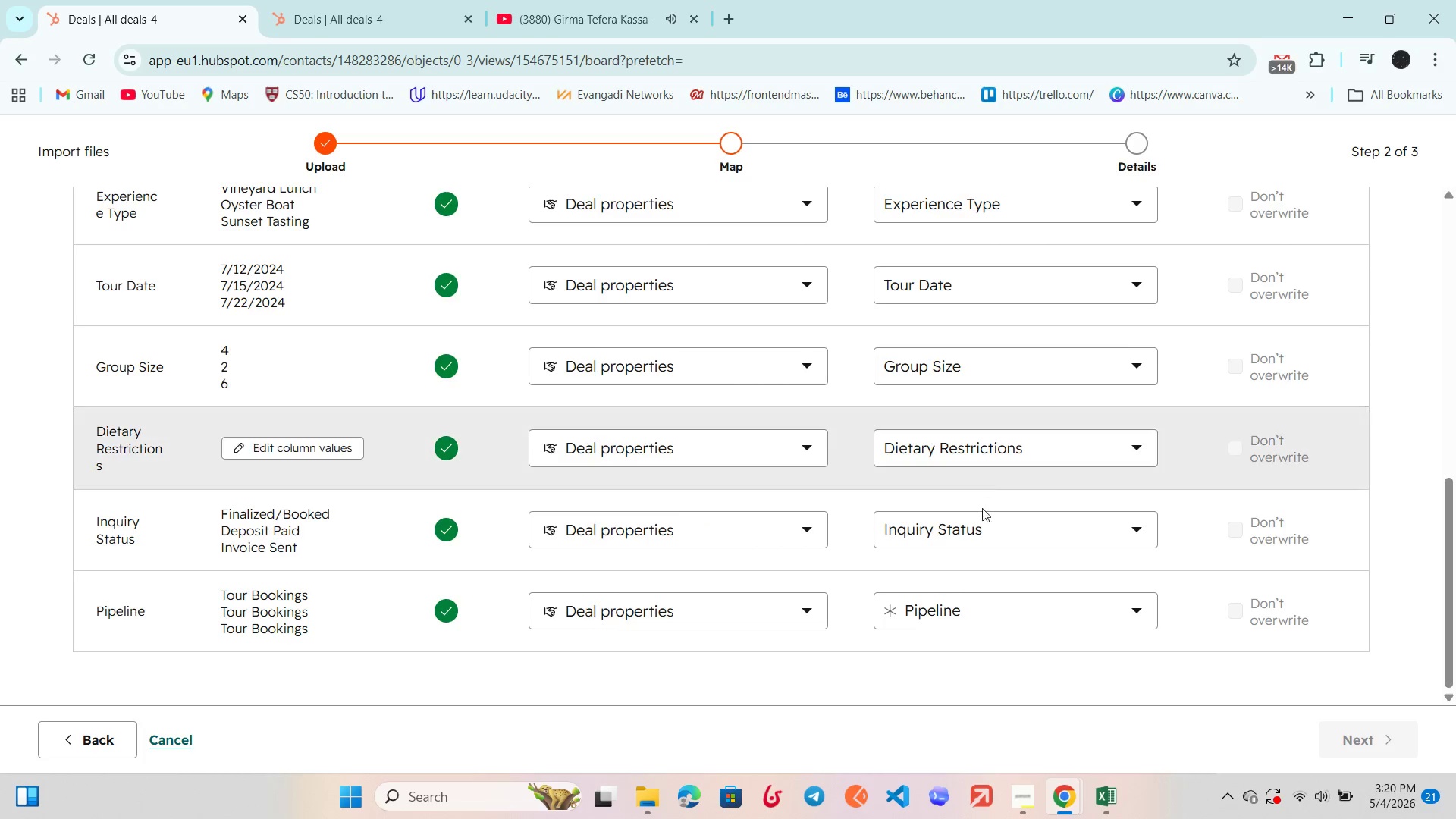 
left_click([982, 528])
 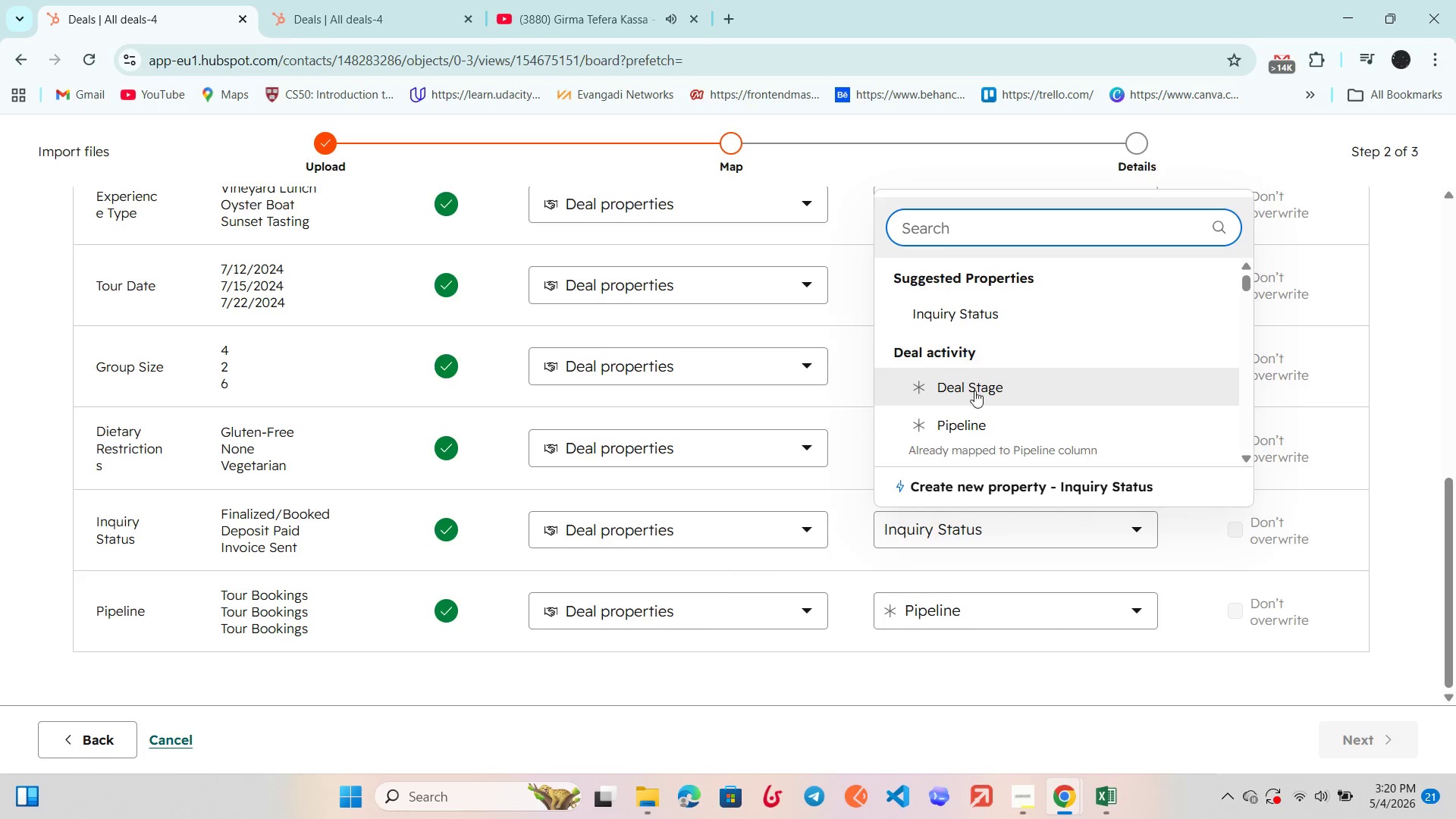 
left_click([975, 393])
 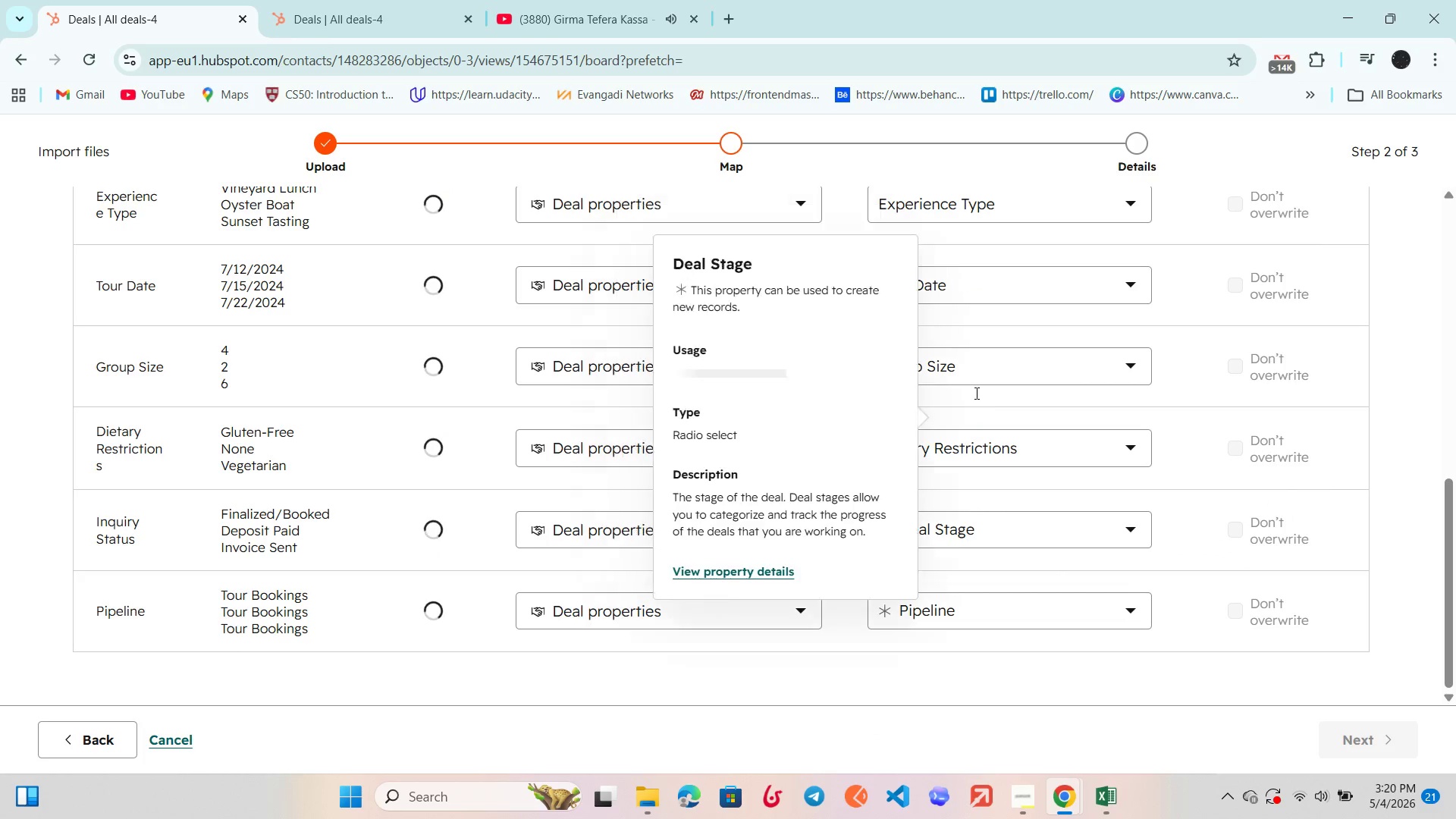 
scroll: coordinate [849, 454], scroll_direction: up, amount: 9.0
 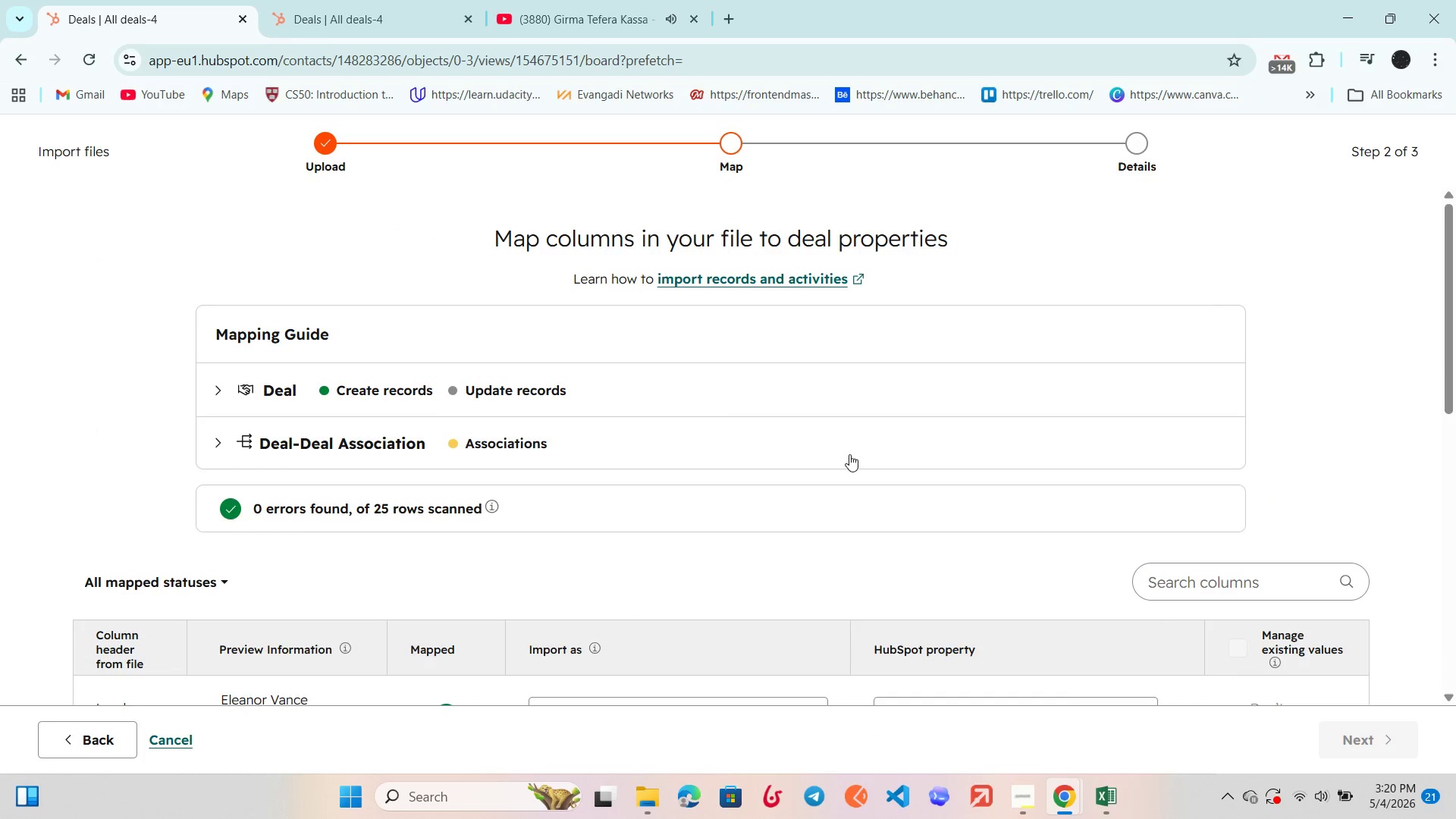 
scroll: coordinate [849, 454], scroll_direction: down, amount: 4.0
 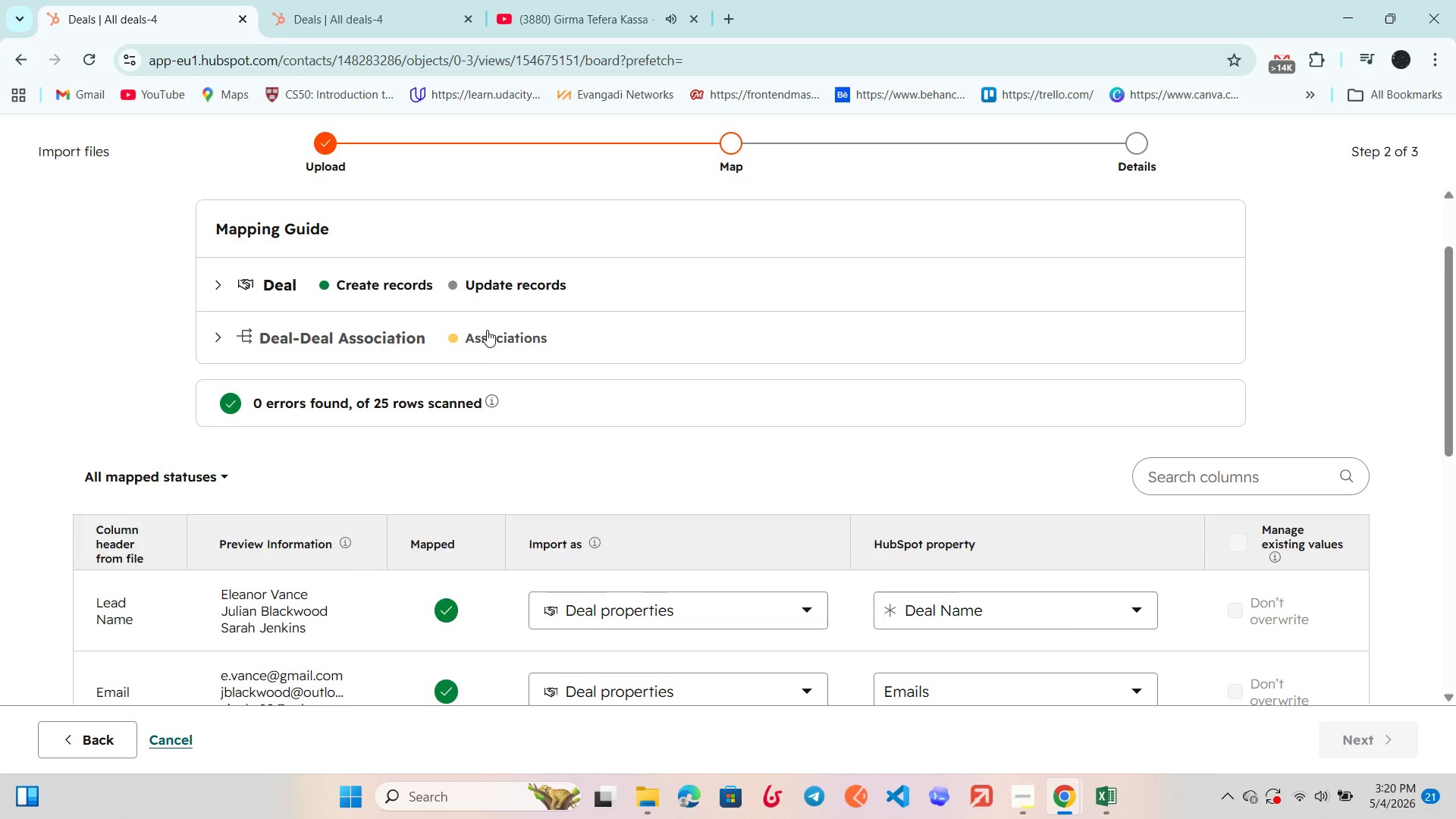 
left_click([483, 329])
 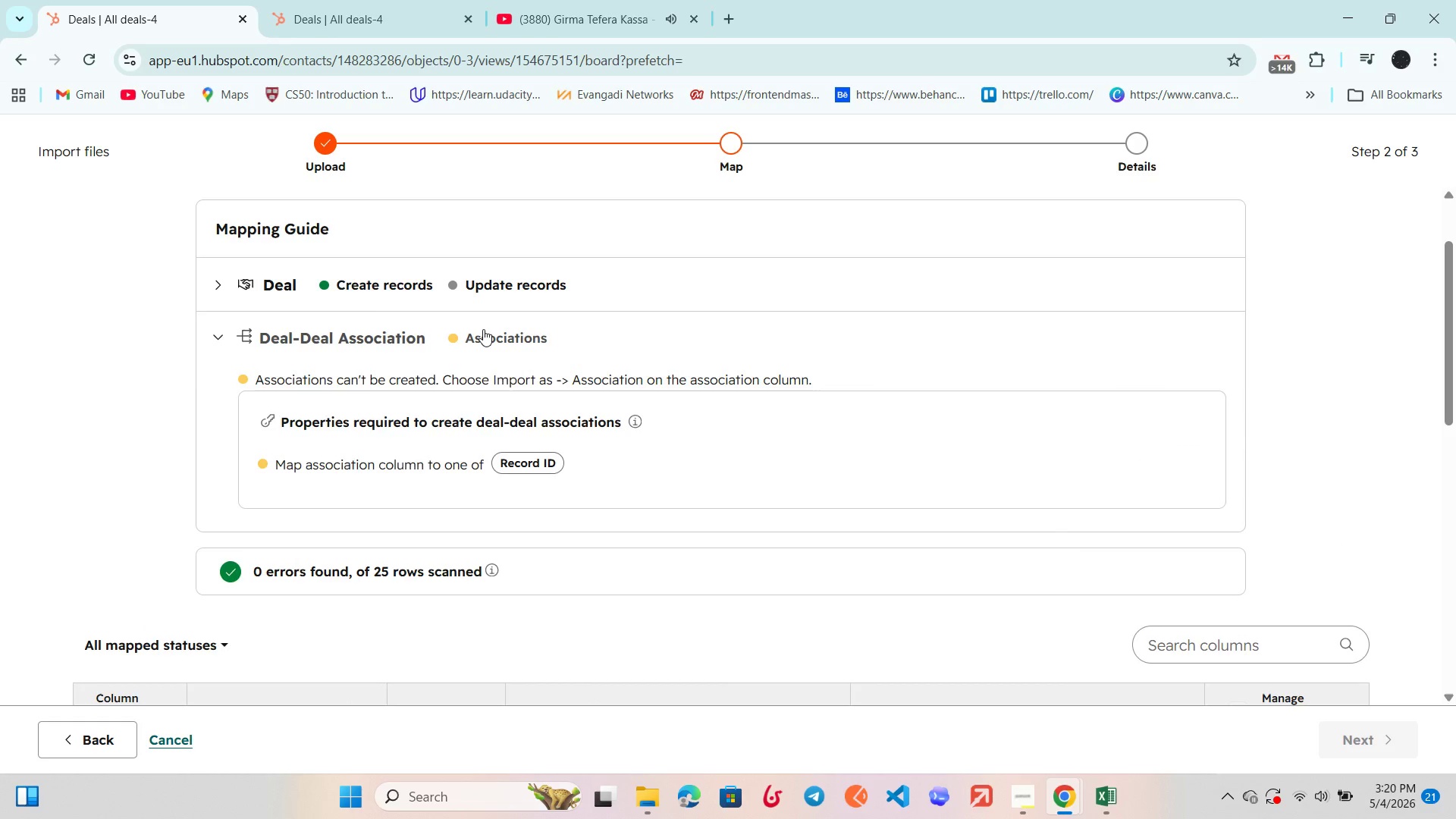 
scroll: coordinate [483, 329], scroll_direction: down, amount: 7.0
 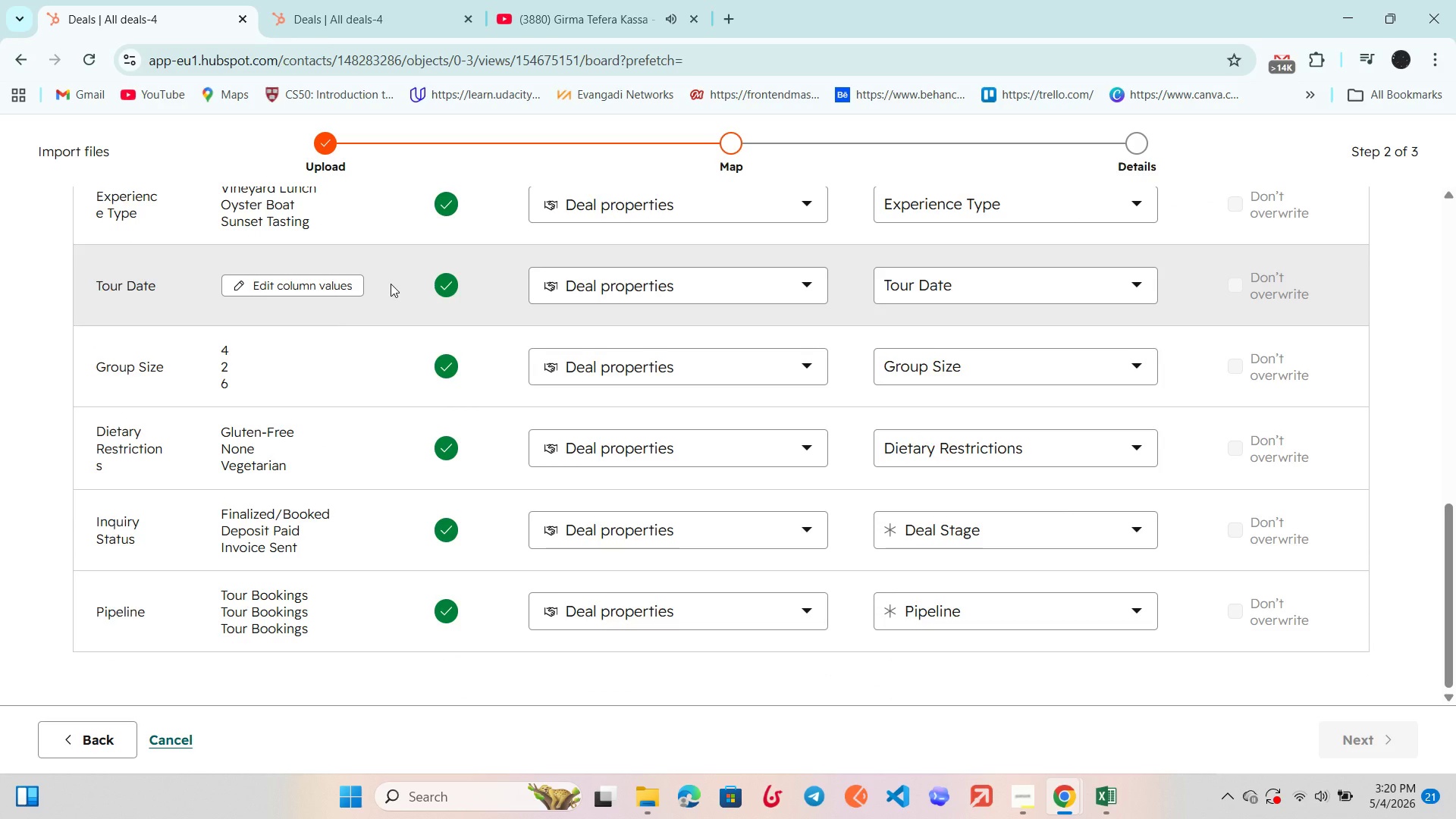 
scroll: coordinate [391, 284], scroll_direction: up, amount: 1.0
 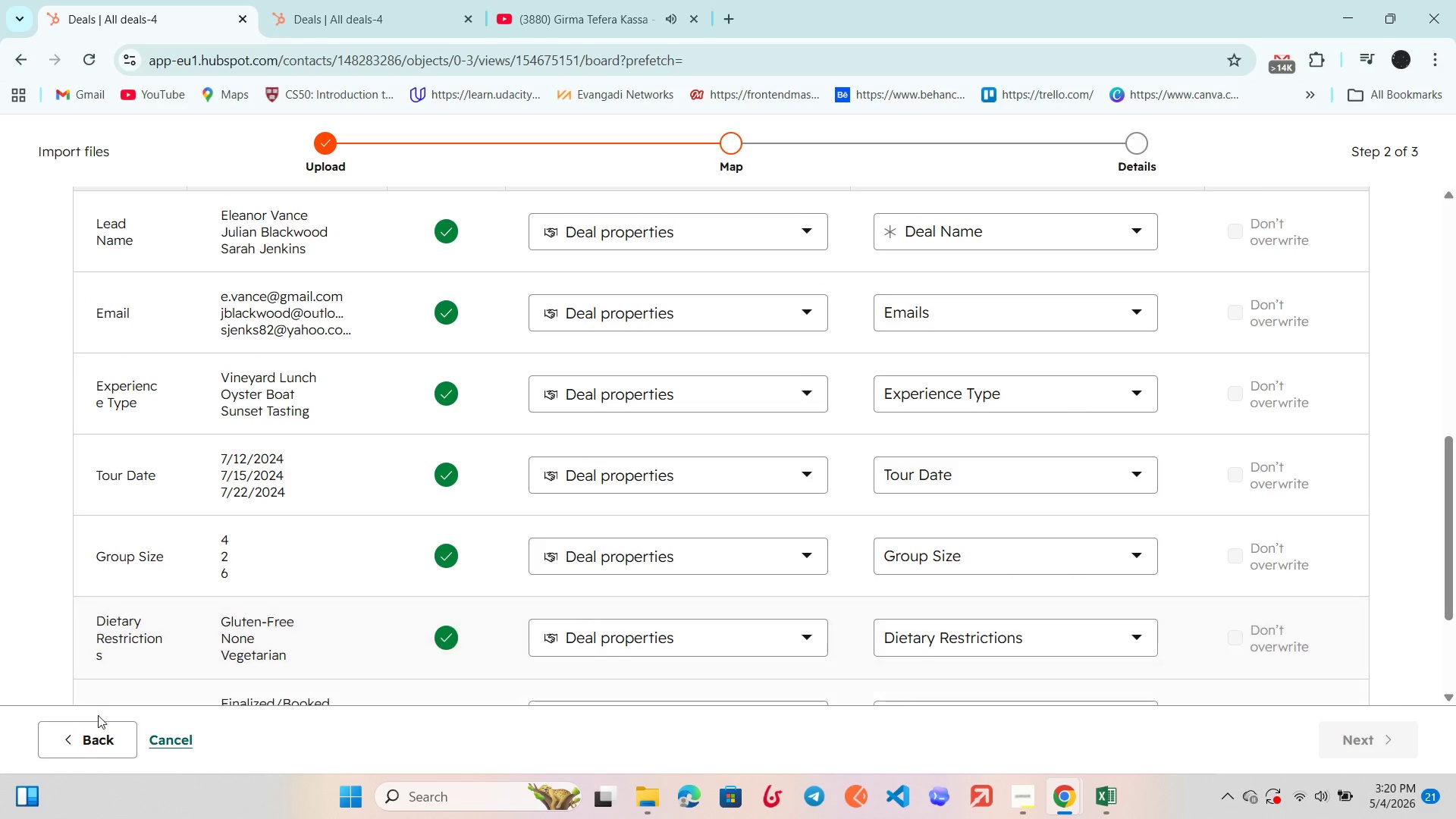 
left_click([83, 741])
 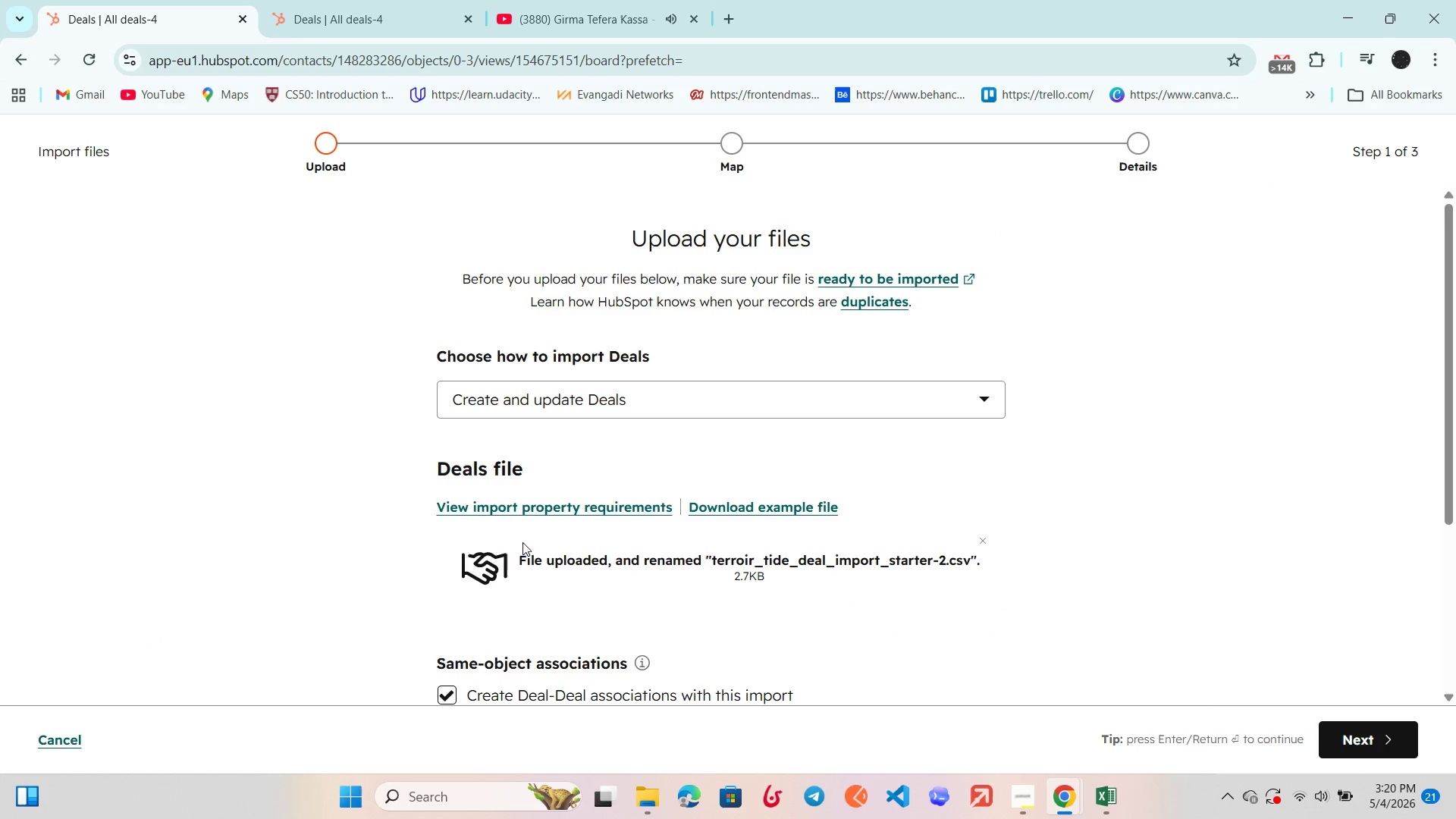 
scroll: coordinate [519, 547], scroll_direction: down, amount: 1.0
 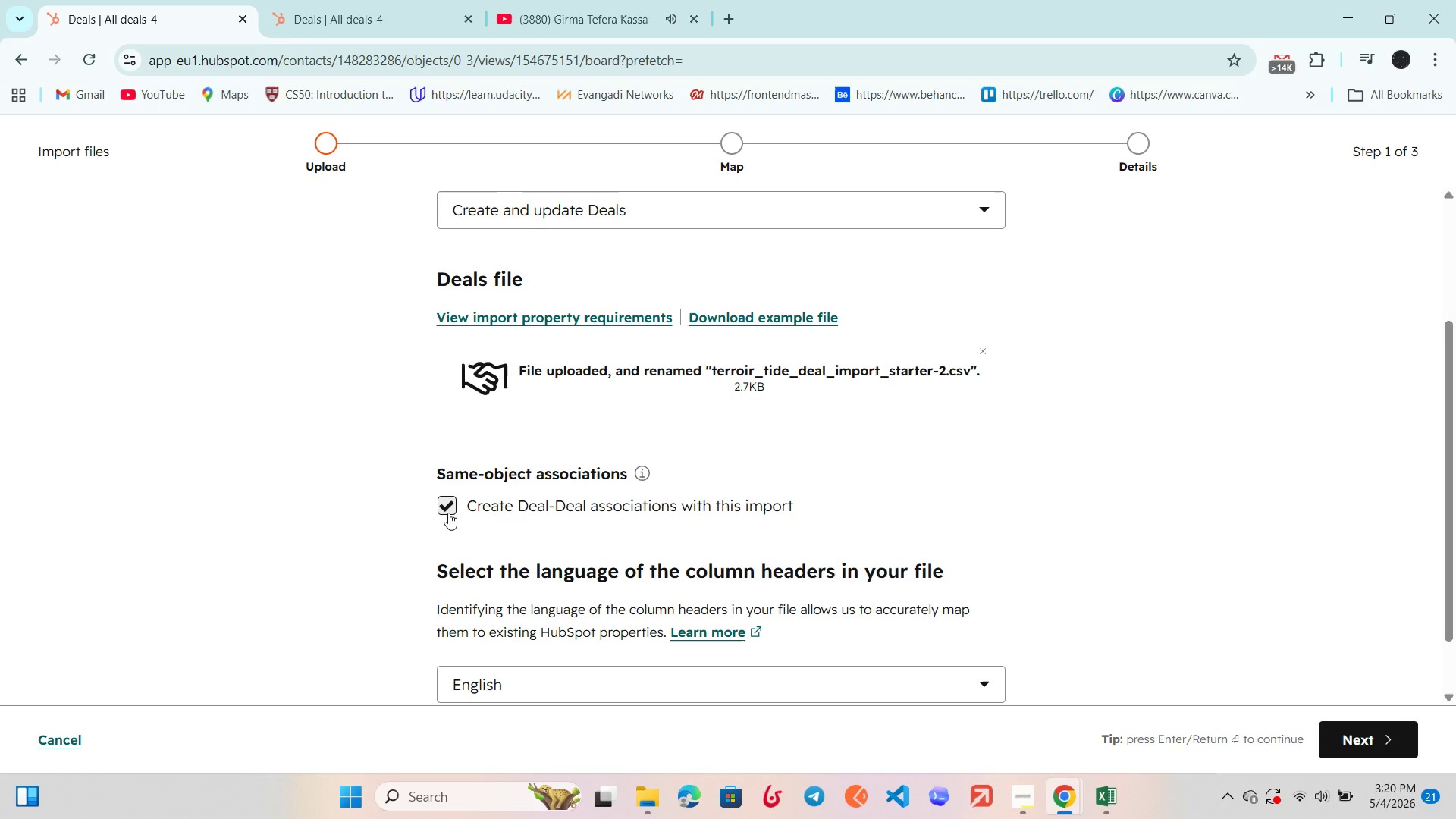 
left_click([448, 513])
 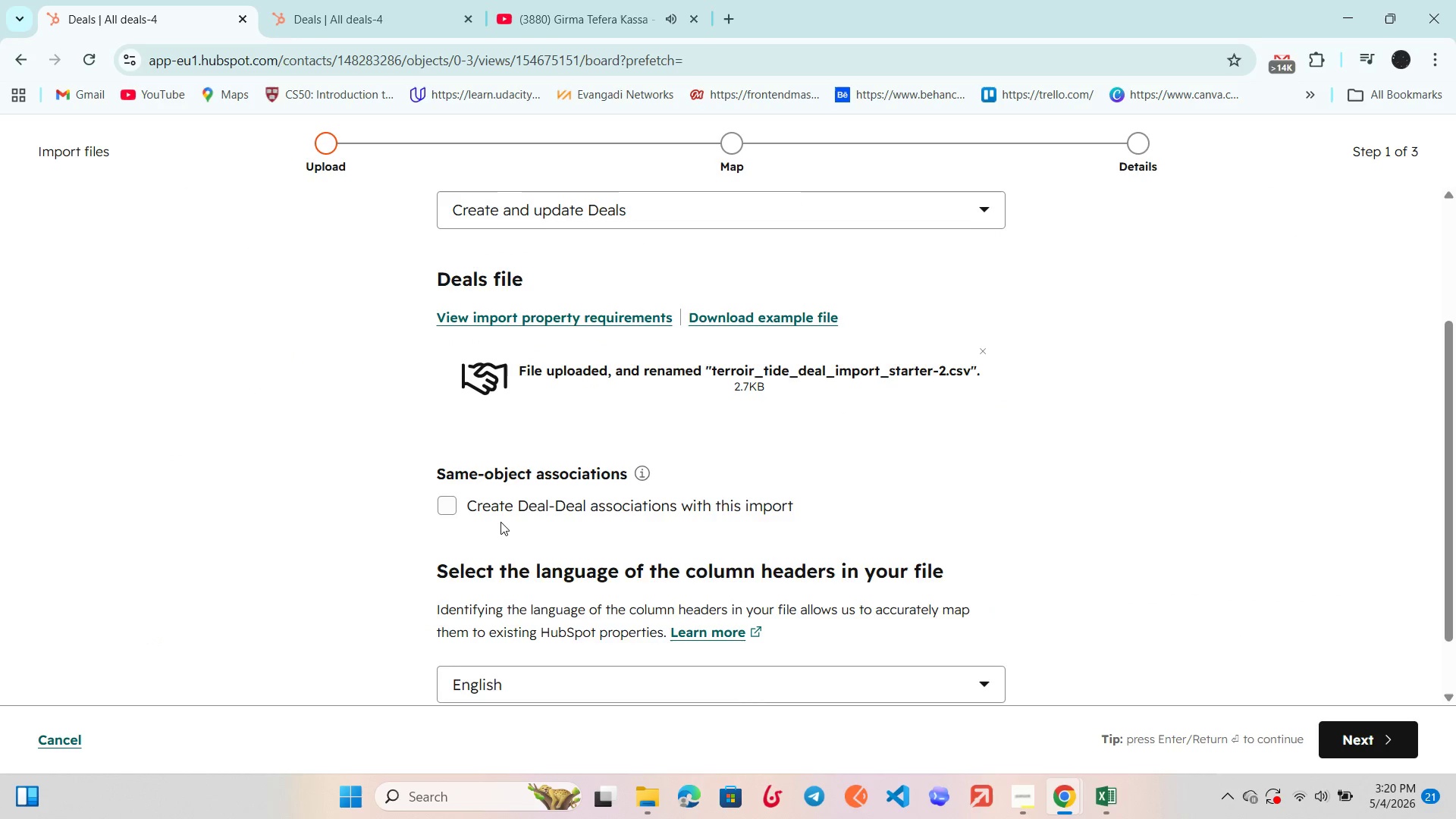 
scroll: coordinate [500, 522], scroll_direction: down, amount: 2.0
 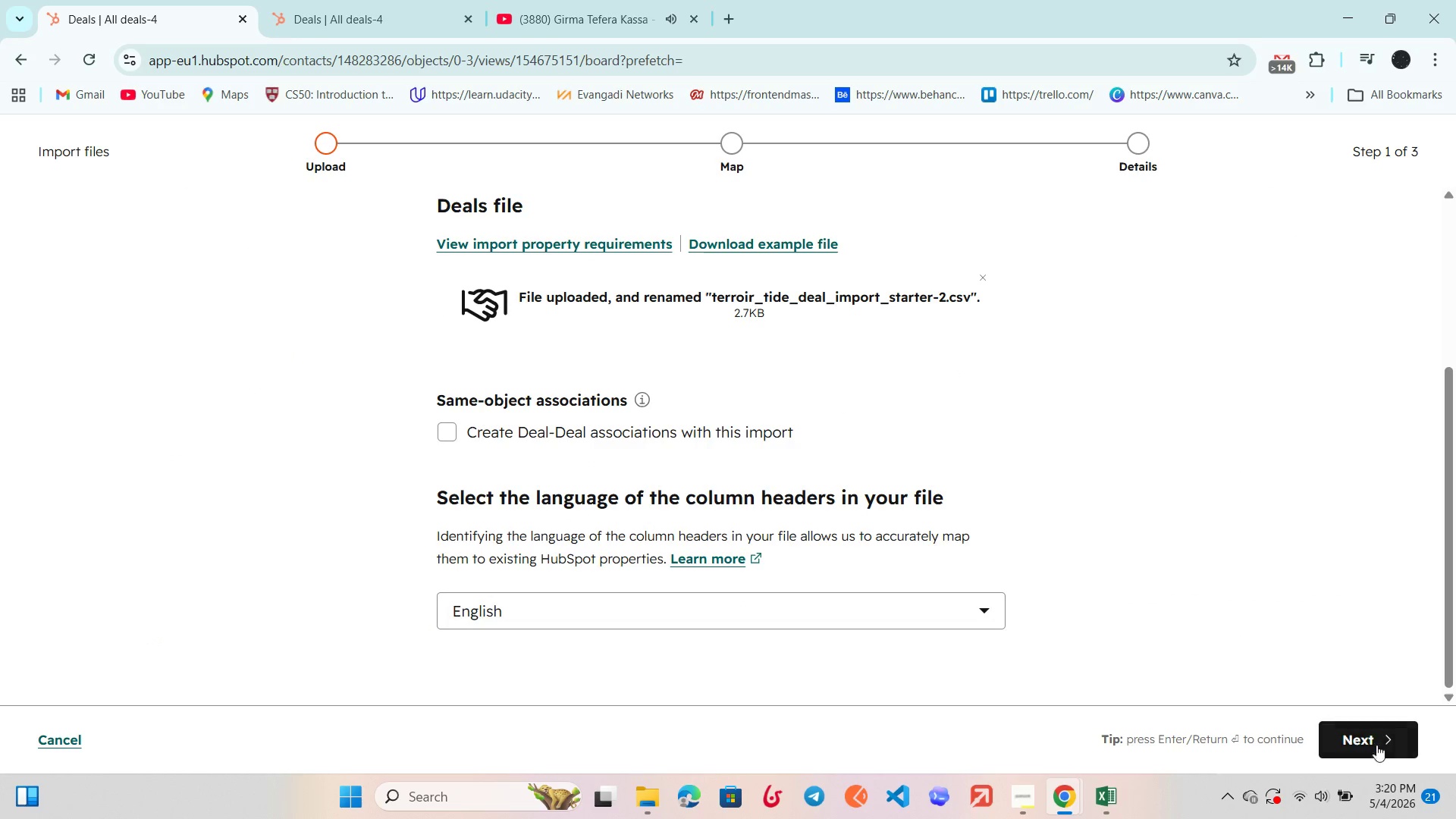 
left_click([1395, 739])
 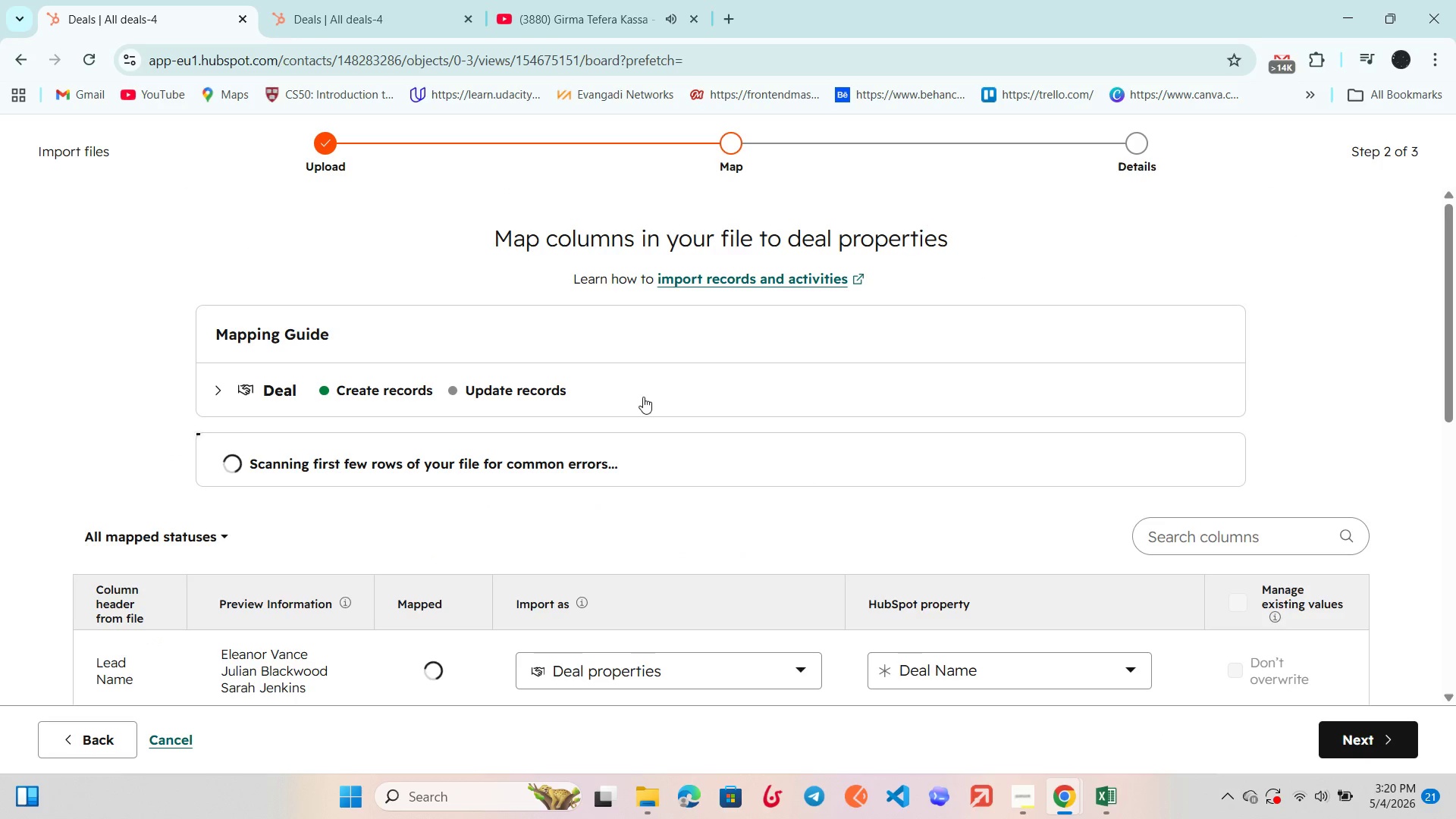 
scroll: coordinate [643, 397], scroll_direction: down, amount: 4.0
 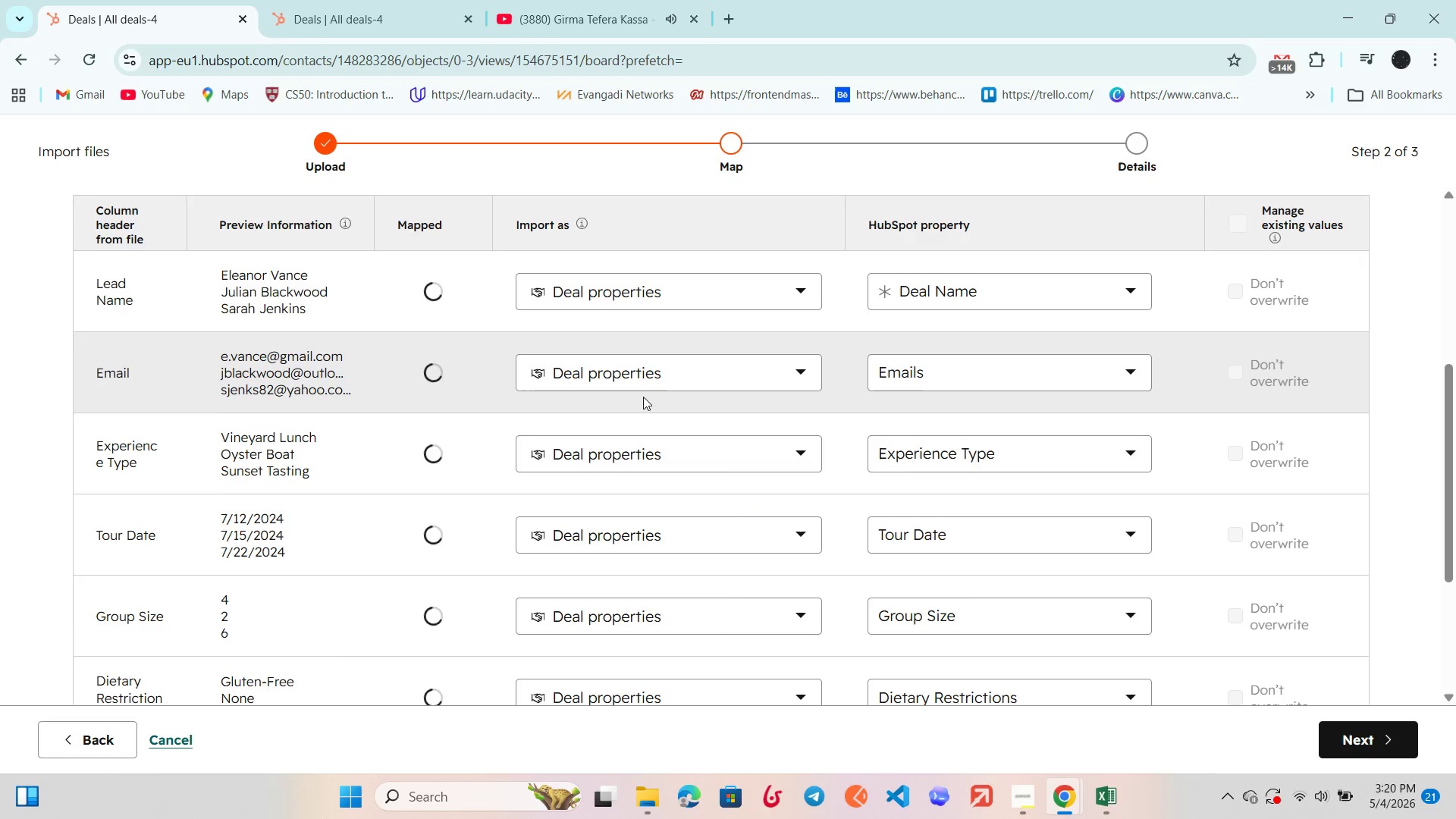 
scroll: coordinate [643, 397], scroll_direction: up, amount: 1.0
 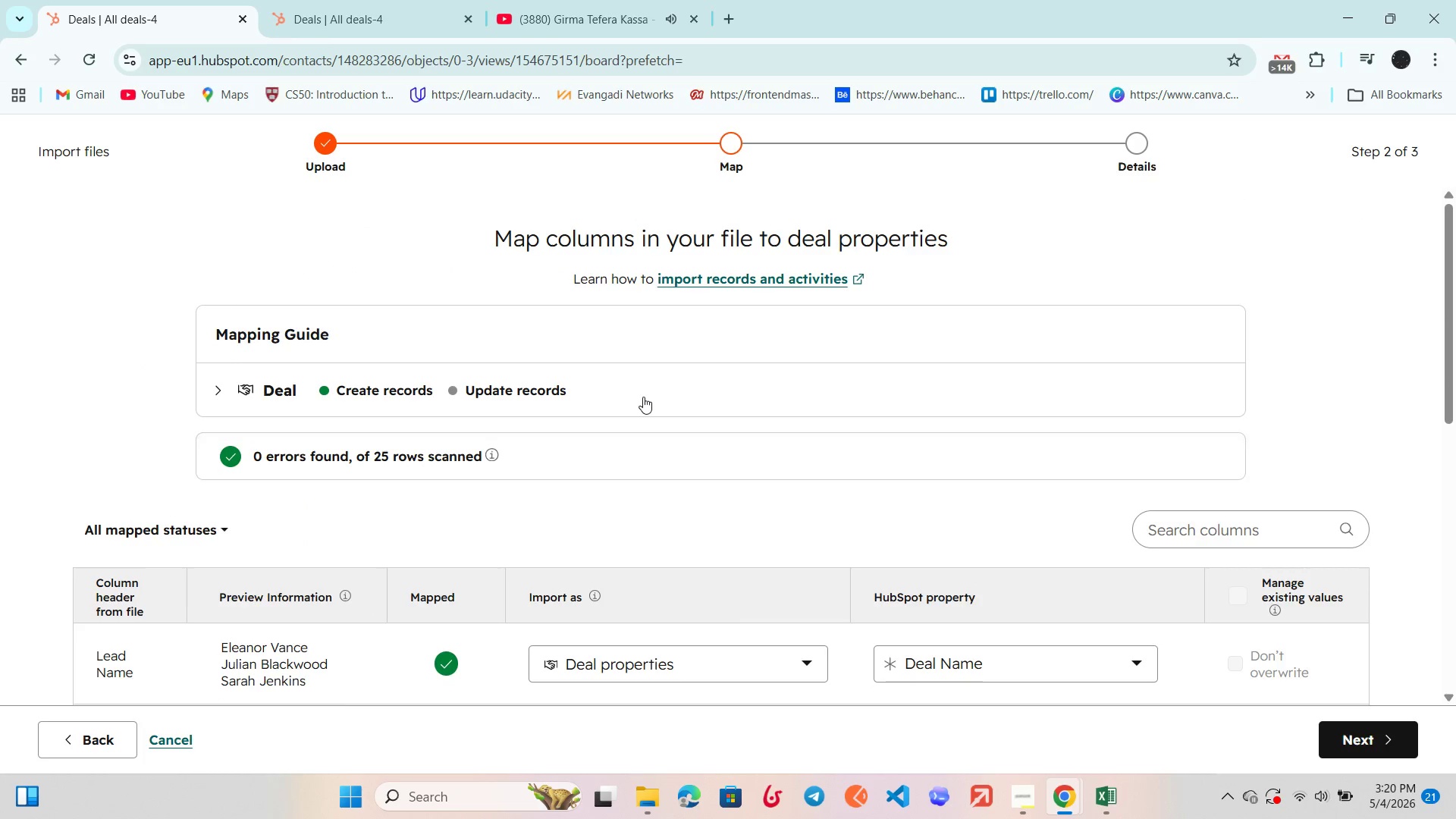 
scroll: coordinate [643, 408], scroll_direction: down, amount: 5.0
 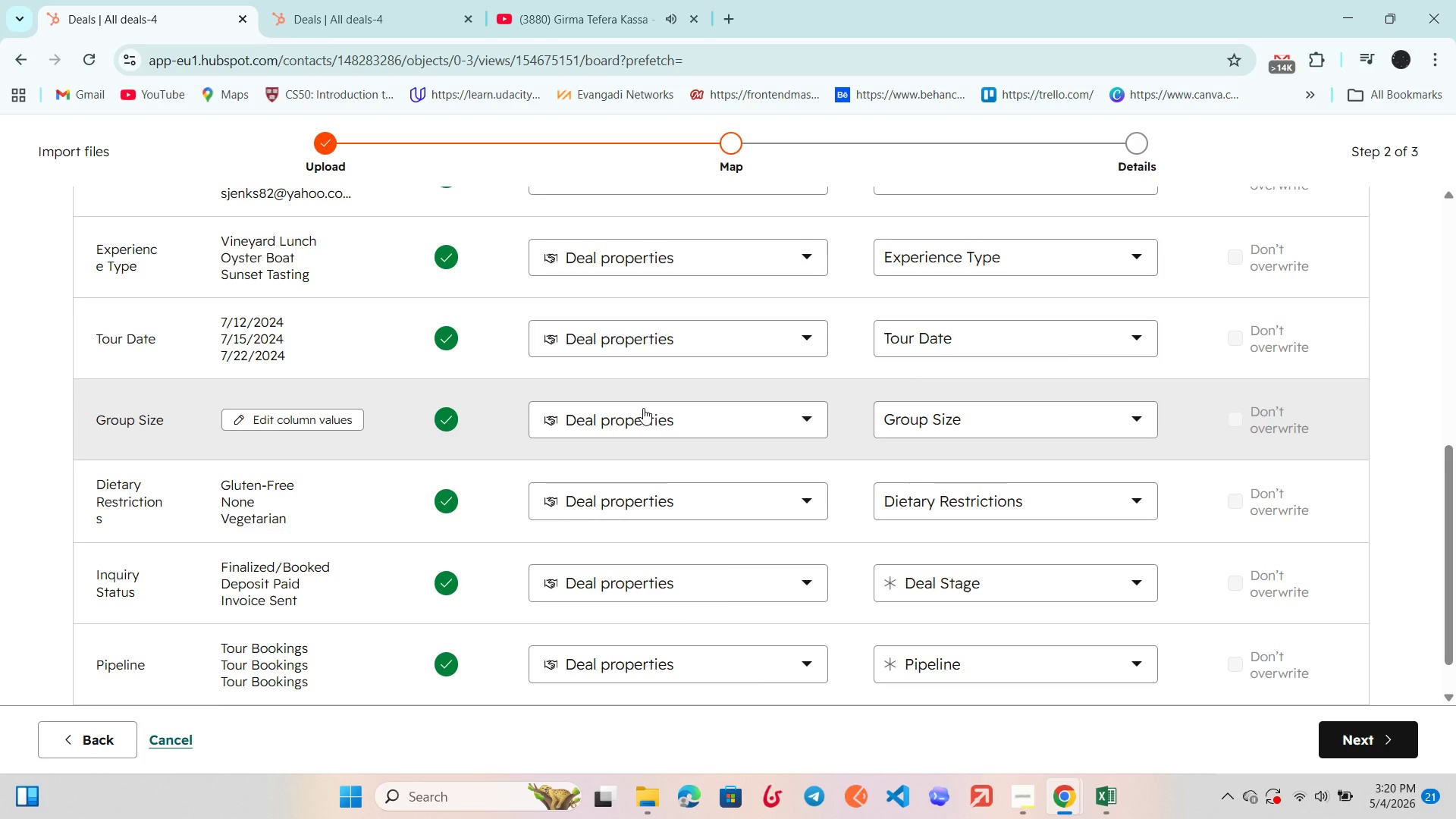 
key(Mute)
 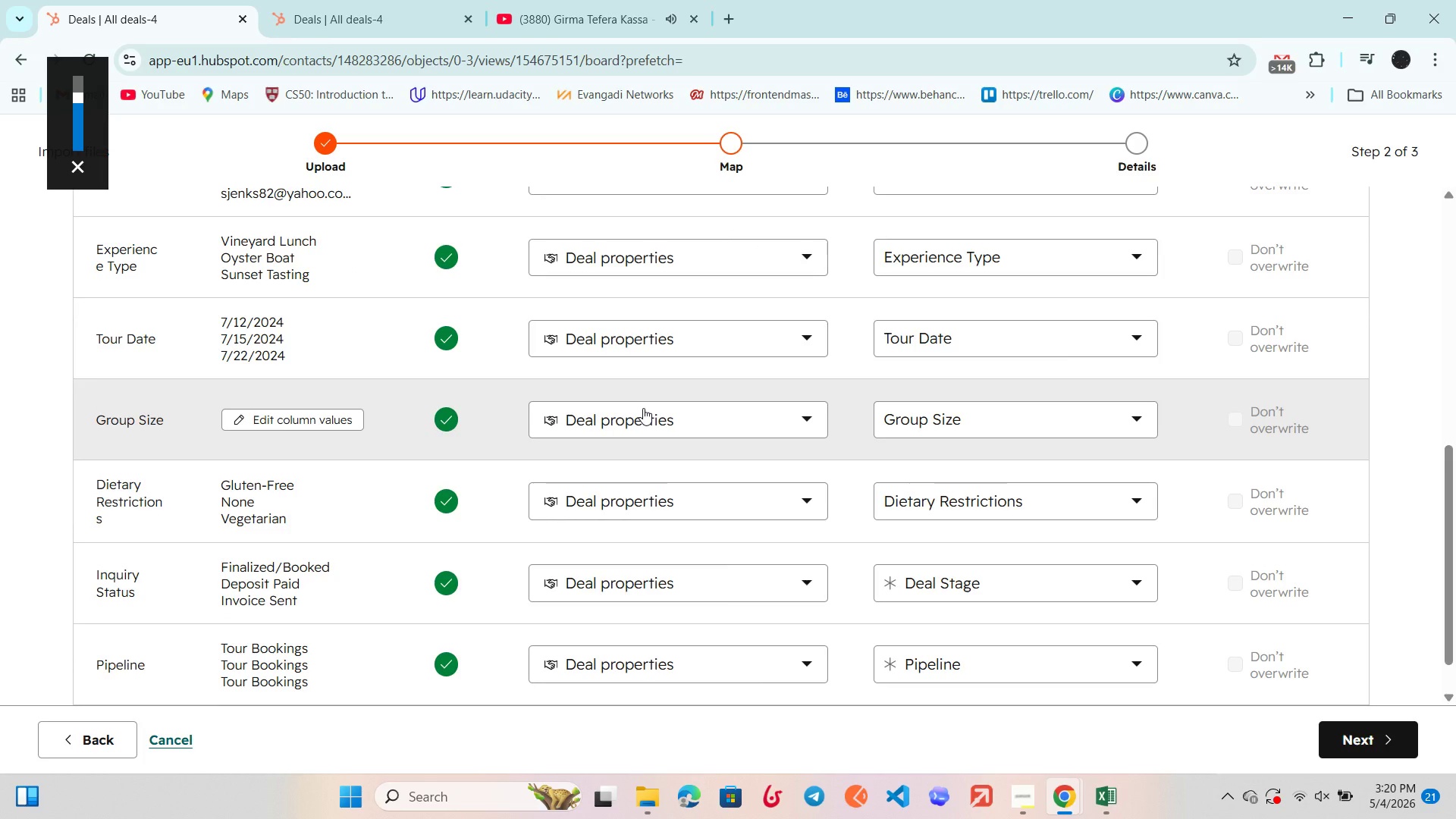 
scroll: coordinate [643, 409], scroll_direction: up, amount: 1.0
 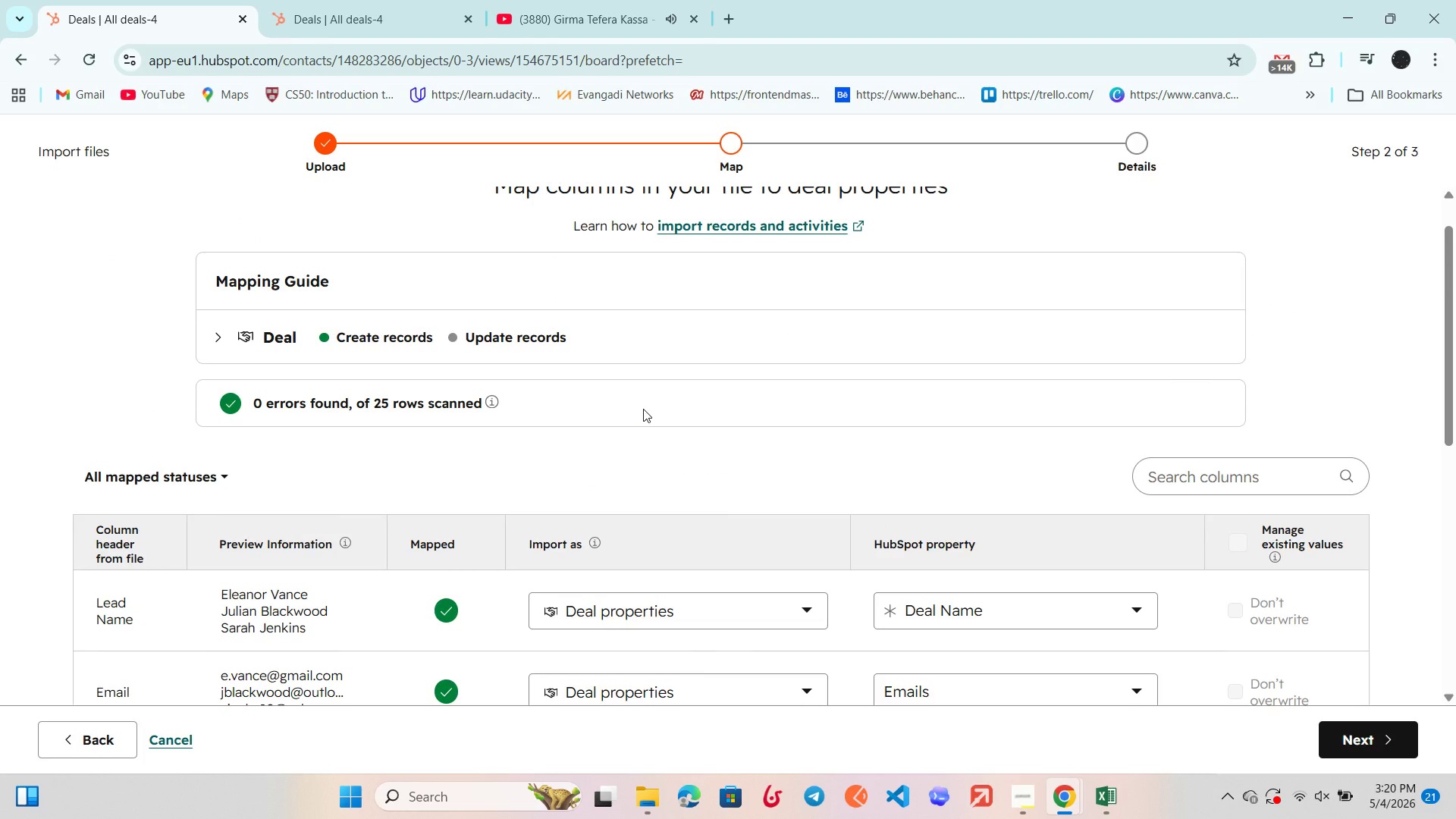 
scroll: coordinate [643, 409], scroll_direction: down, amount: 3.0
 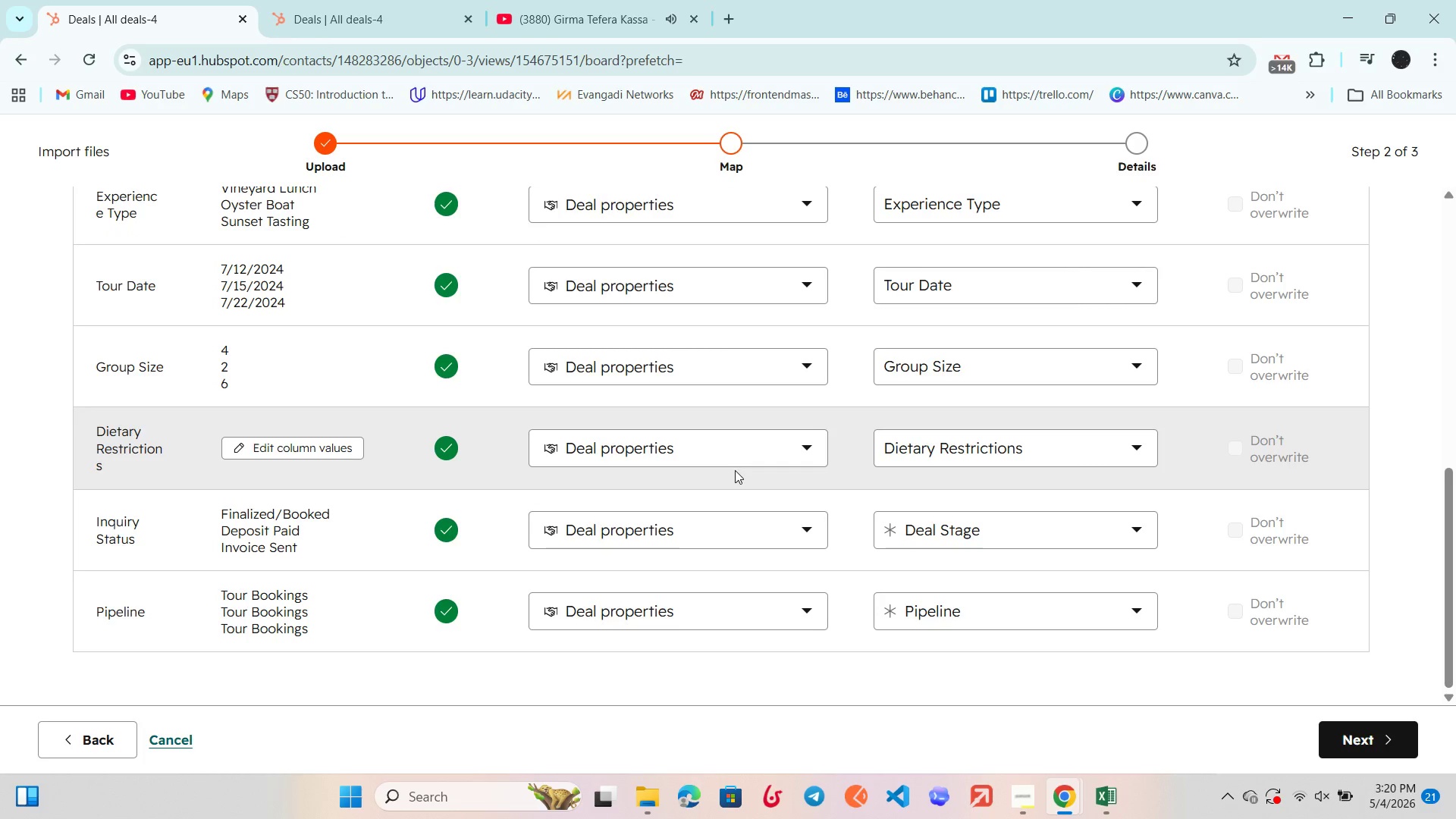 
scroll: coordinate [735, 470], scroll_direction: up, amount: 2.0
 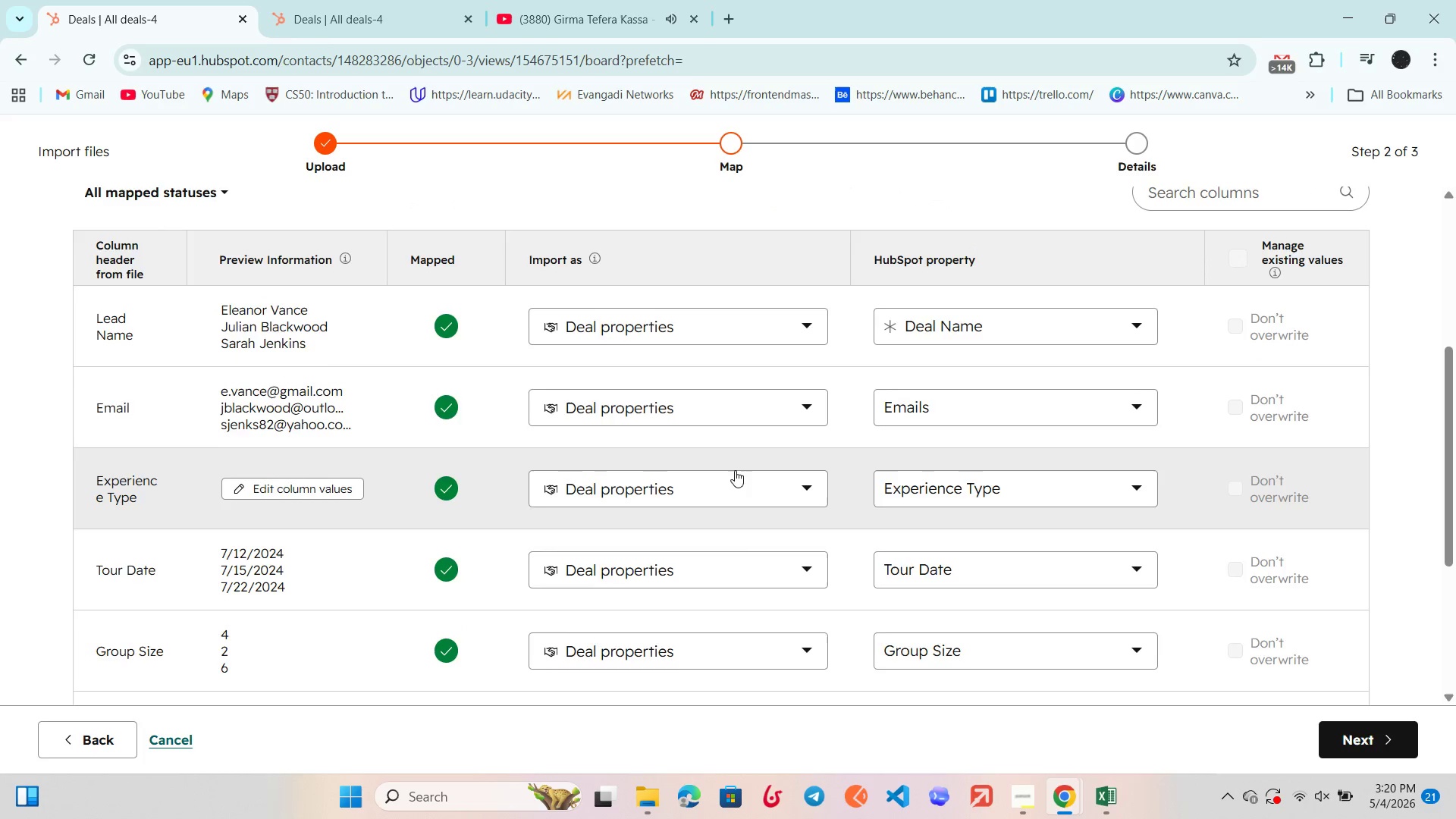 
scroll: coordinate [735, 470], scroll_direction: down, amount: 5.0
 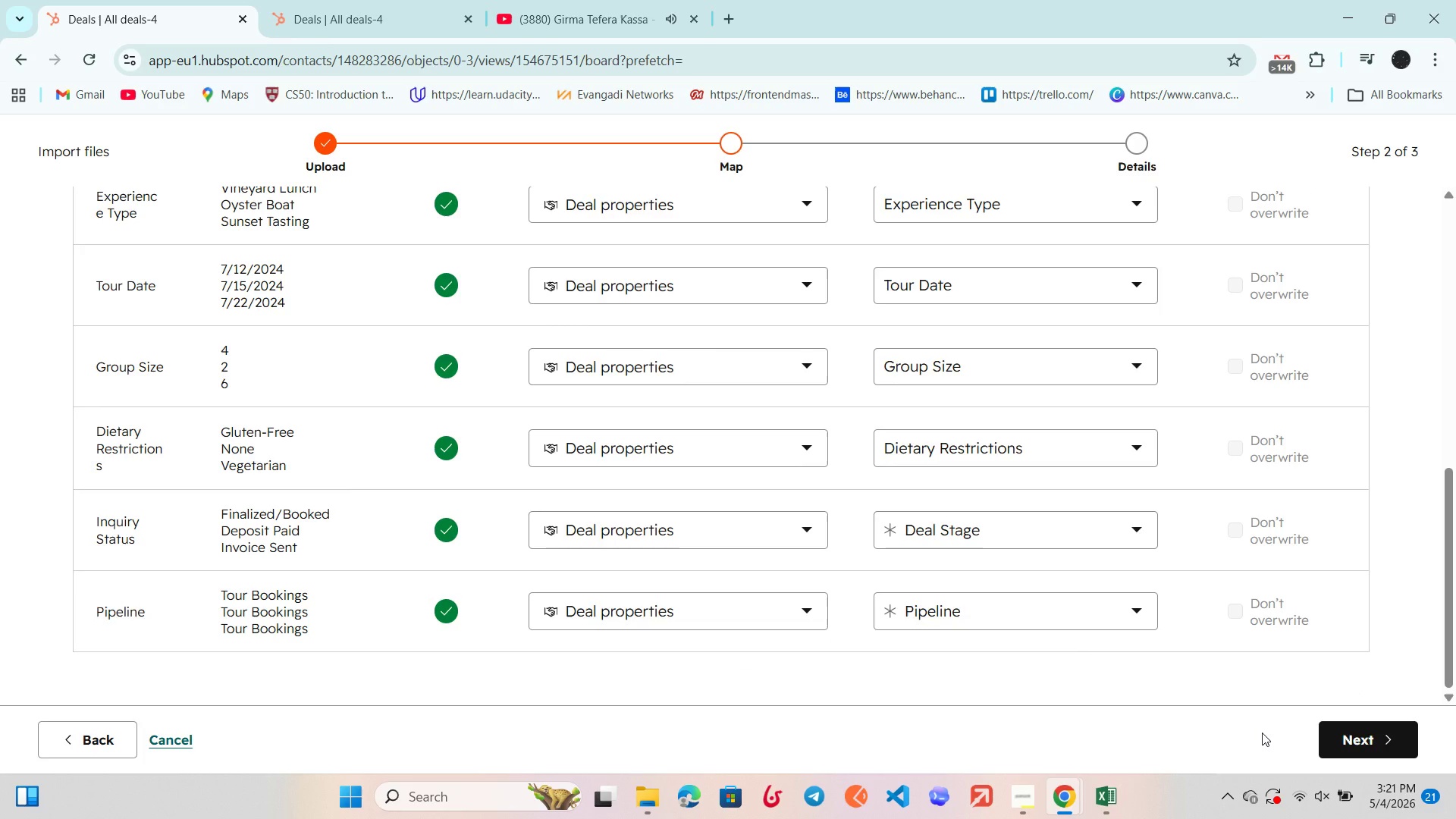 
key(Mute)
 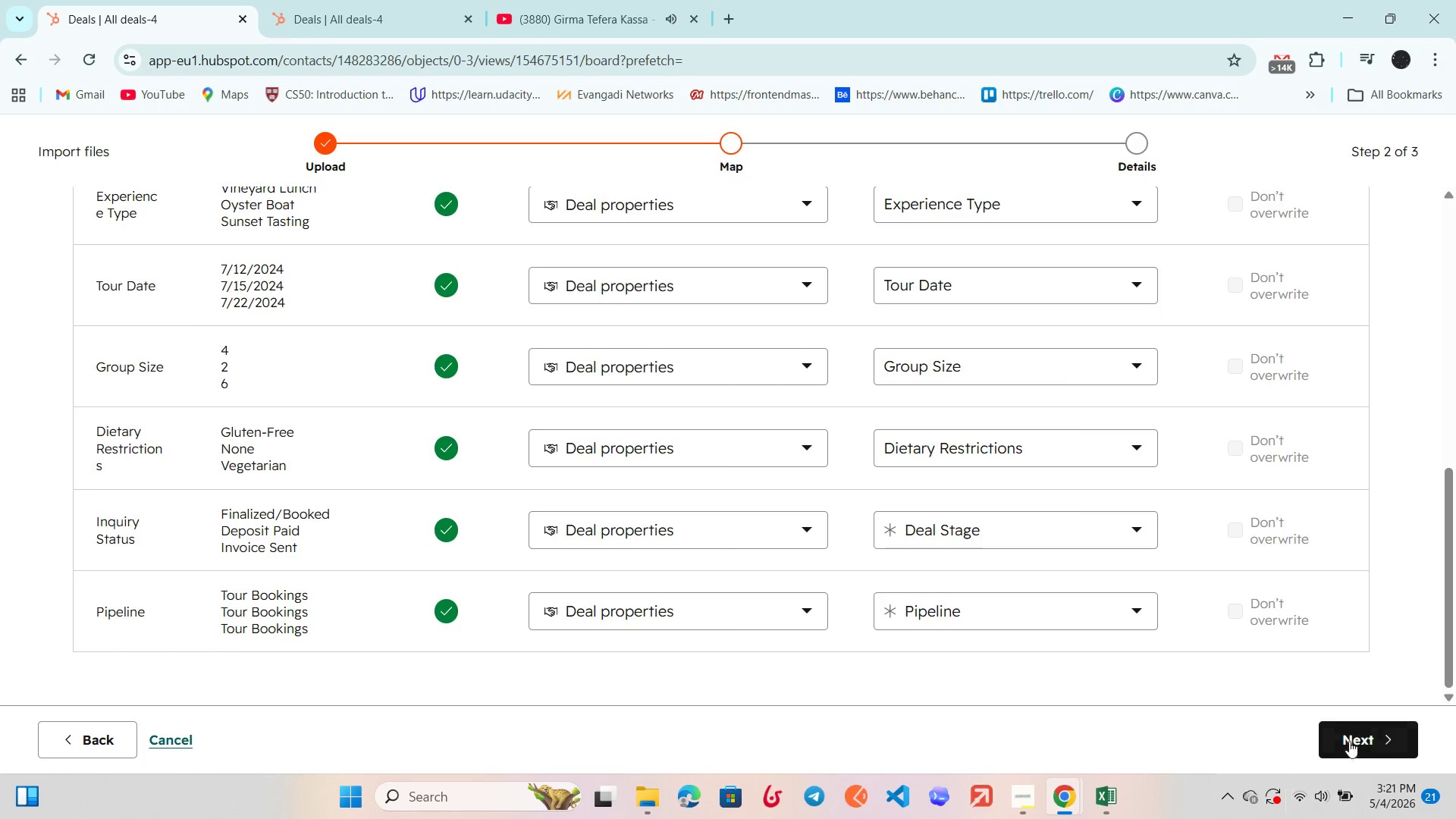 
wait(6.08)
 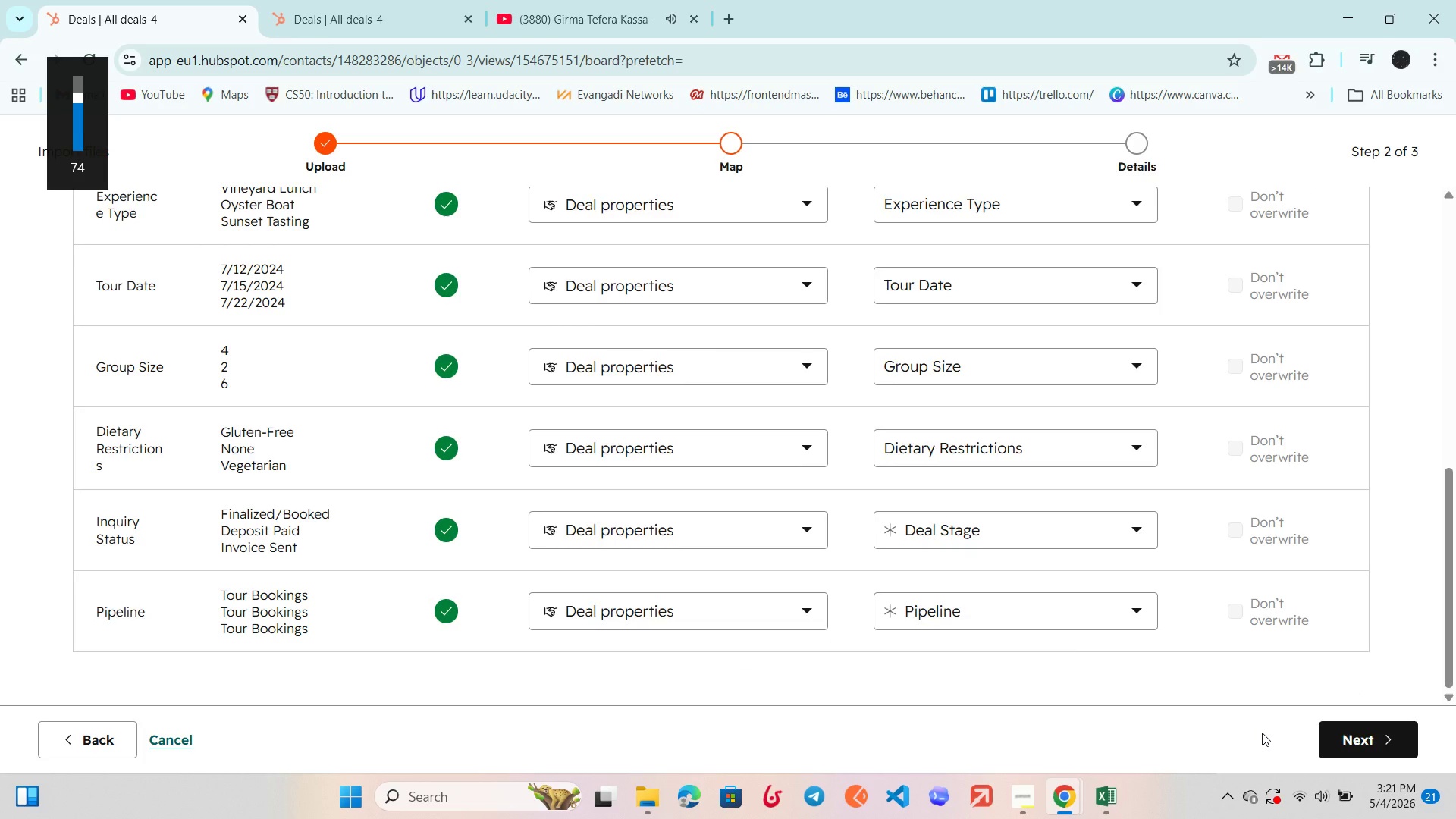 
left_click([1347, 725])
 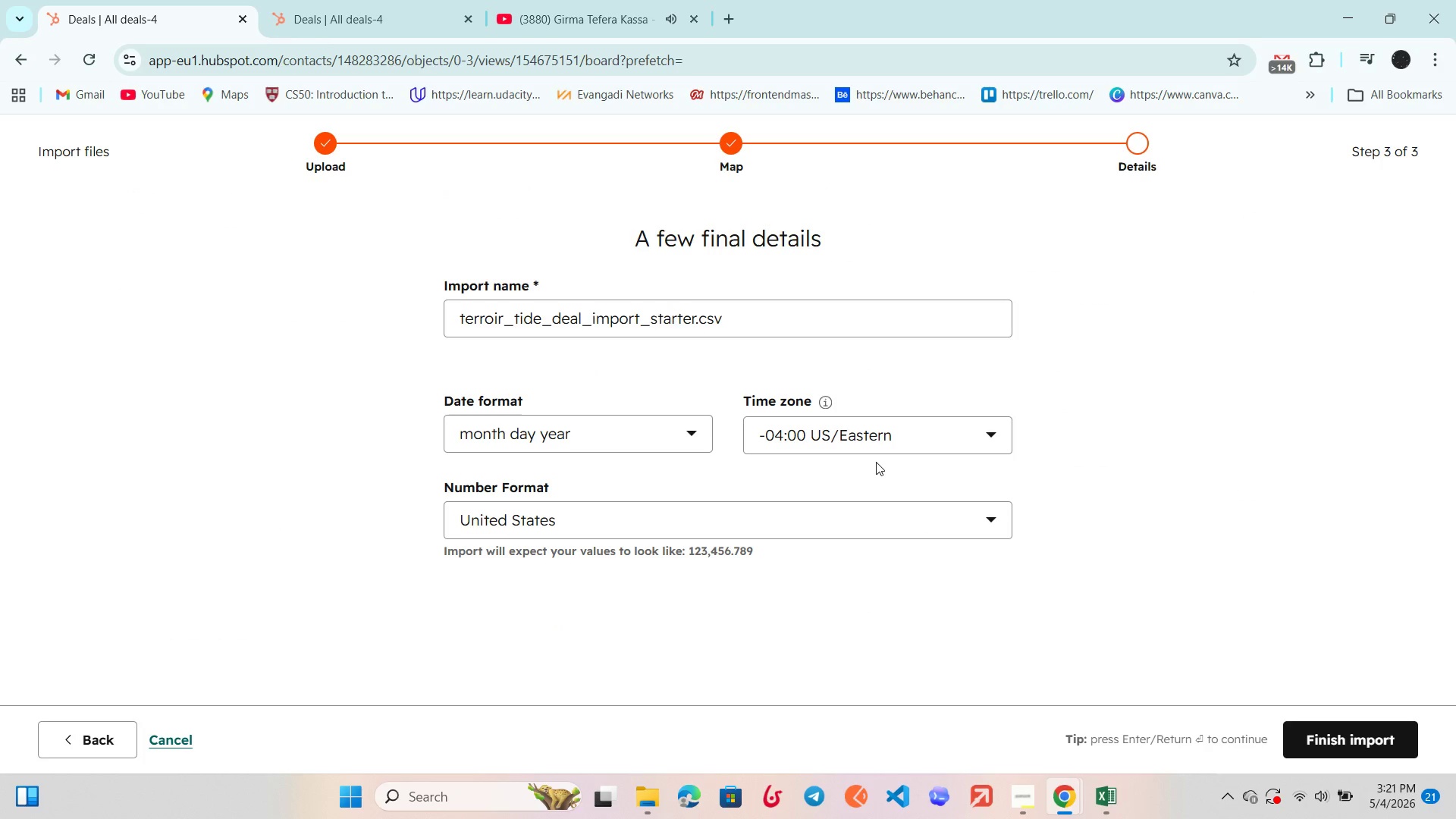 
left_click([1351, 733])
 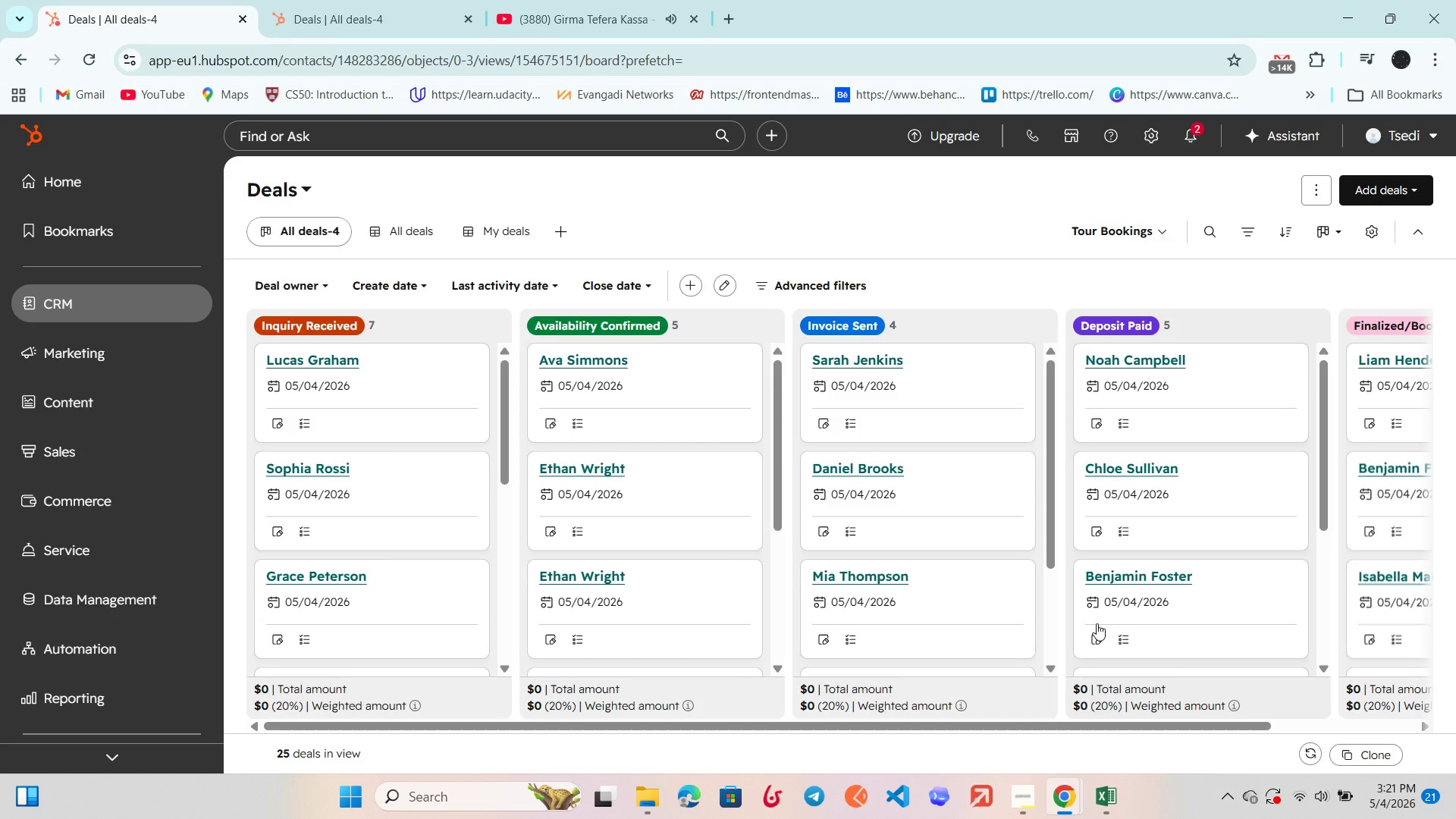 
wait(26.61)
 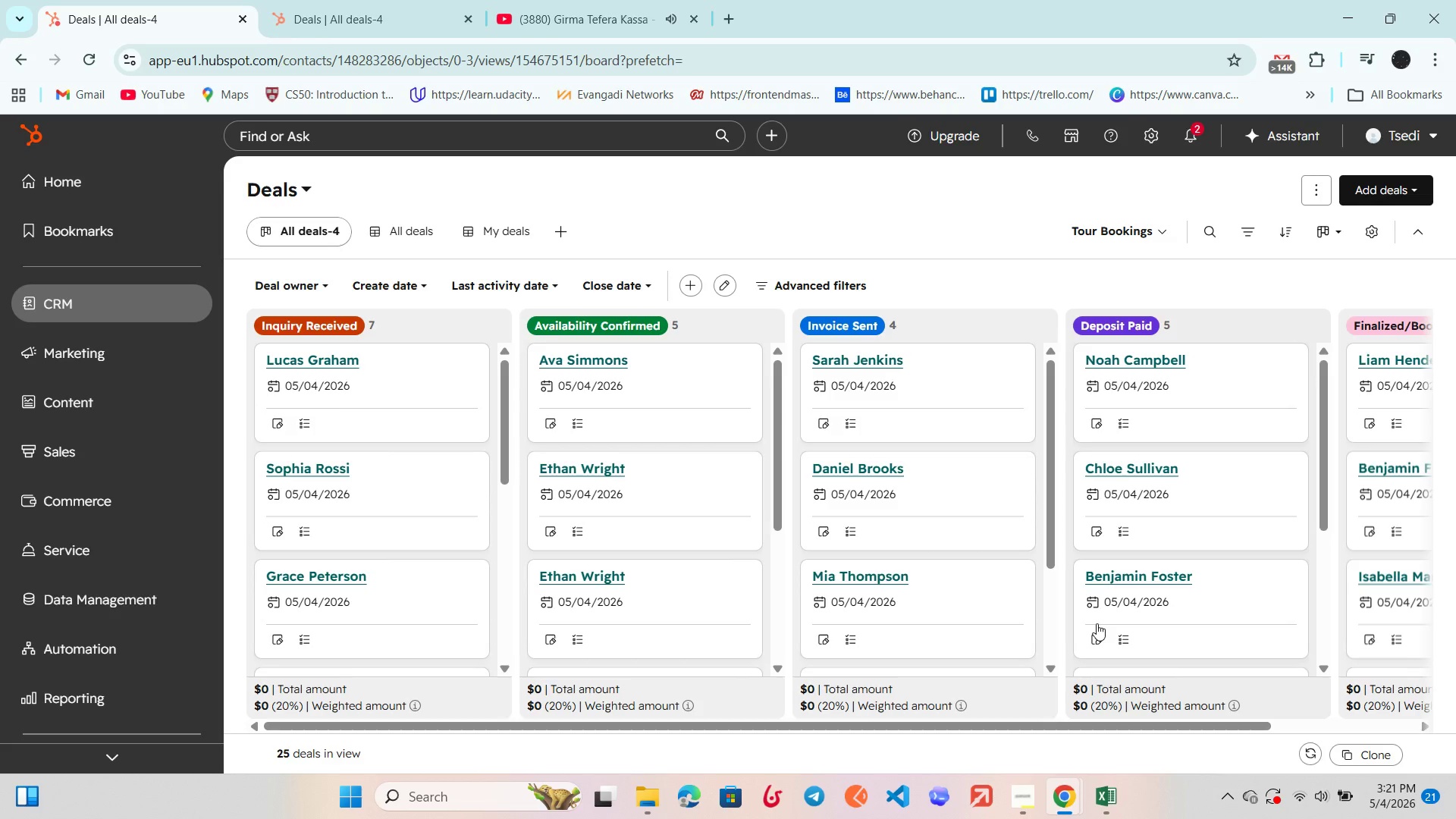 
left_click([479, 359])
 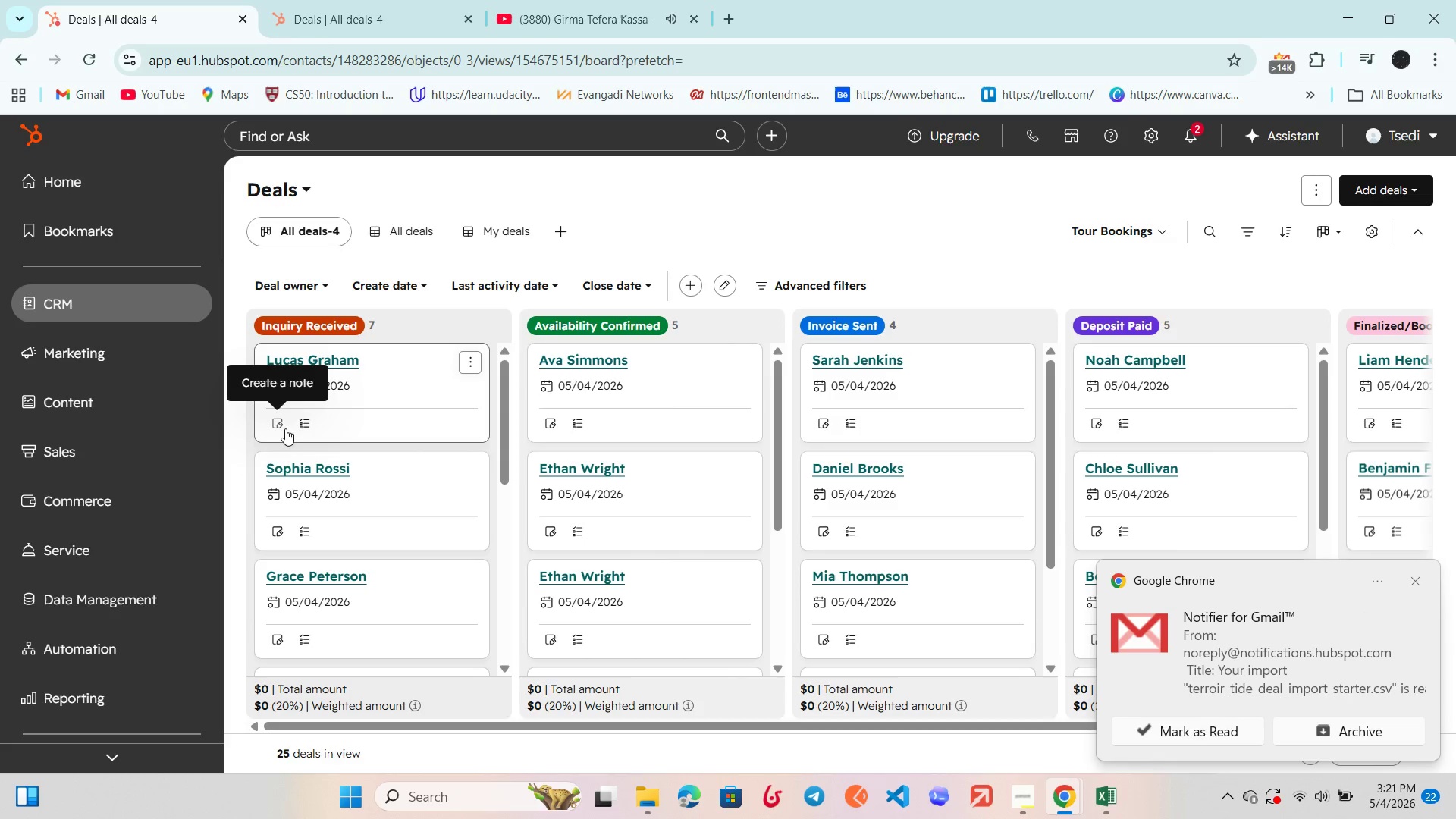 
wait(5.97)
 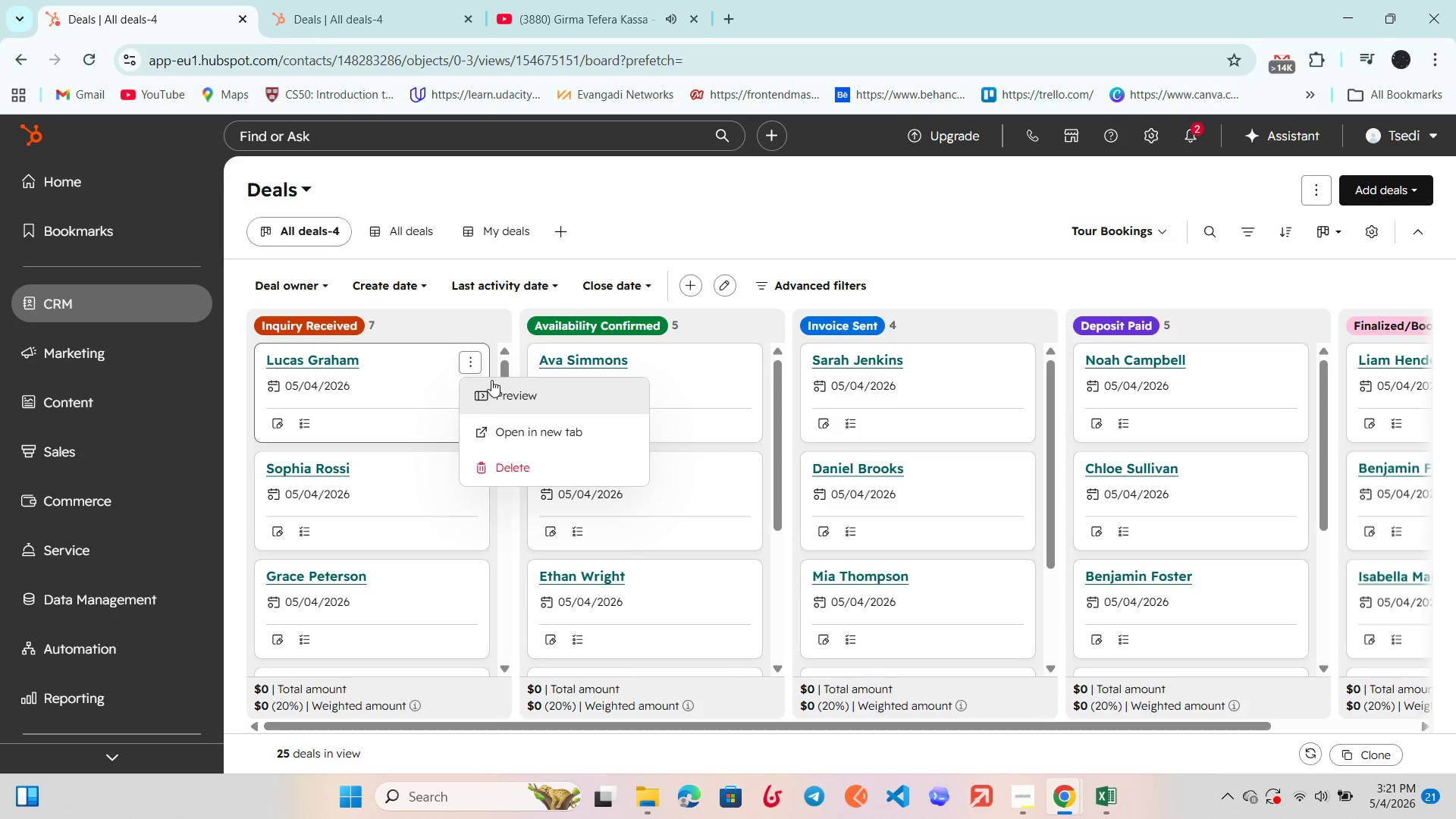 
mouse_move([291, 391])
 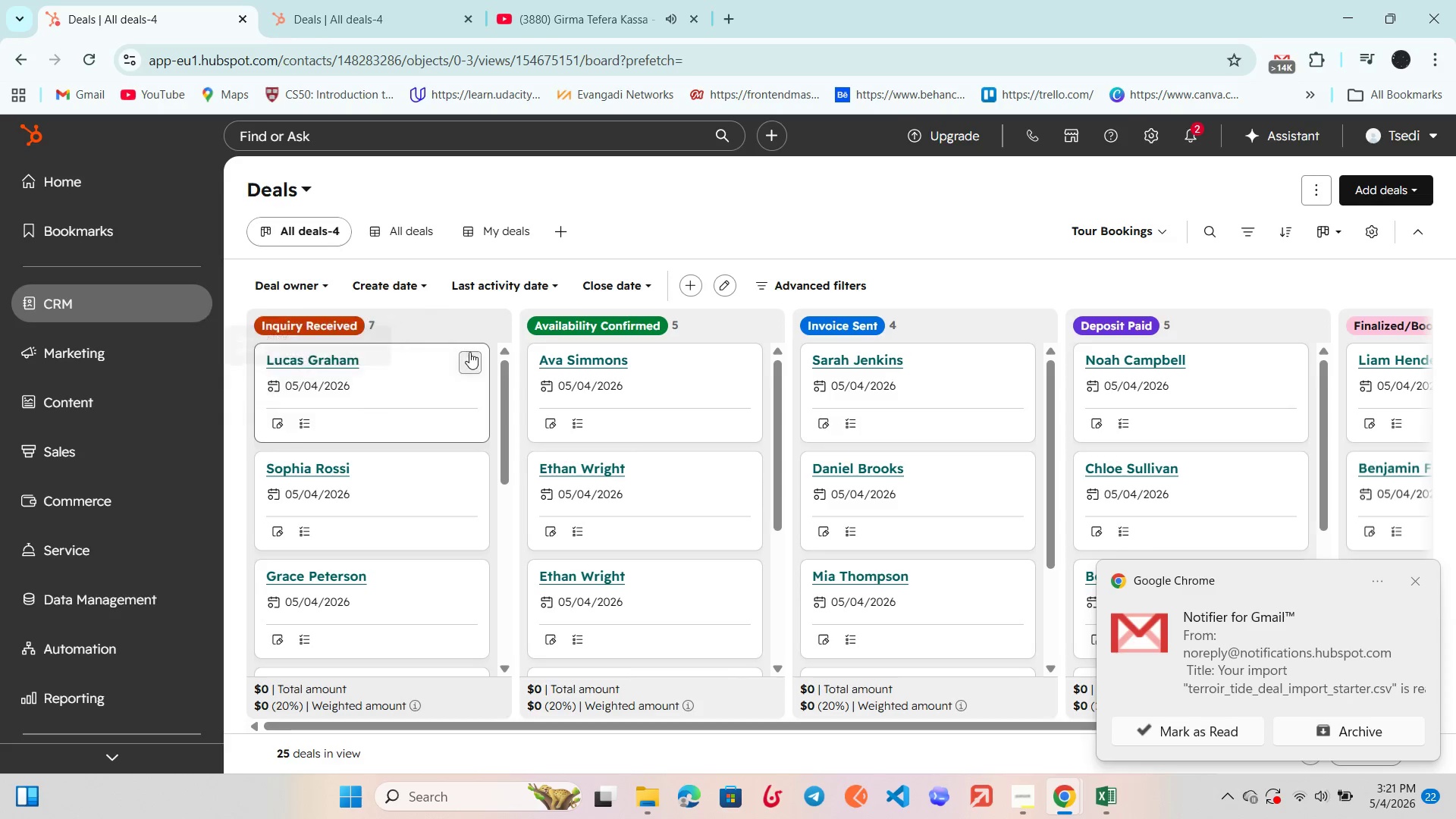 
left_click([468, 360])
 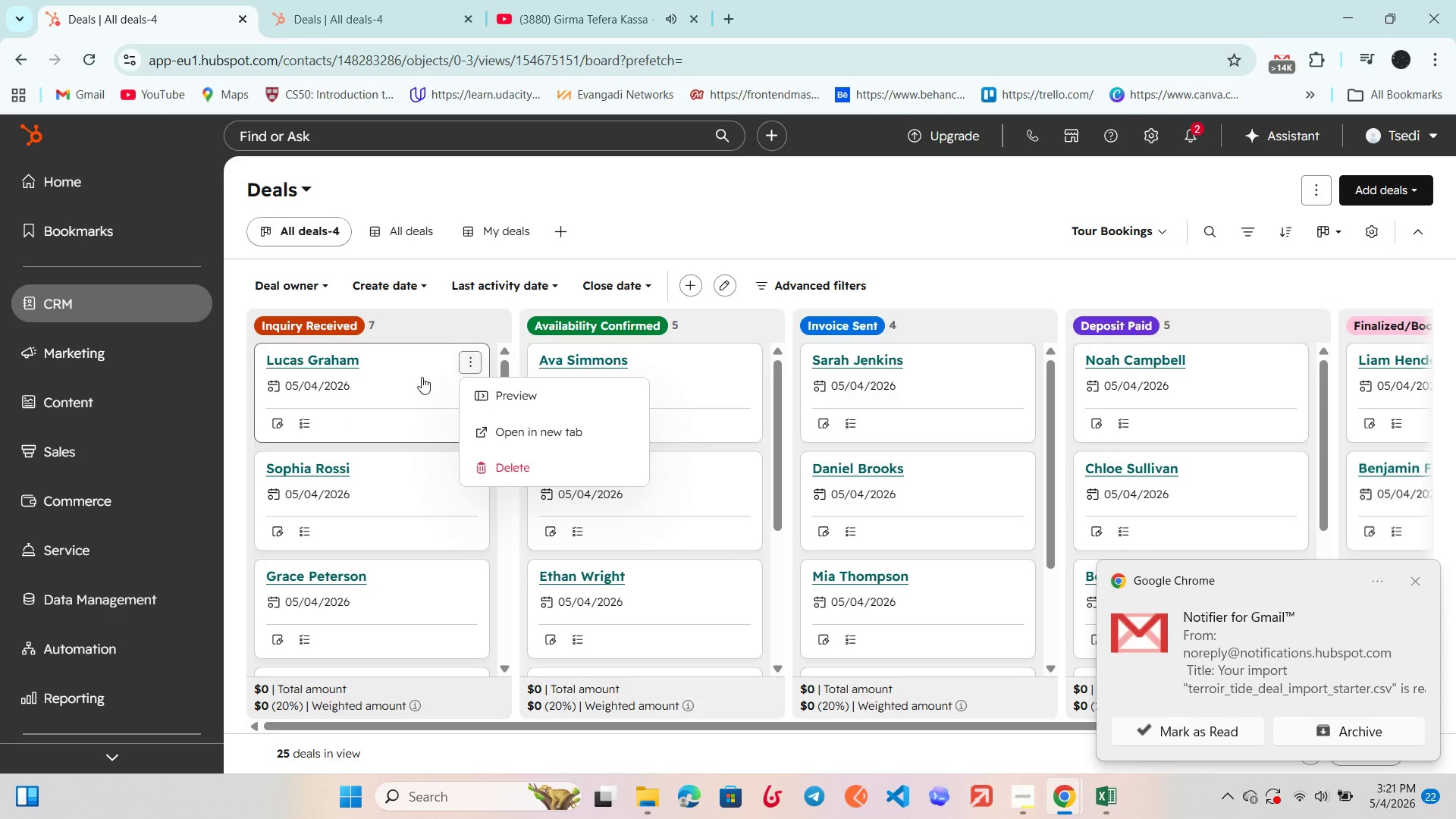 
left_click([420, 377])
 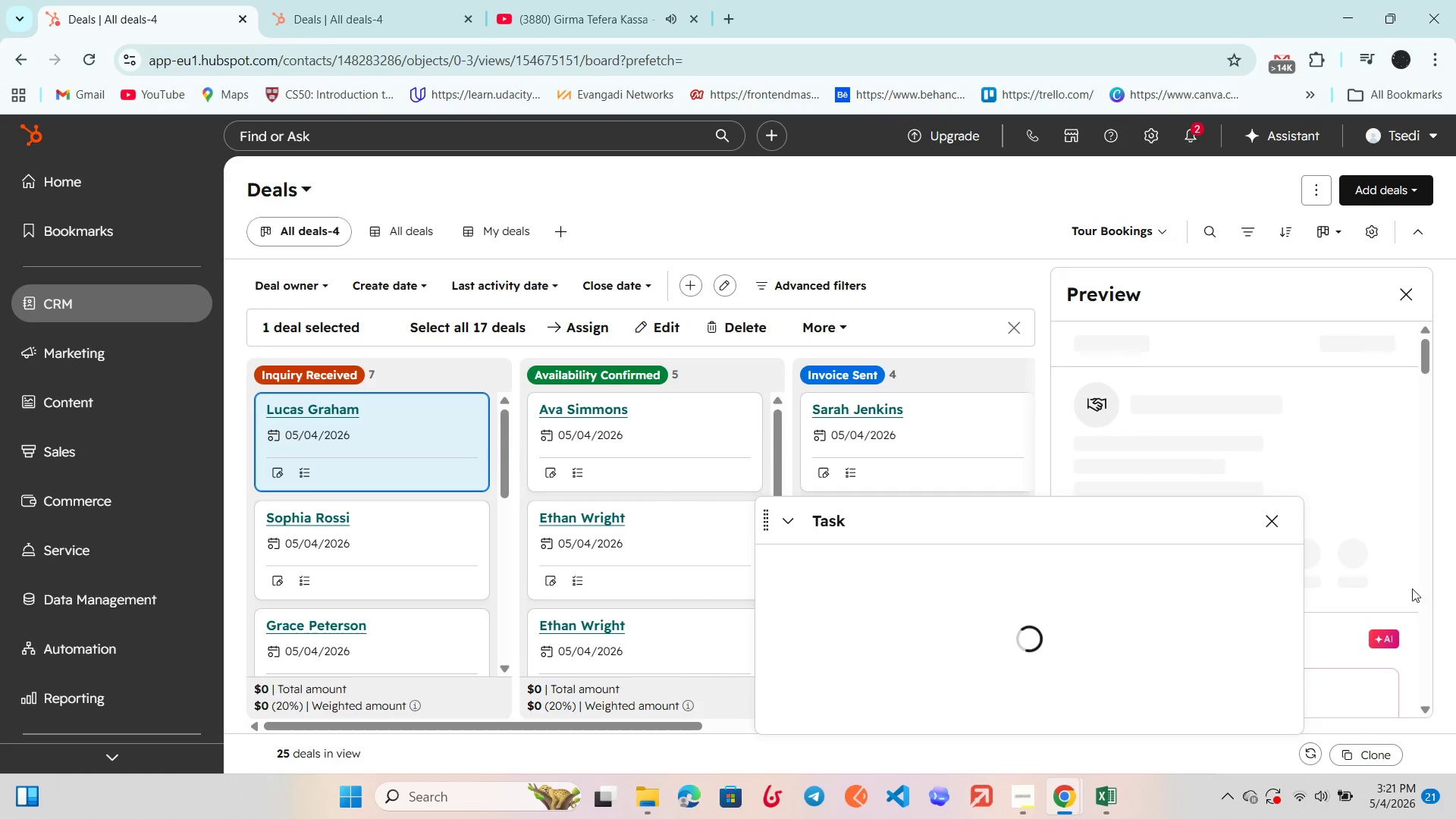 
left_click([1276, 526])
 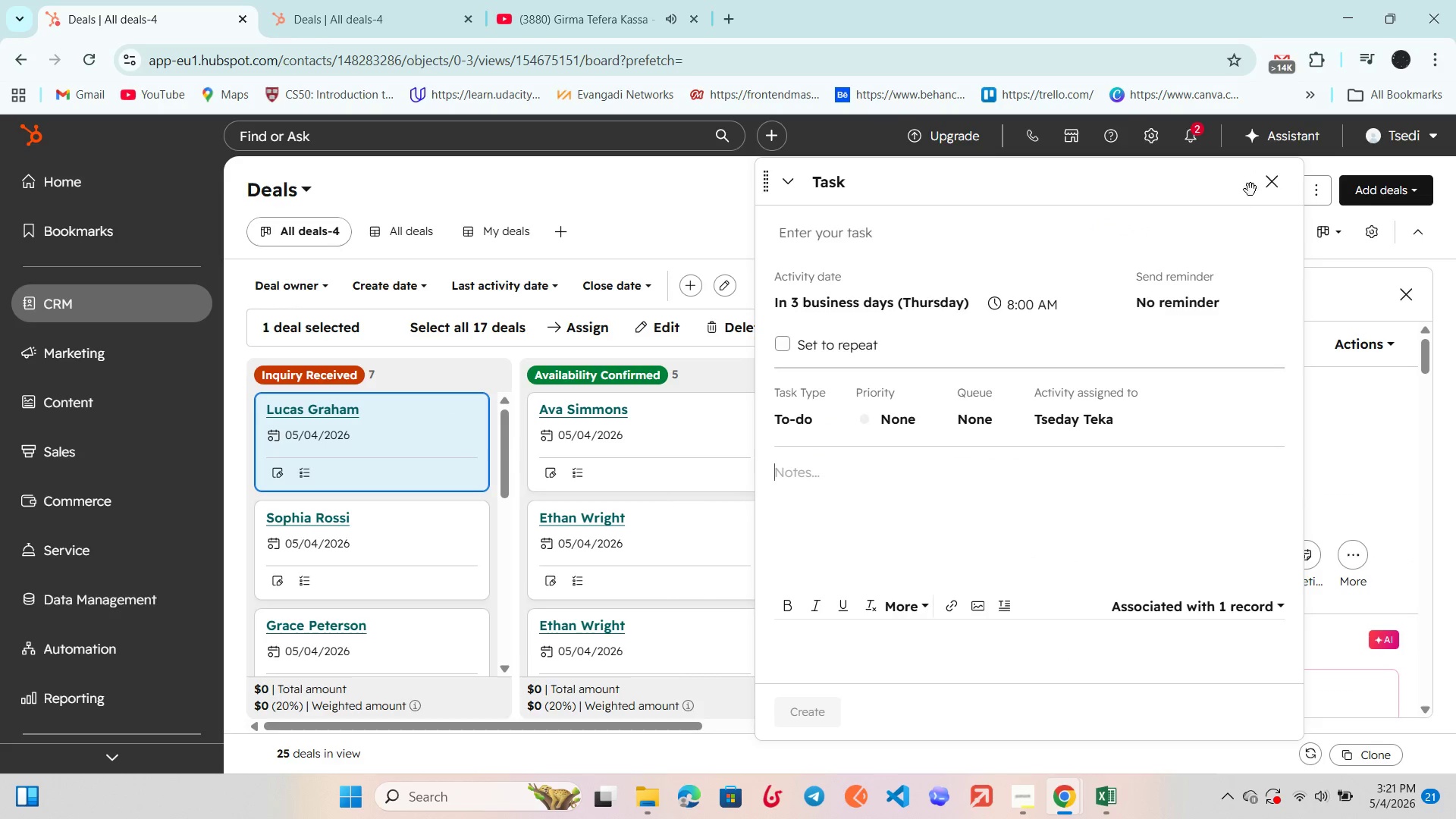 
left_click([1266, 182])
 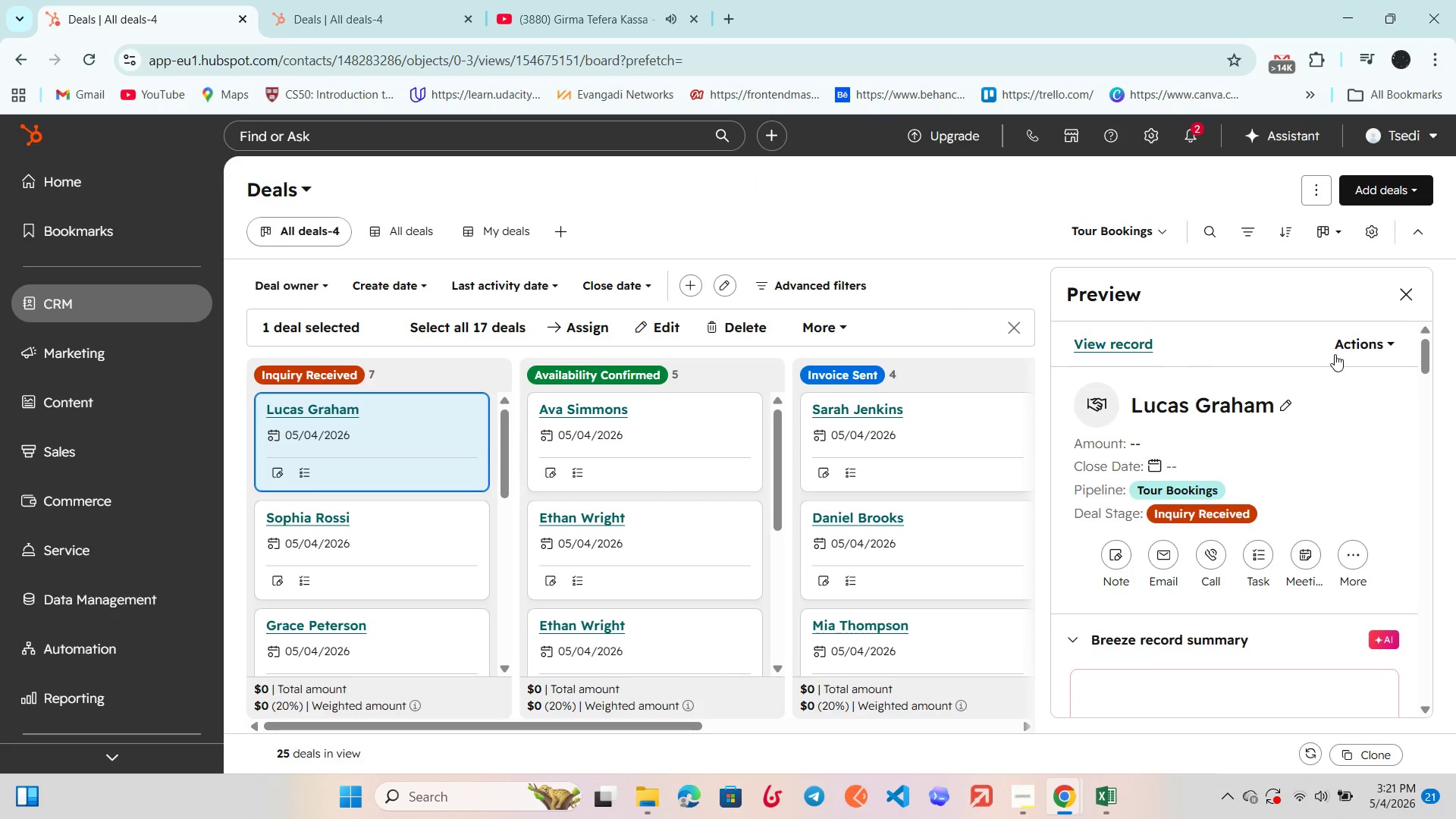 
left_click([1338, 352])
 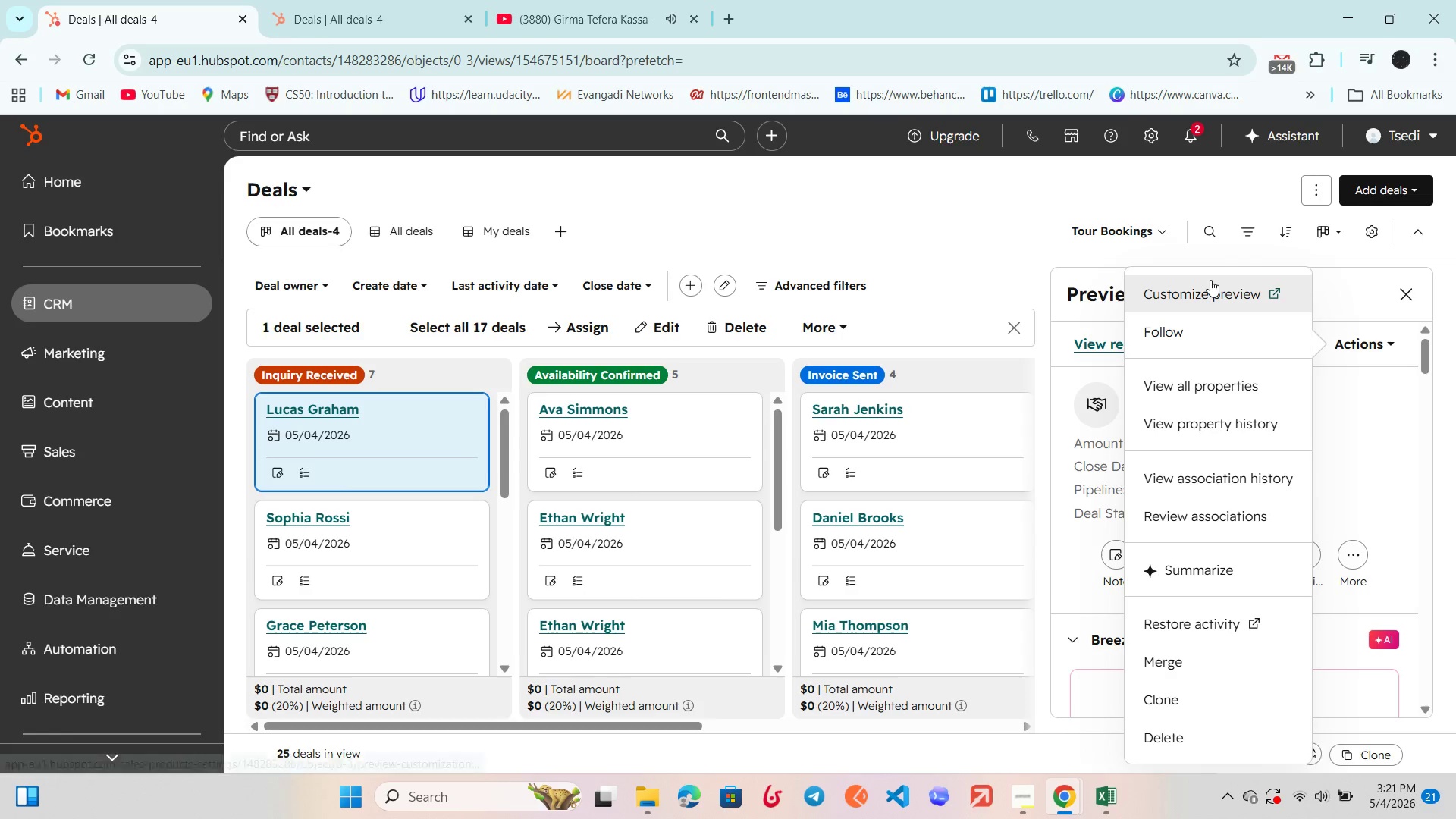 
left_click([1210, 280])
 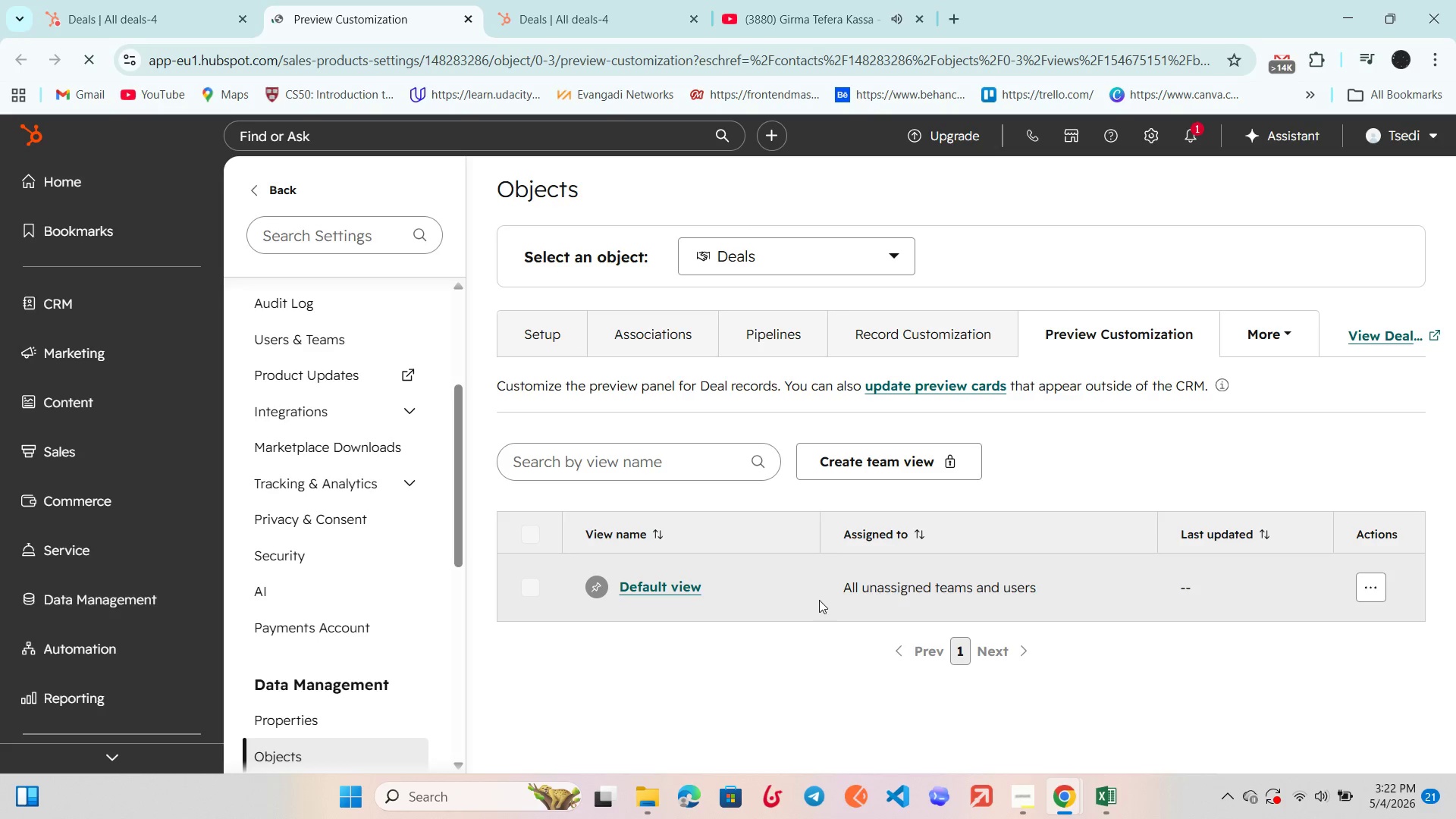 
wait(20.0)
 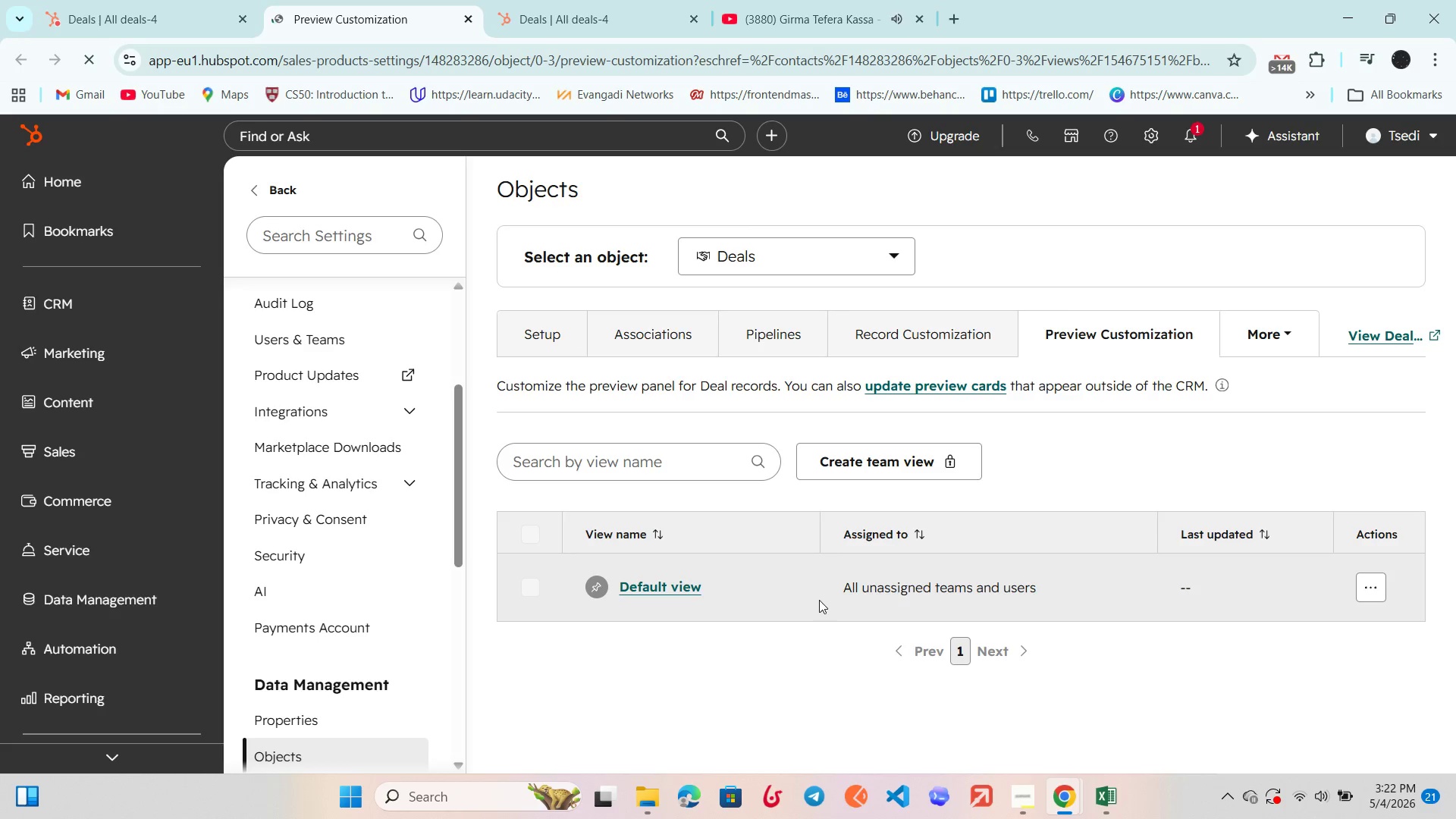 
left_click([202, 0])
 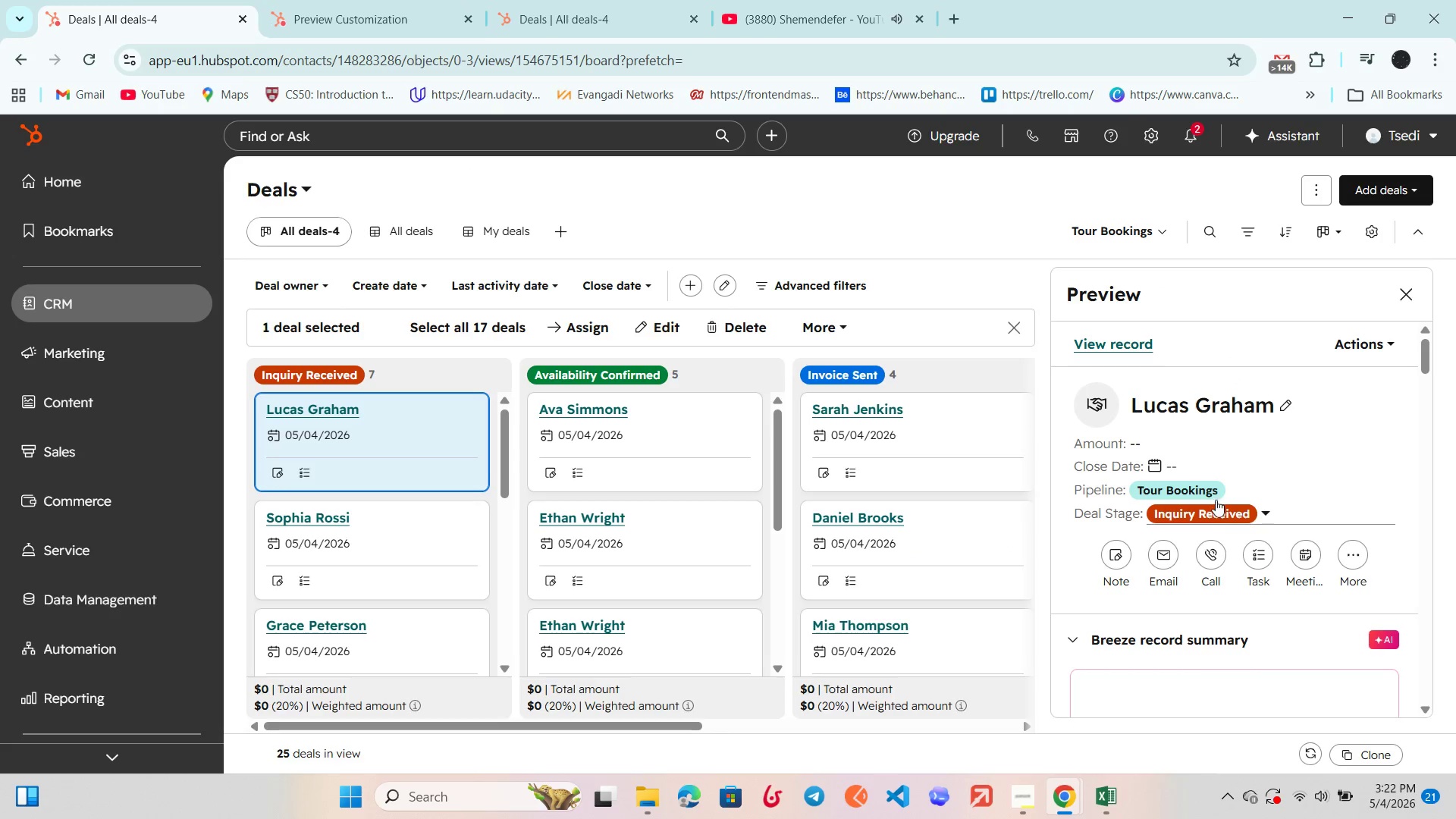 
wait(9.42)
 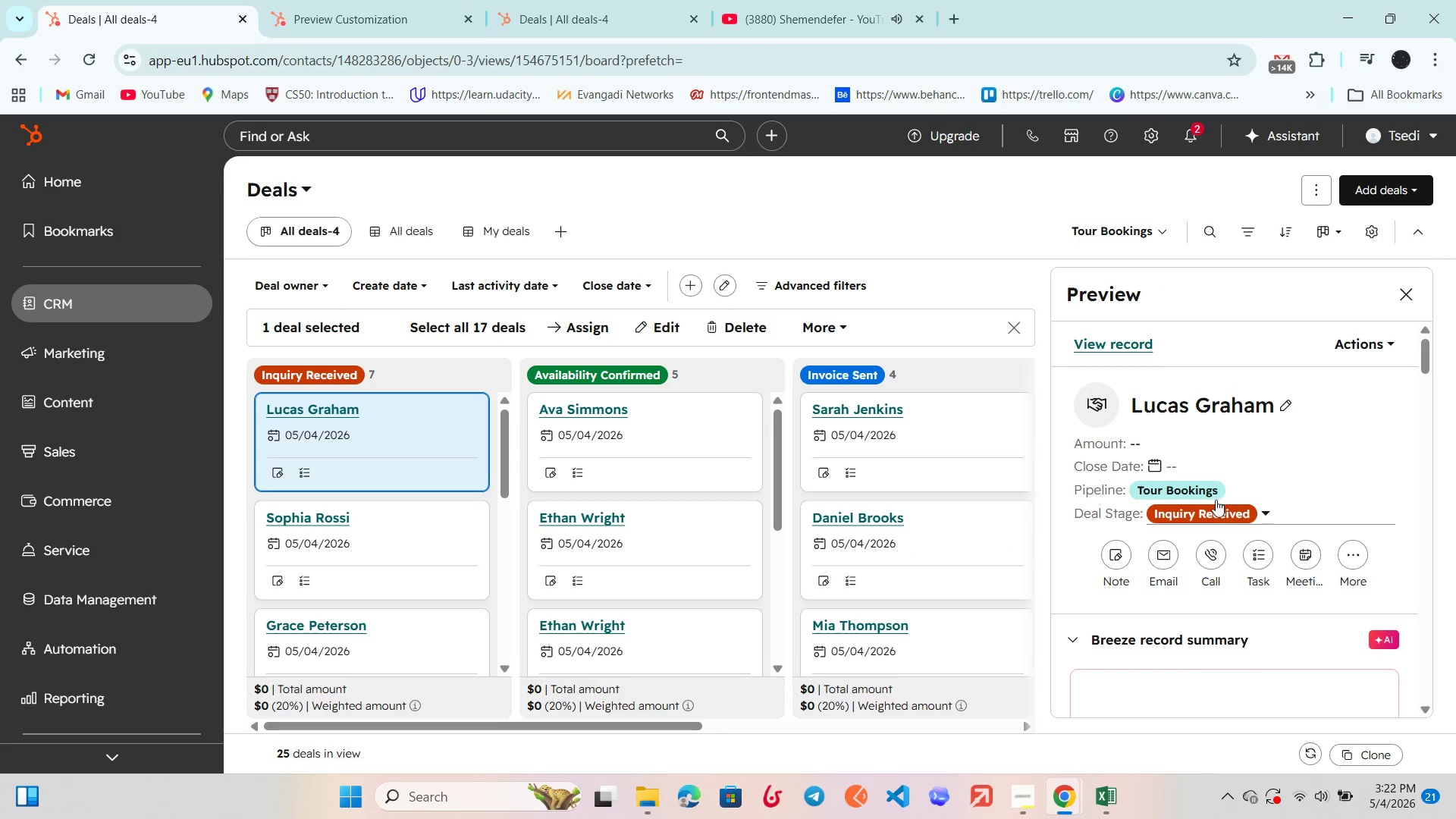 
left_click([1371, 560])
 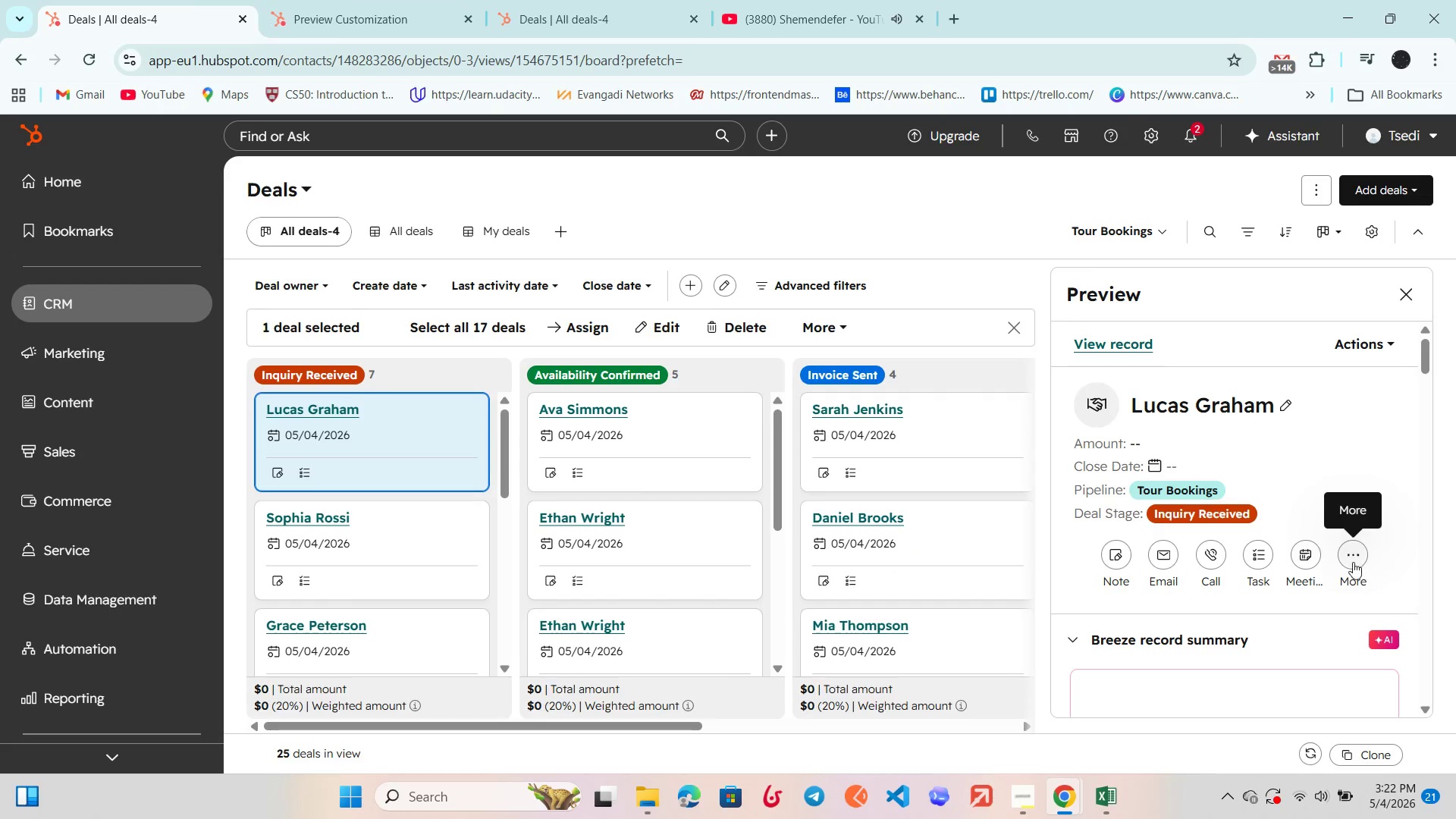 
left_click([1353, 562])
 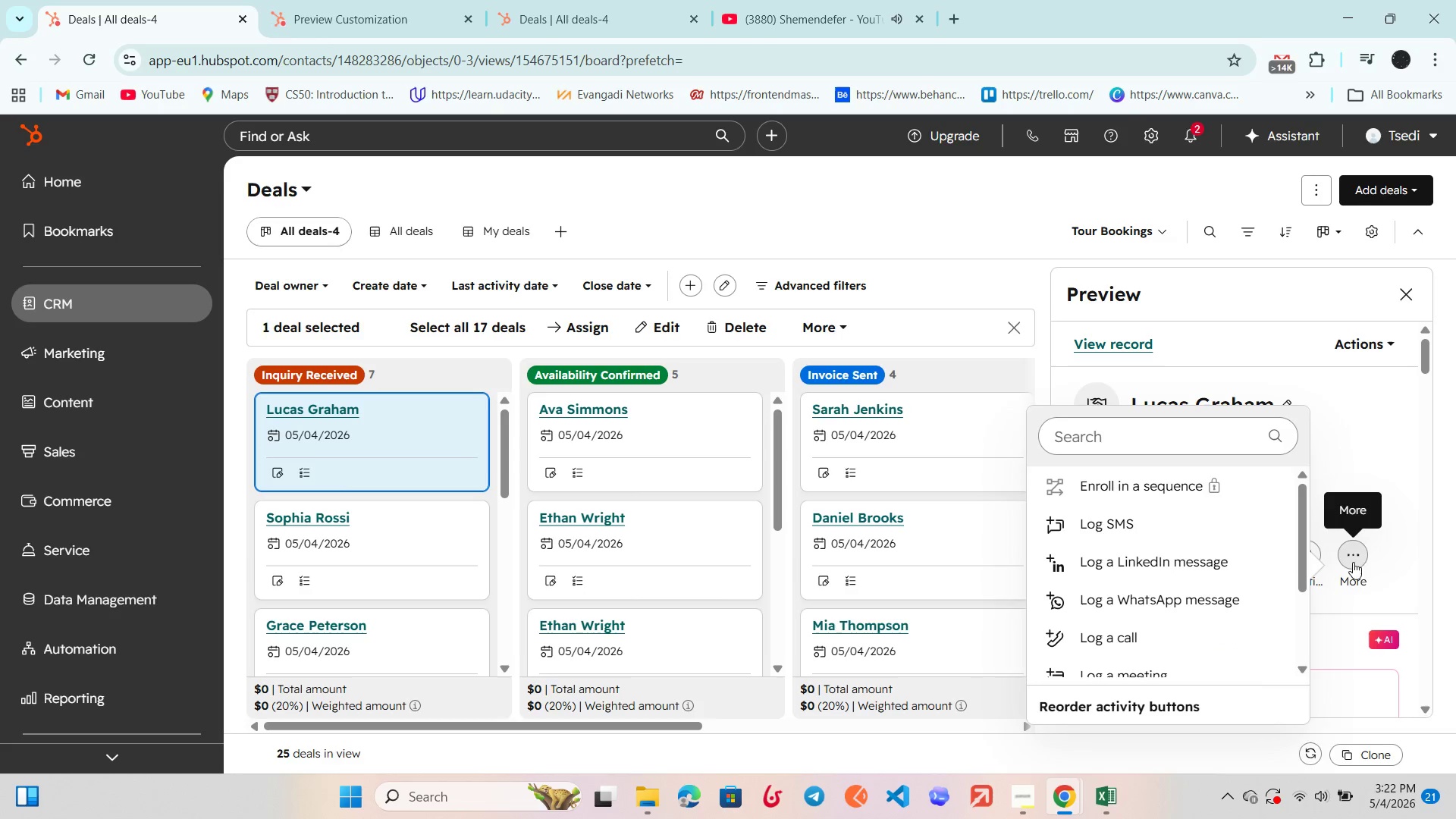 
scroll: coordinate [1206, 579], scroll_direction: down, amount: 1.0
 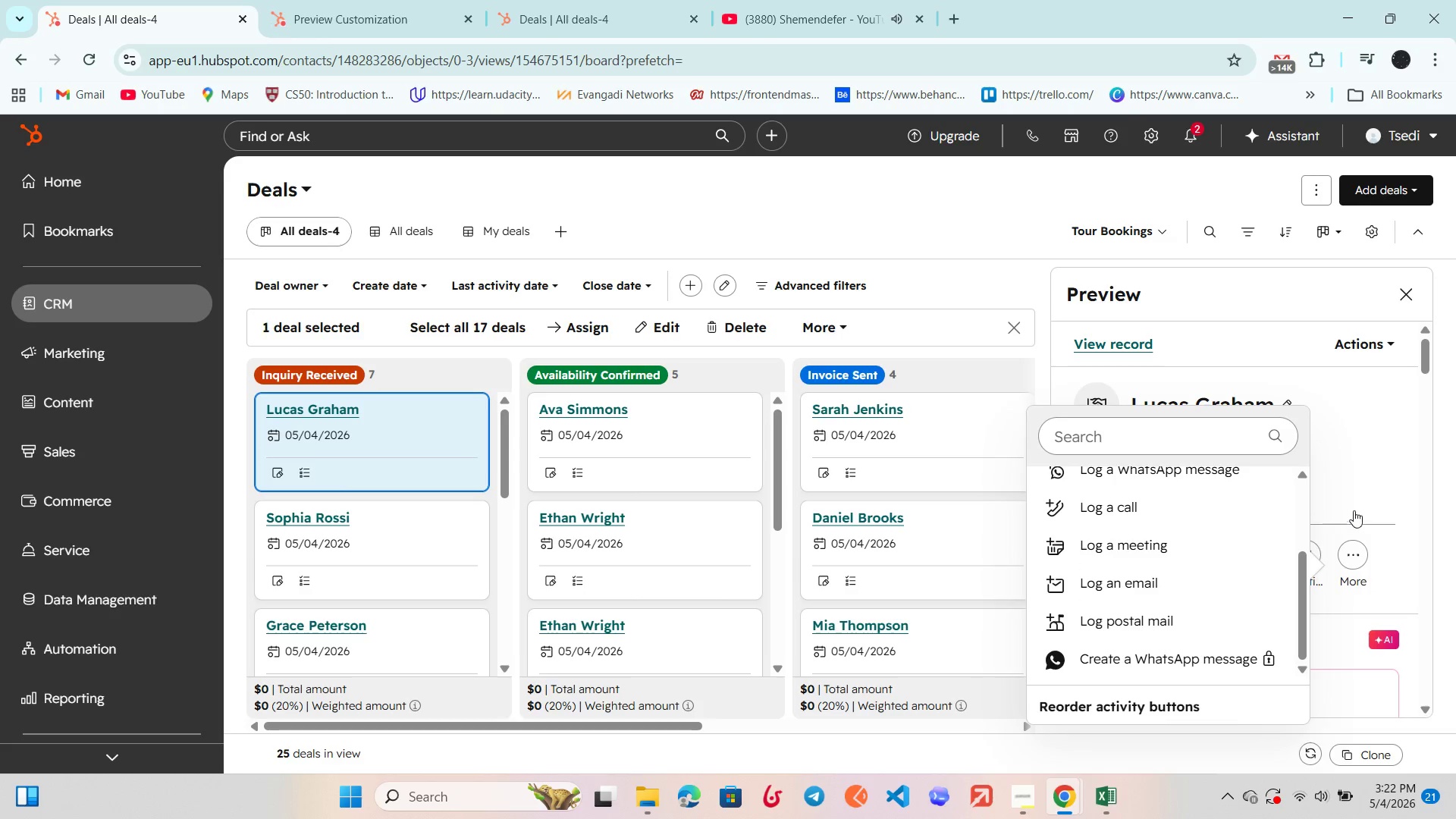 
left_click([1360, 507])
 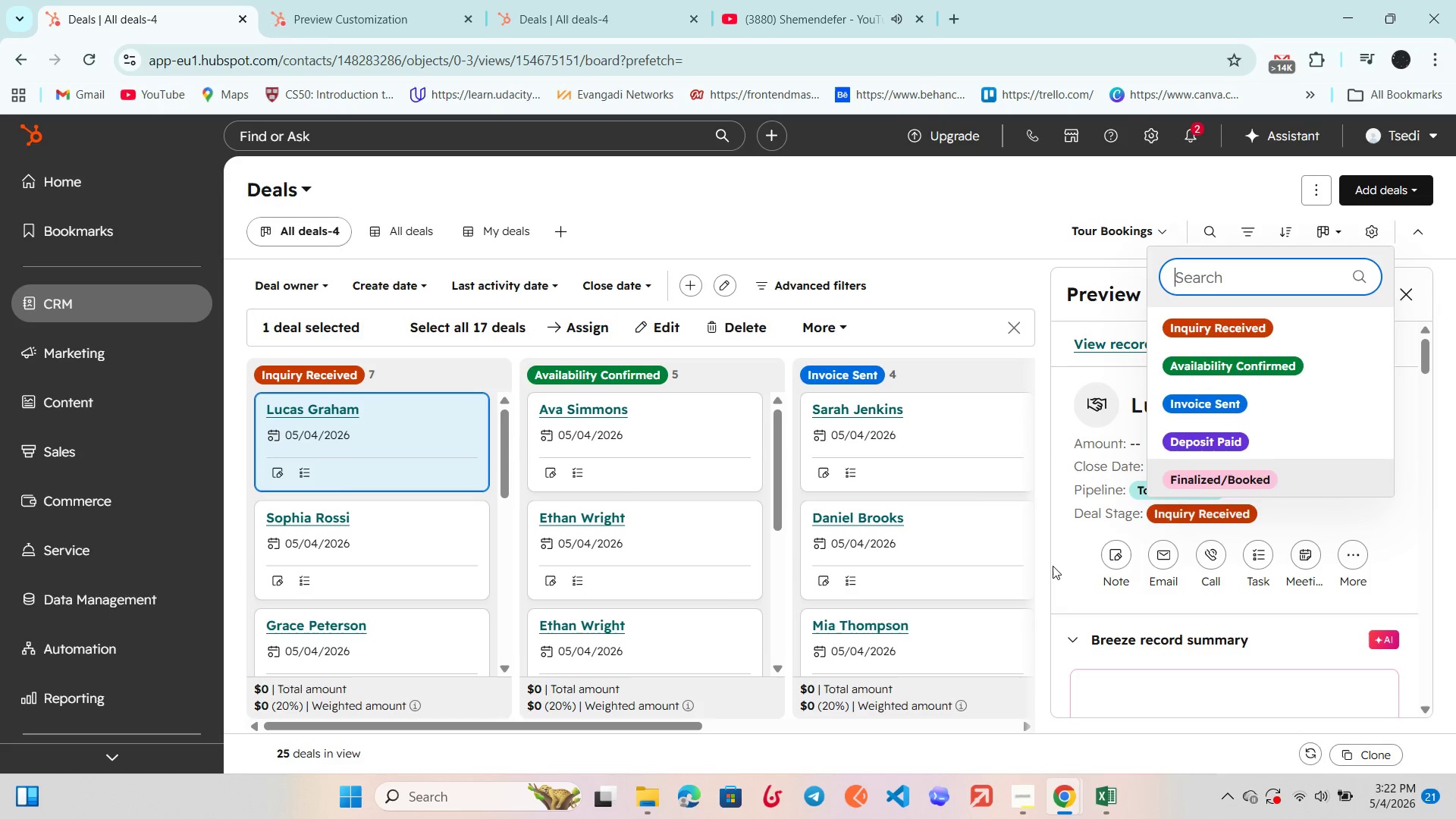 
left_click([1068, 557])
 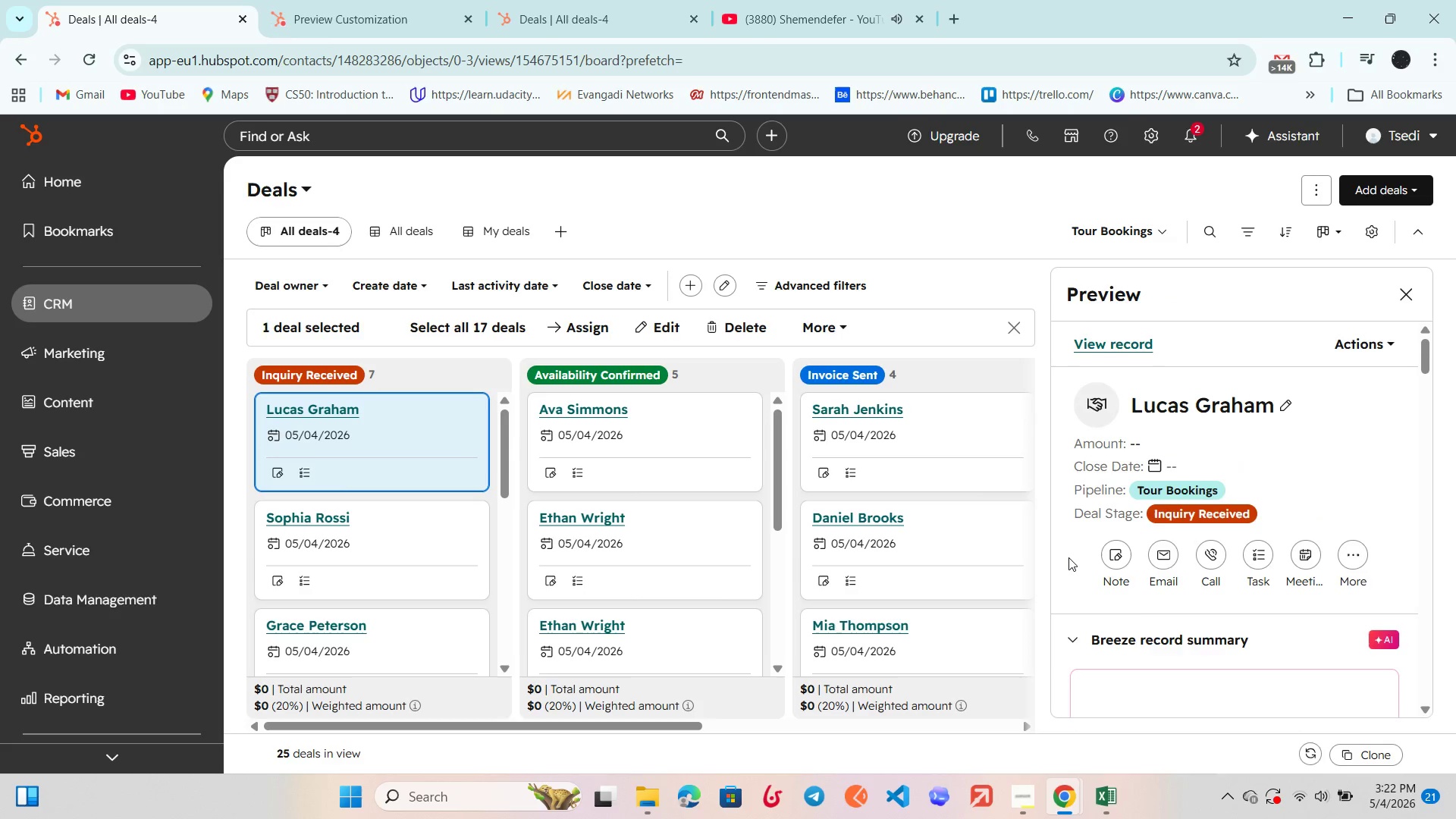 
scroll: coordinate [1069, 557], scroll_direction: down, amount: 2.0
 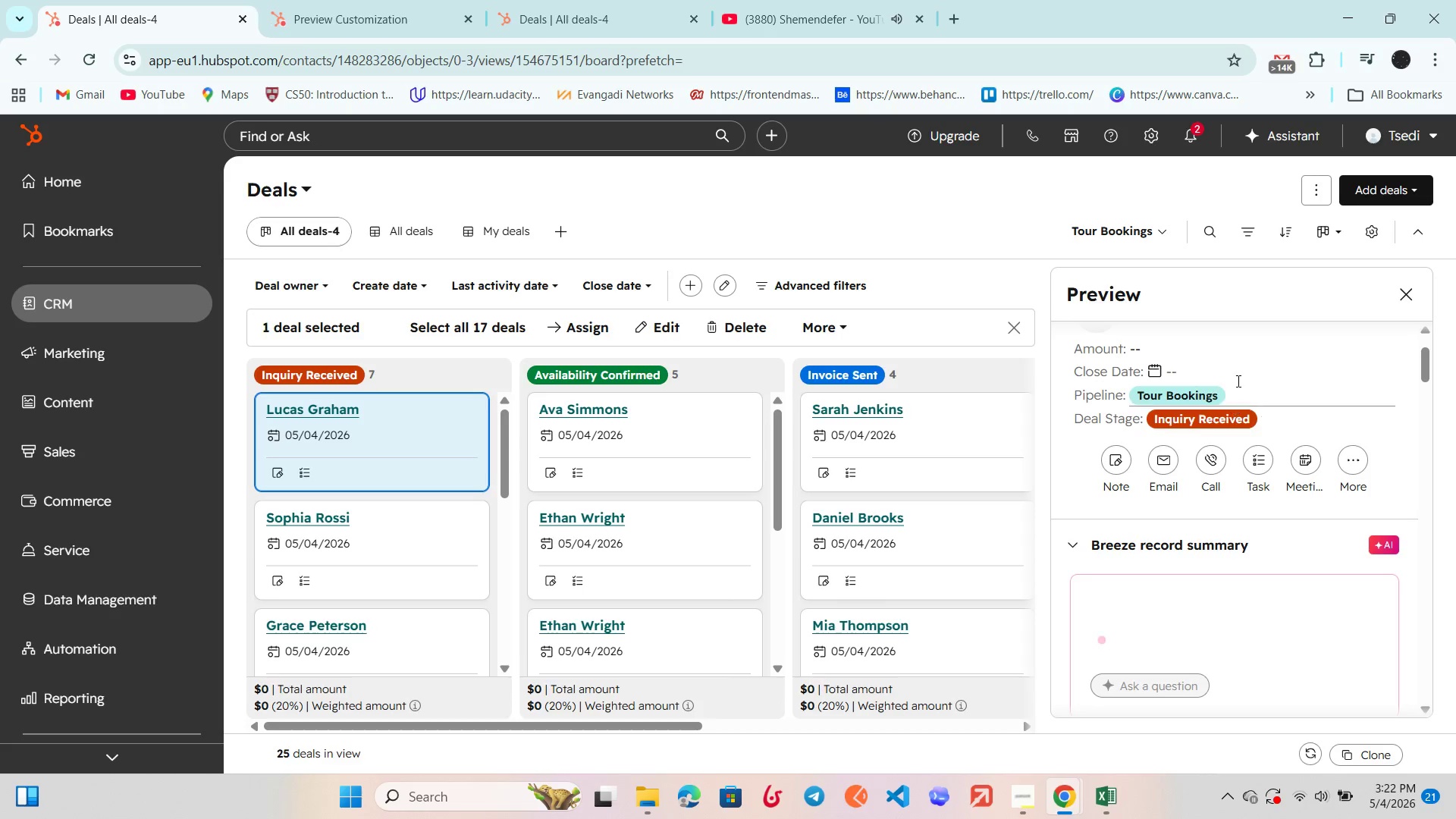 
scroll: coordinate [1221, 386], scroll_direction: up, amount: 3.0
 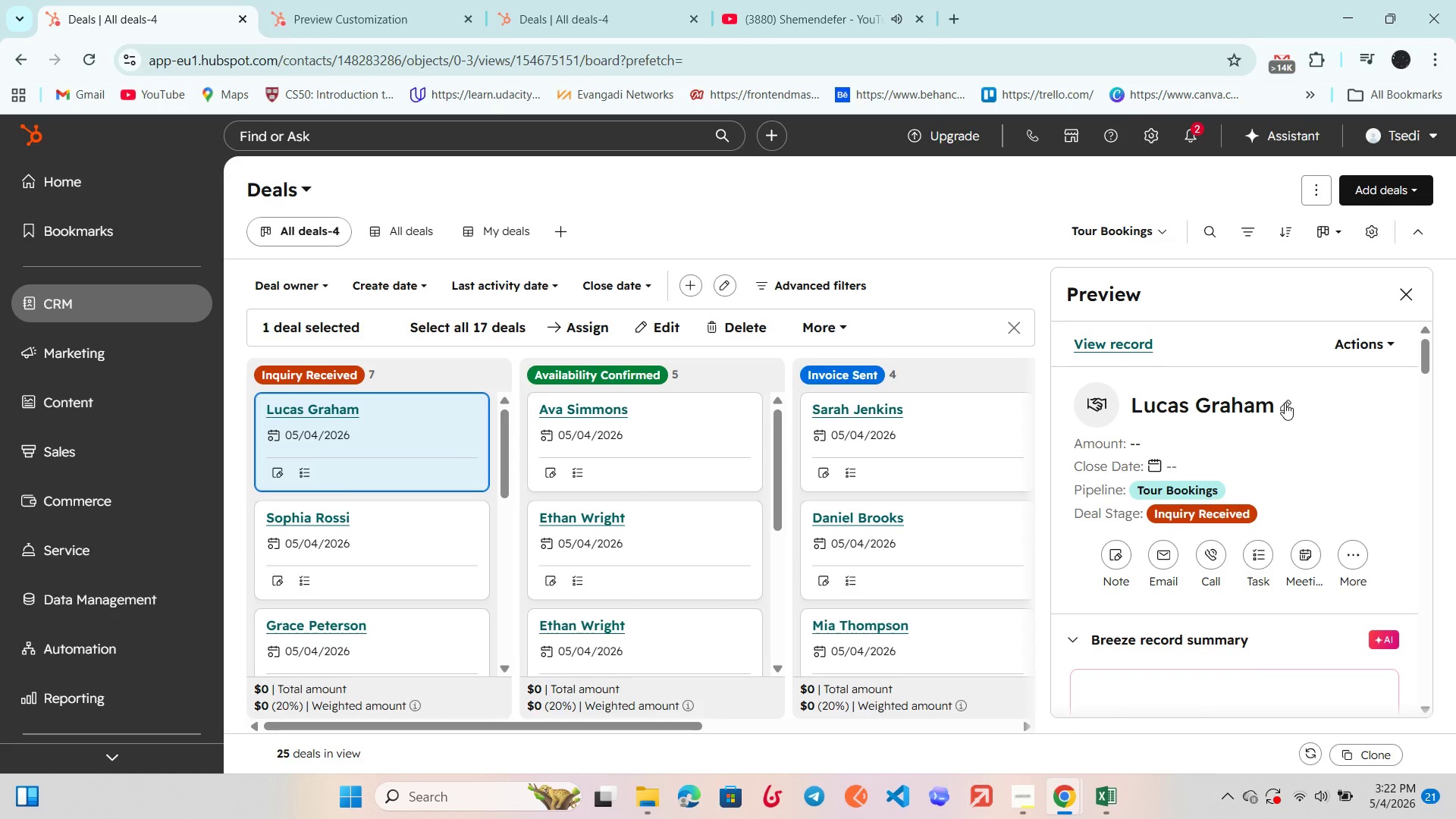 
scroll: coordinate [1285, 403], scroll_direction: down, amount: 4.0
 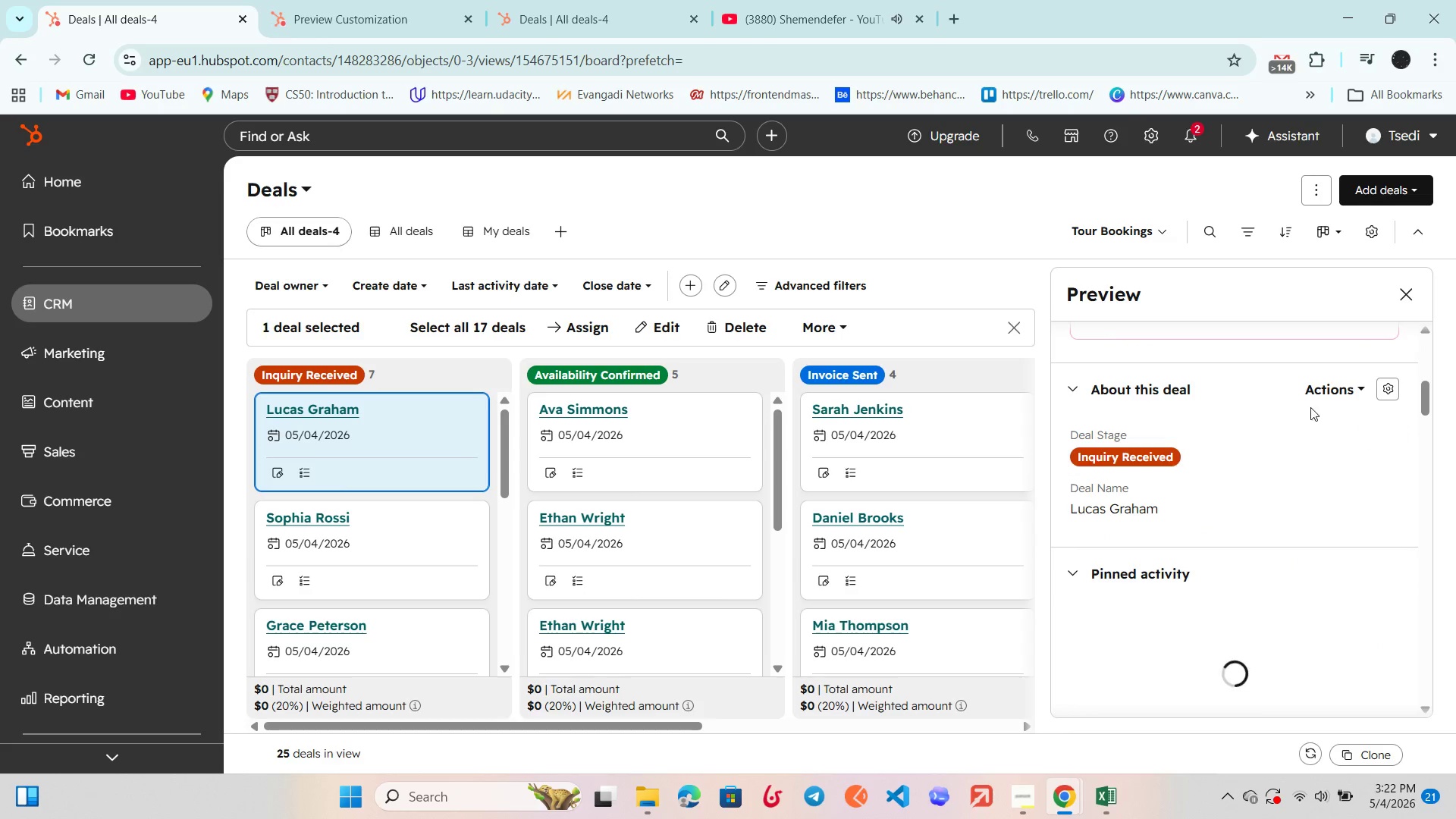 
left_click([1329, 392])
 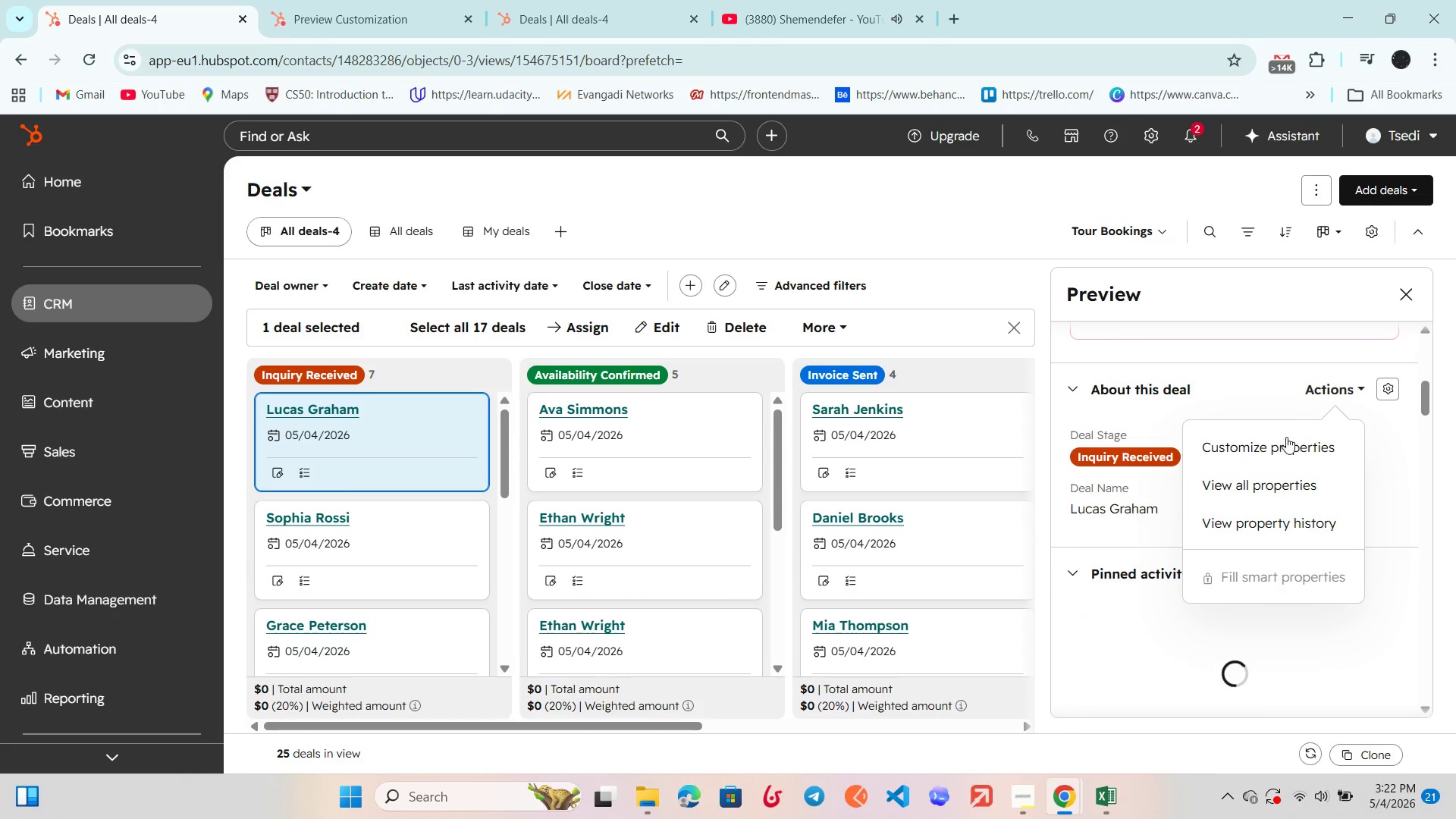 
left_click([1281, 449])
 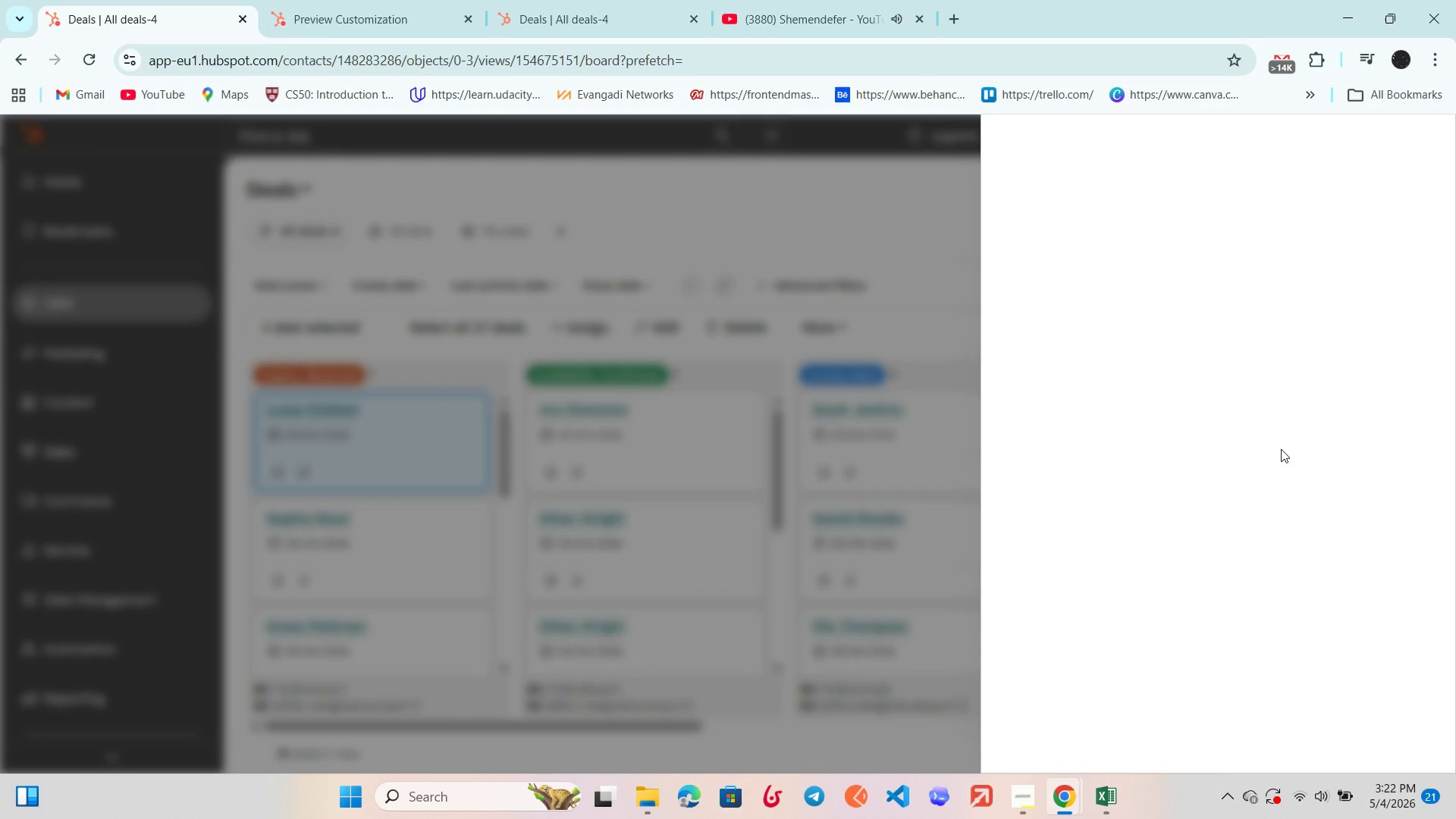 
wait(11.84)
 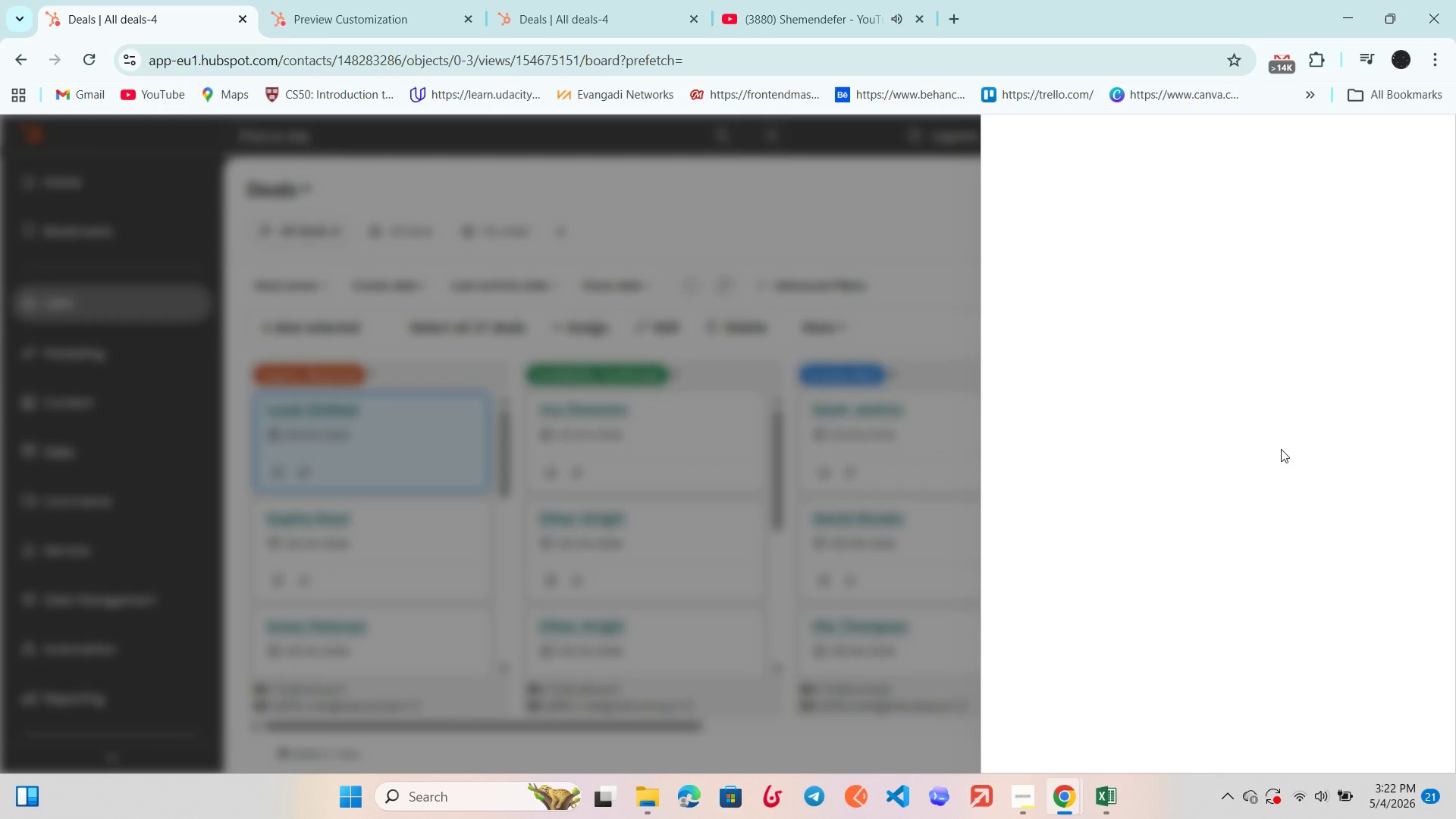 
left_click([973, 285])
 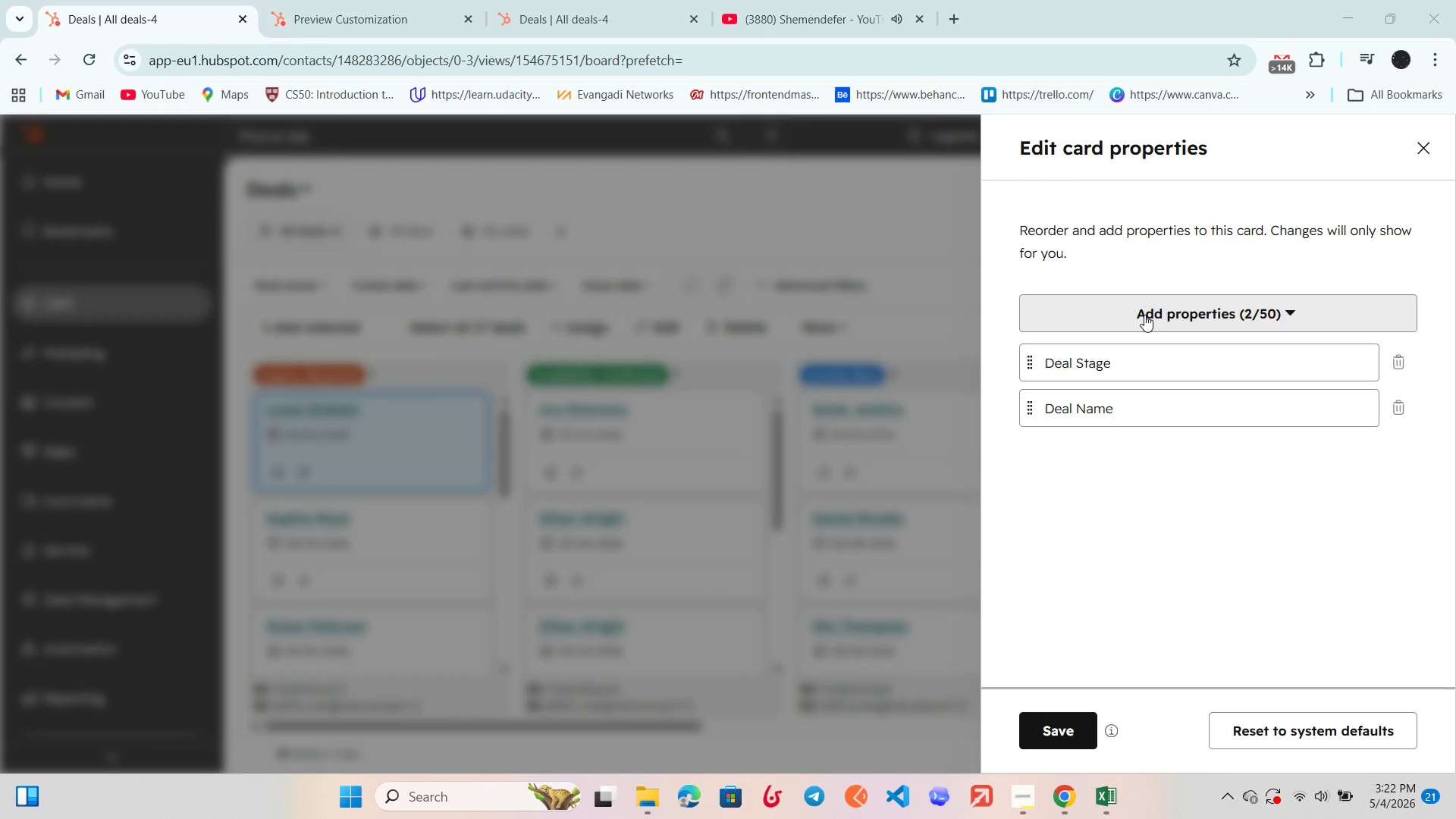 
left_click([1144, 315])
 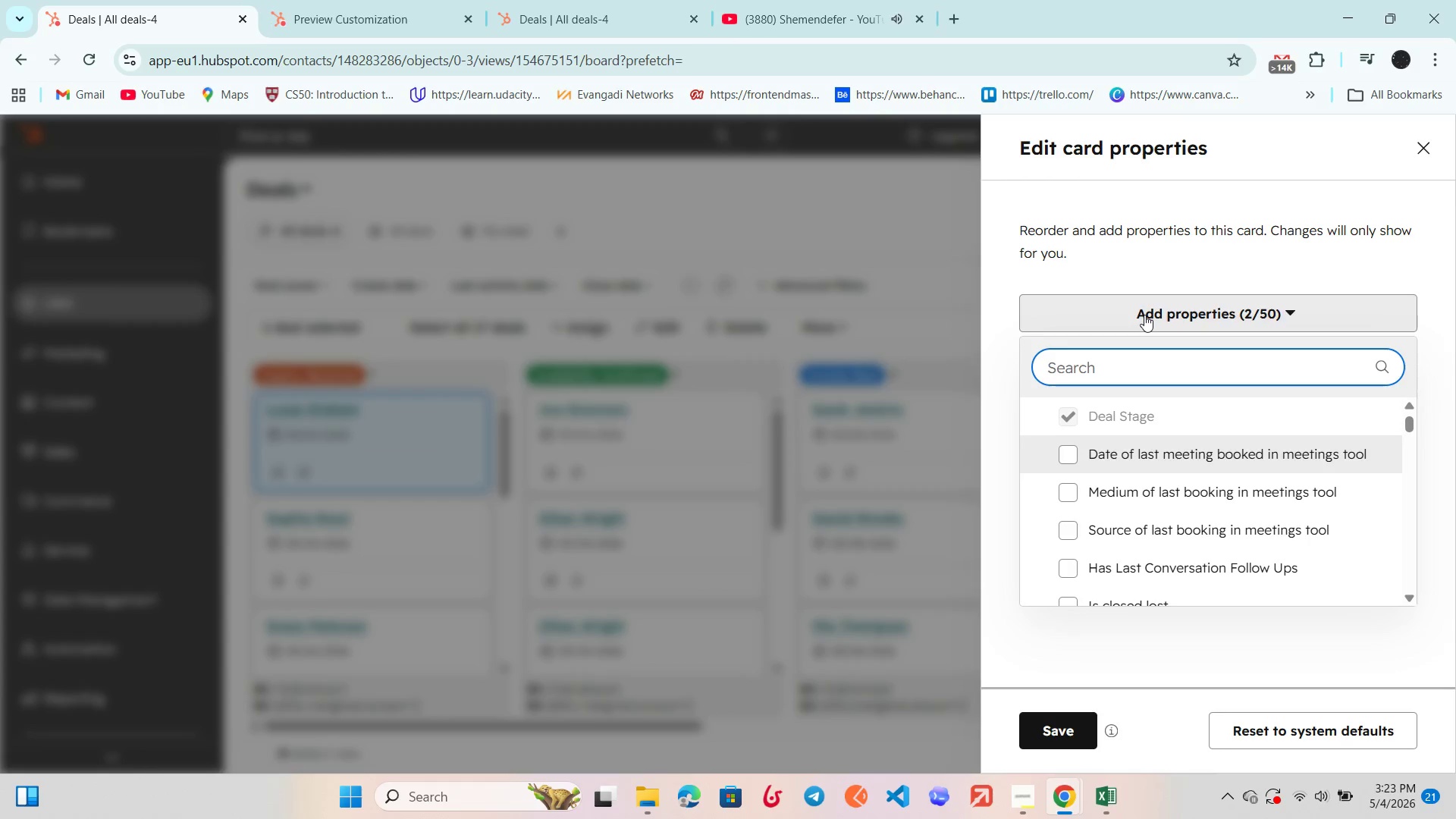 
type(Tour)
 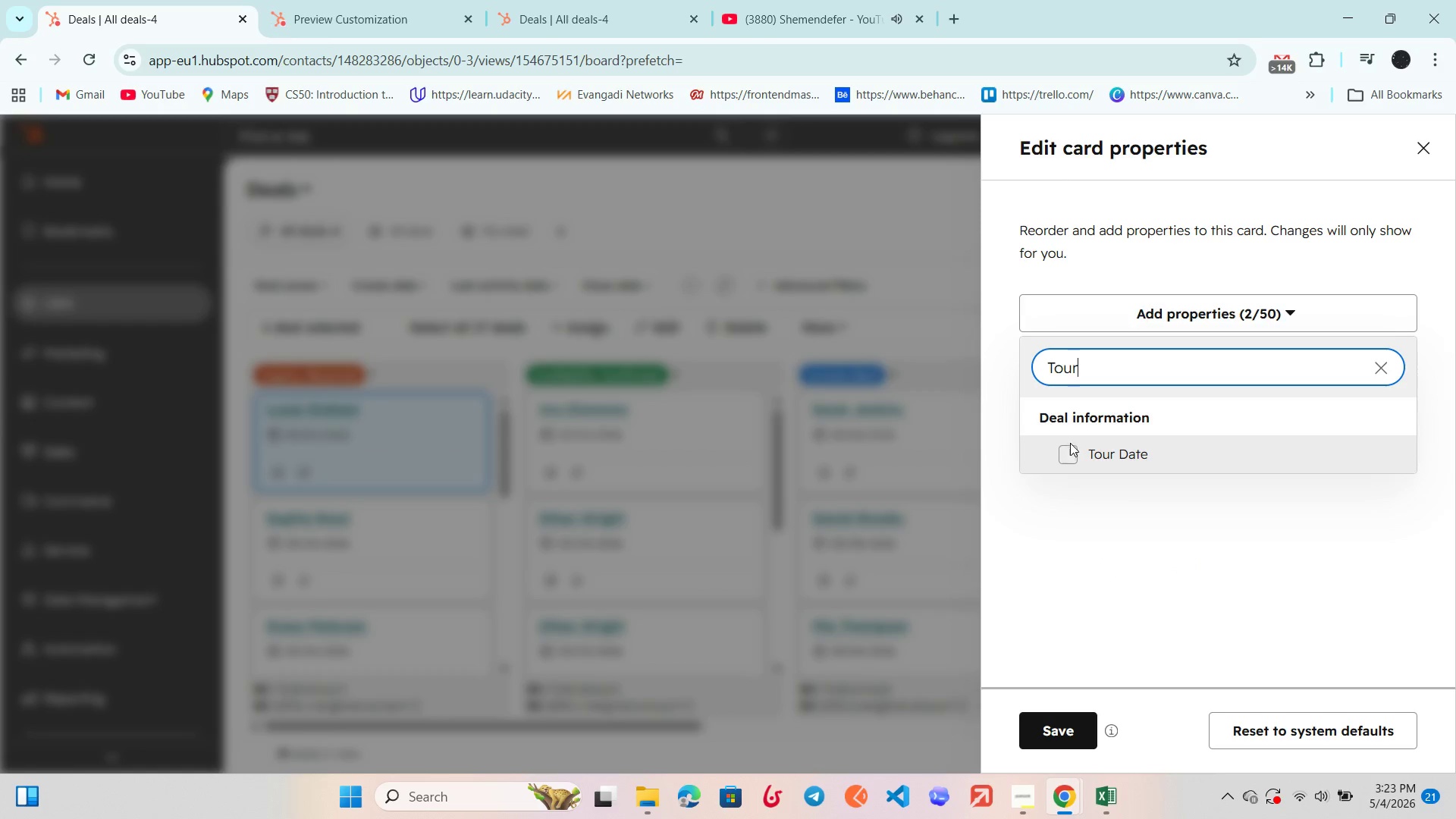 
left_click([1063, 457])
 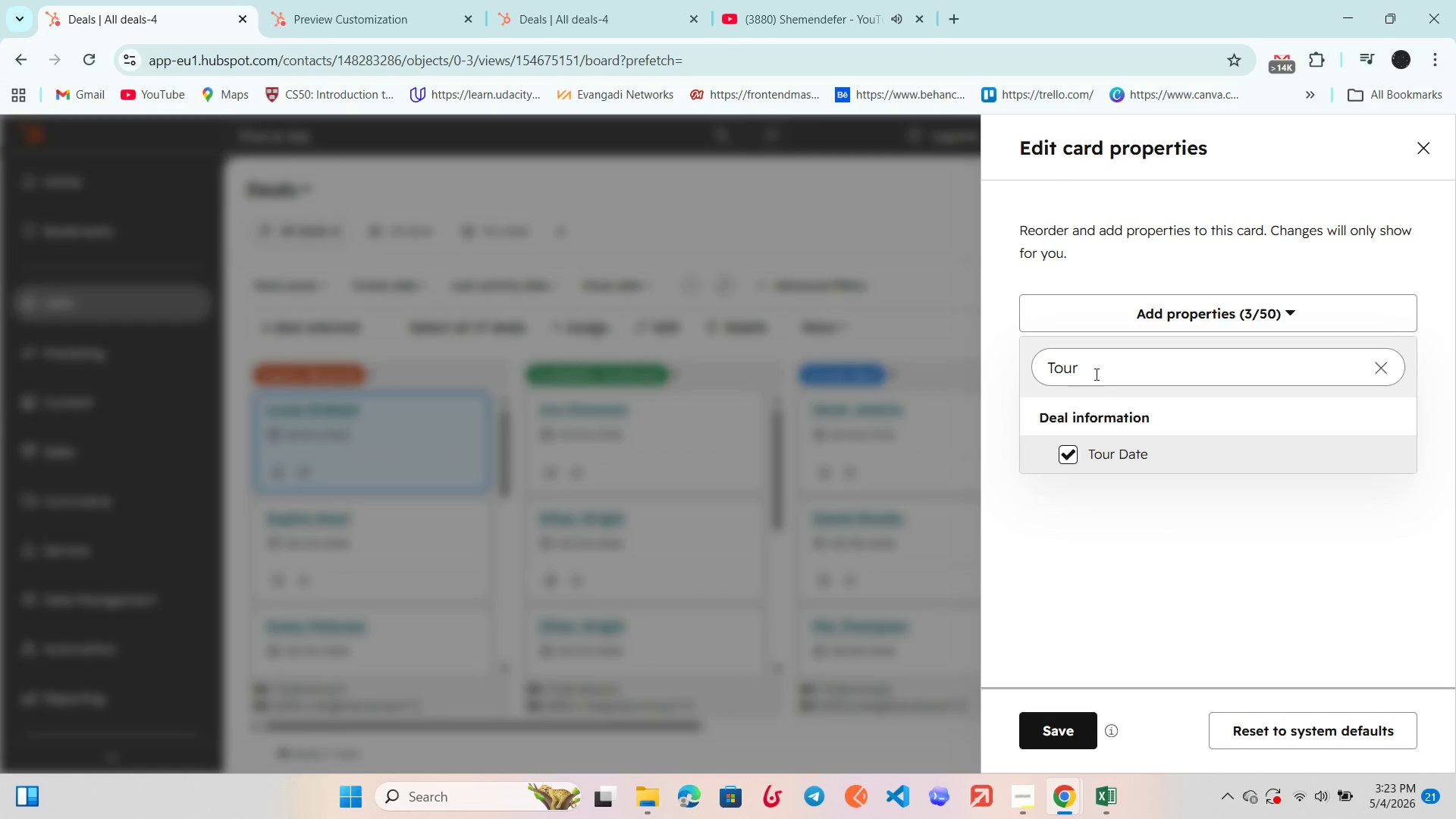 
left_click([1099, 369])
 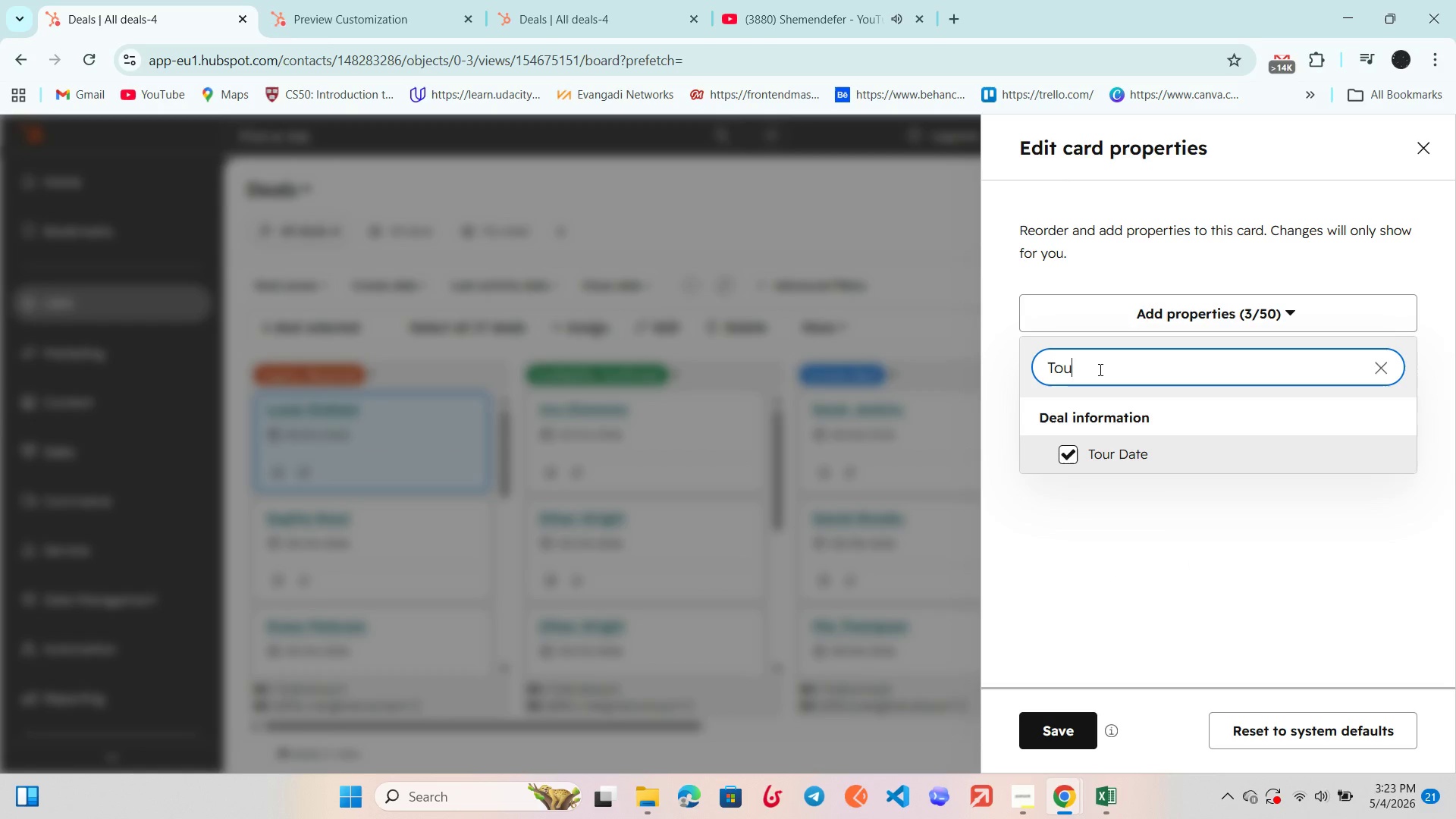 
key(Backspace)
key(Backspace)
key(Backspace)
key(Backspace)
type(Exper)
 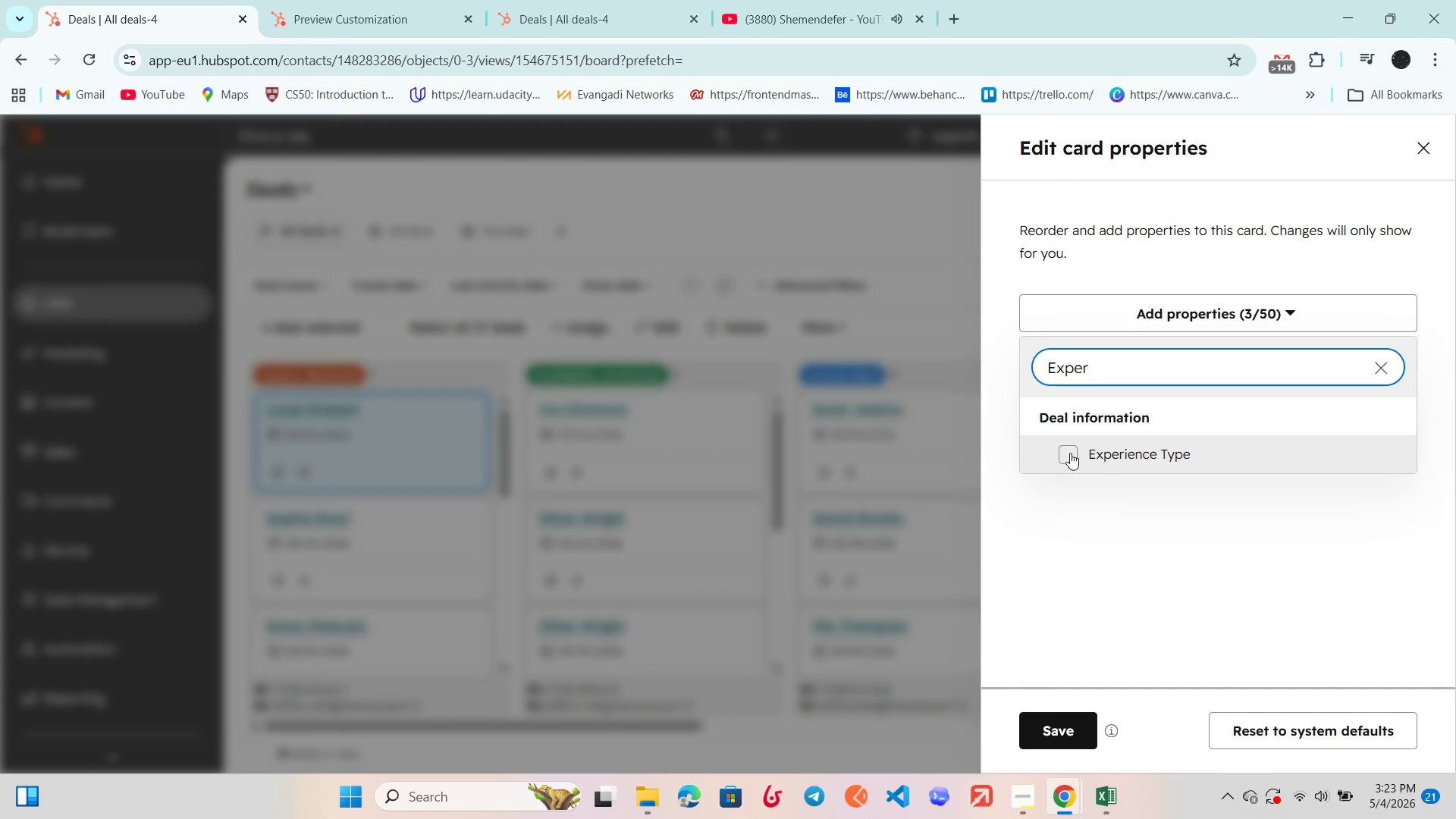 
left_click([1071, 451])
 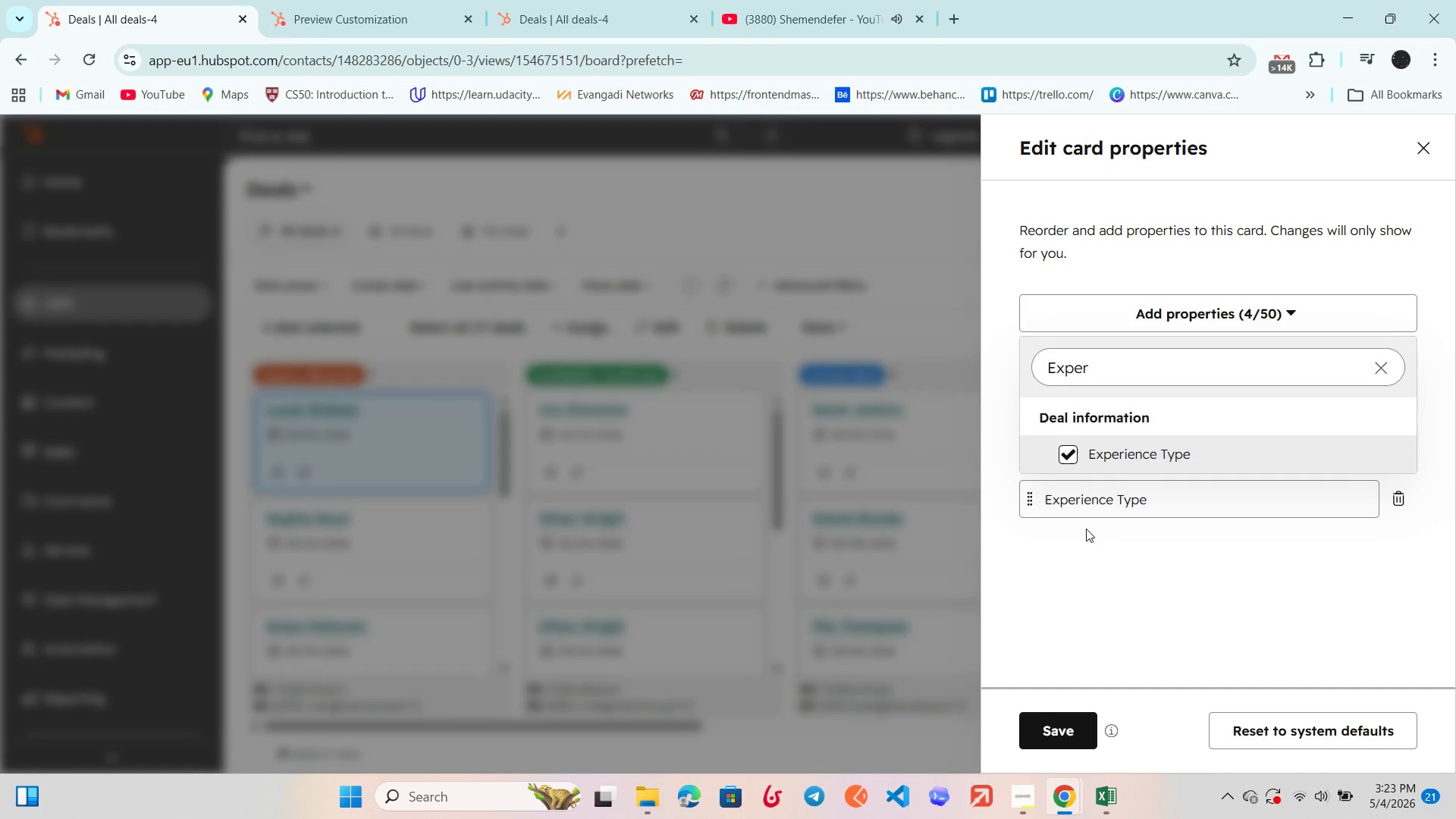 
left_click([1086, 553])
 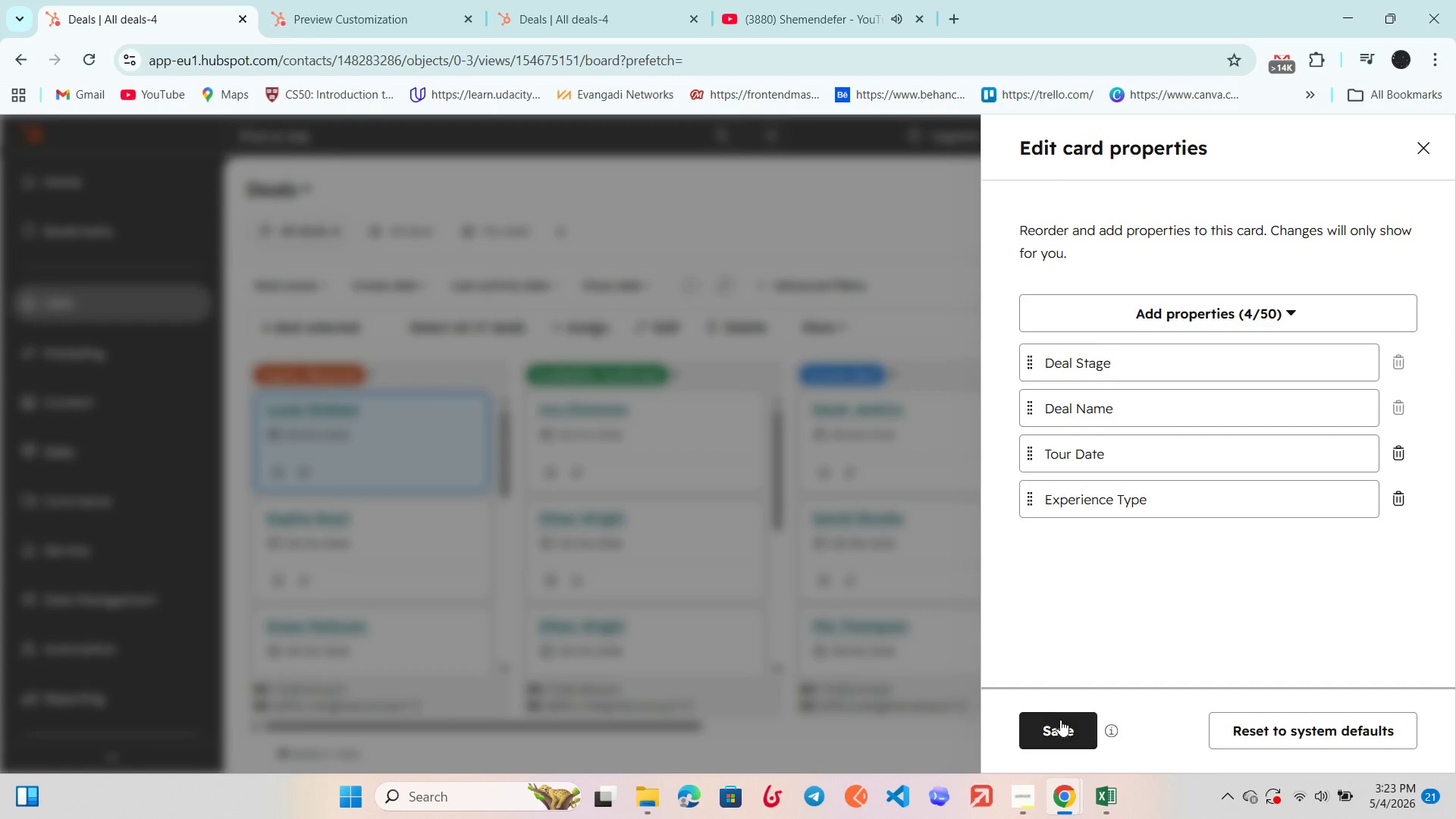 
left_click([1060, 726])
 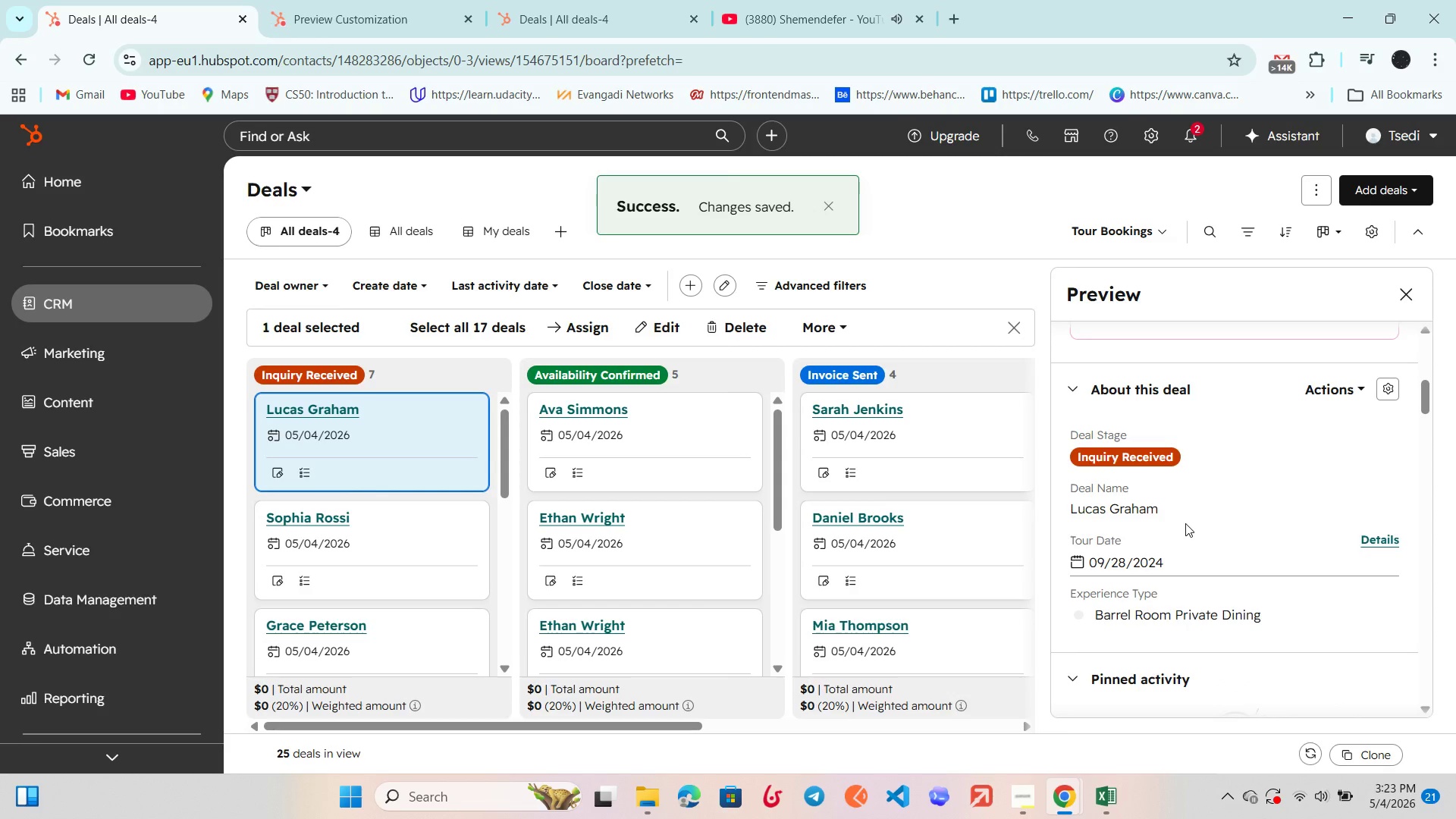 
scroll: coordinate [1185, 523], scroll_direction: down, amount: 1.0
 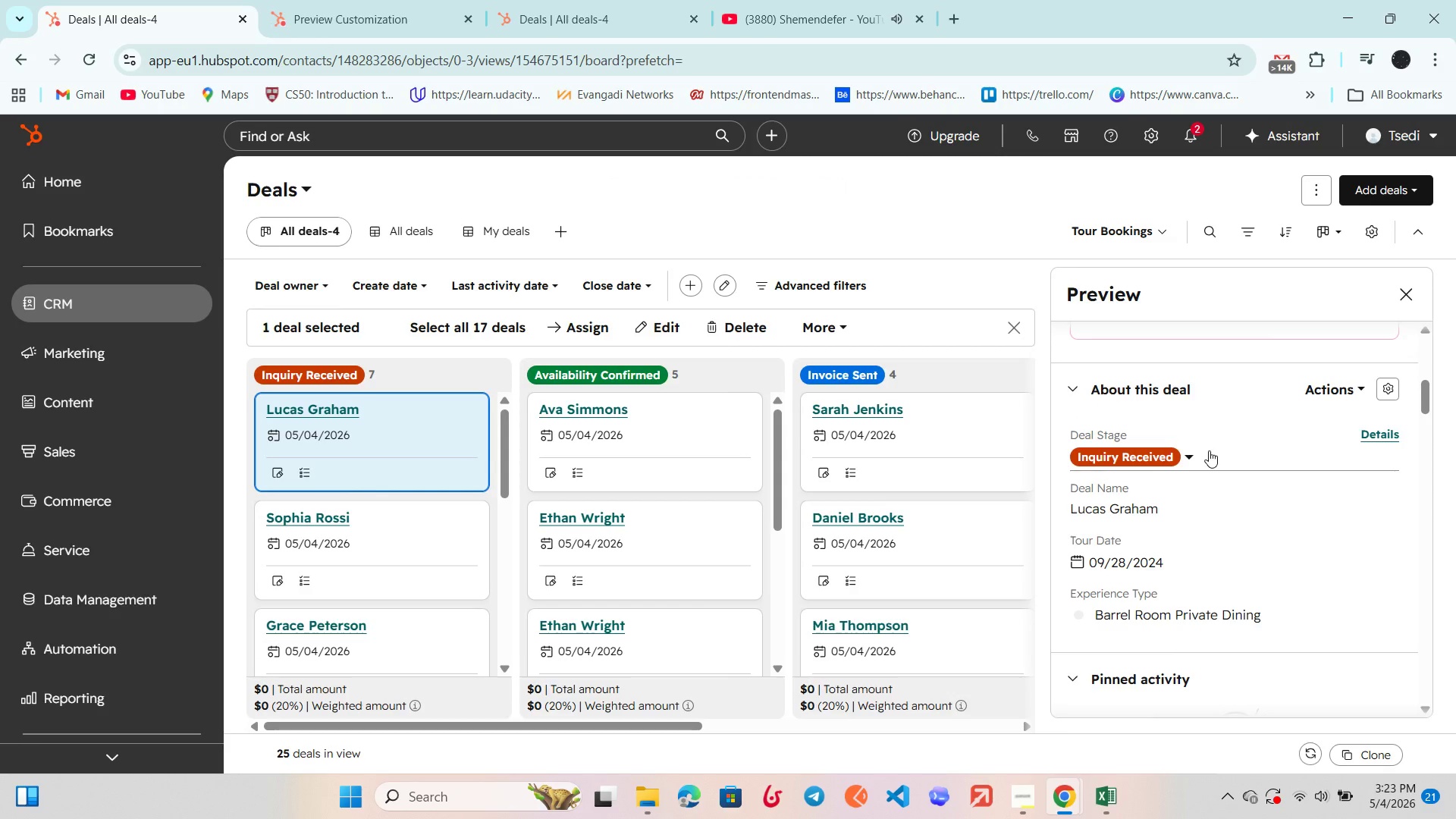 
wait(5.48)
 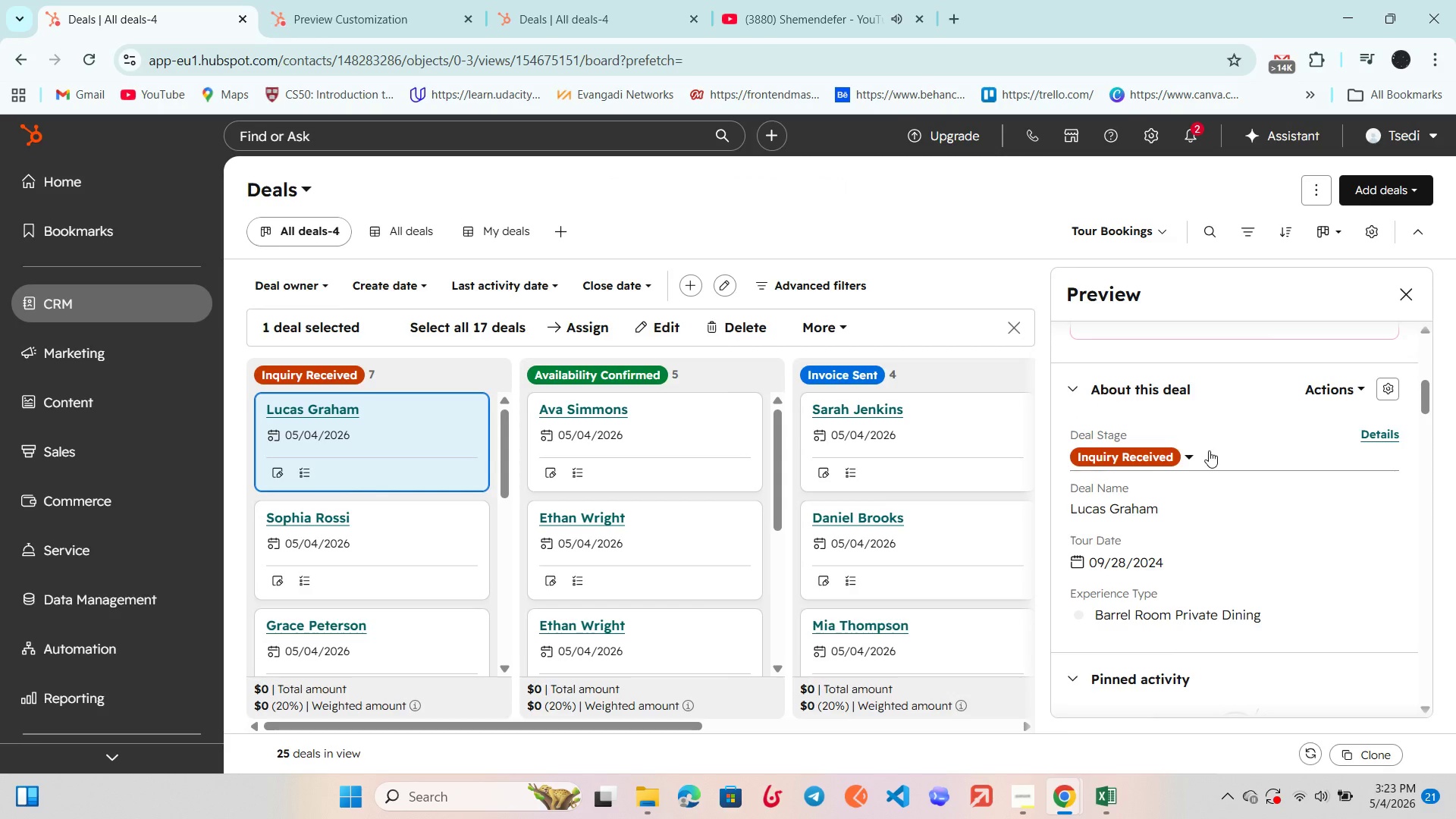 
scroll: coordinate [1209, 450], scroll_direction: none, amount: 0.0
 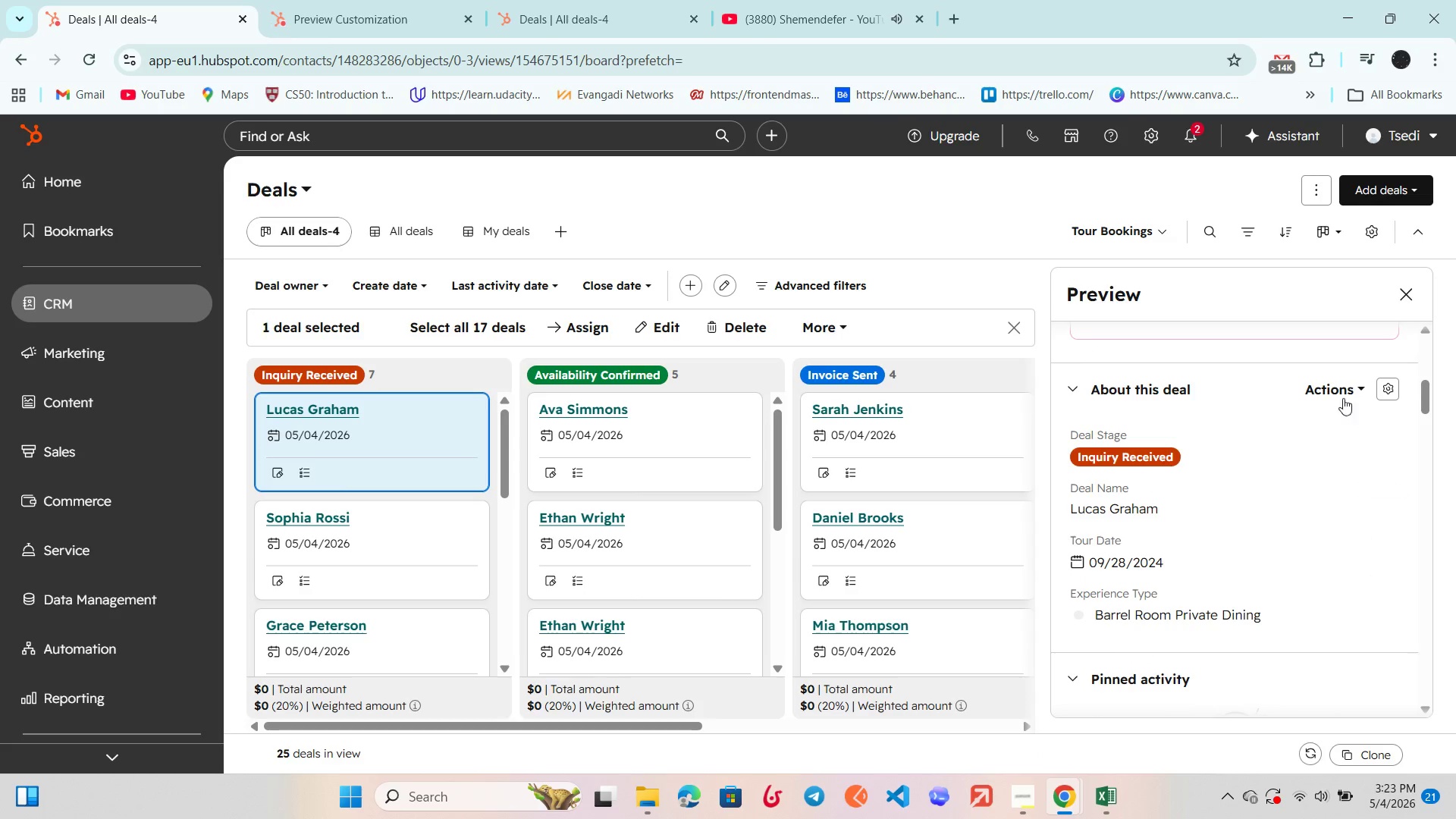 
left_click([1407, 293])
 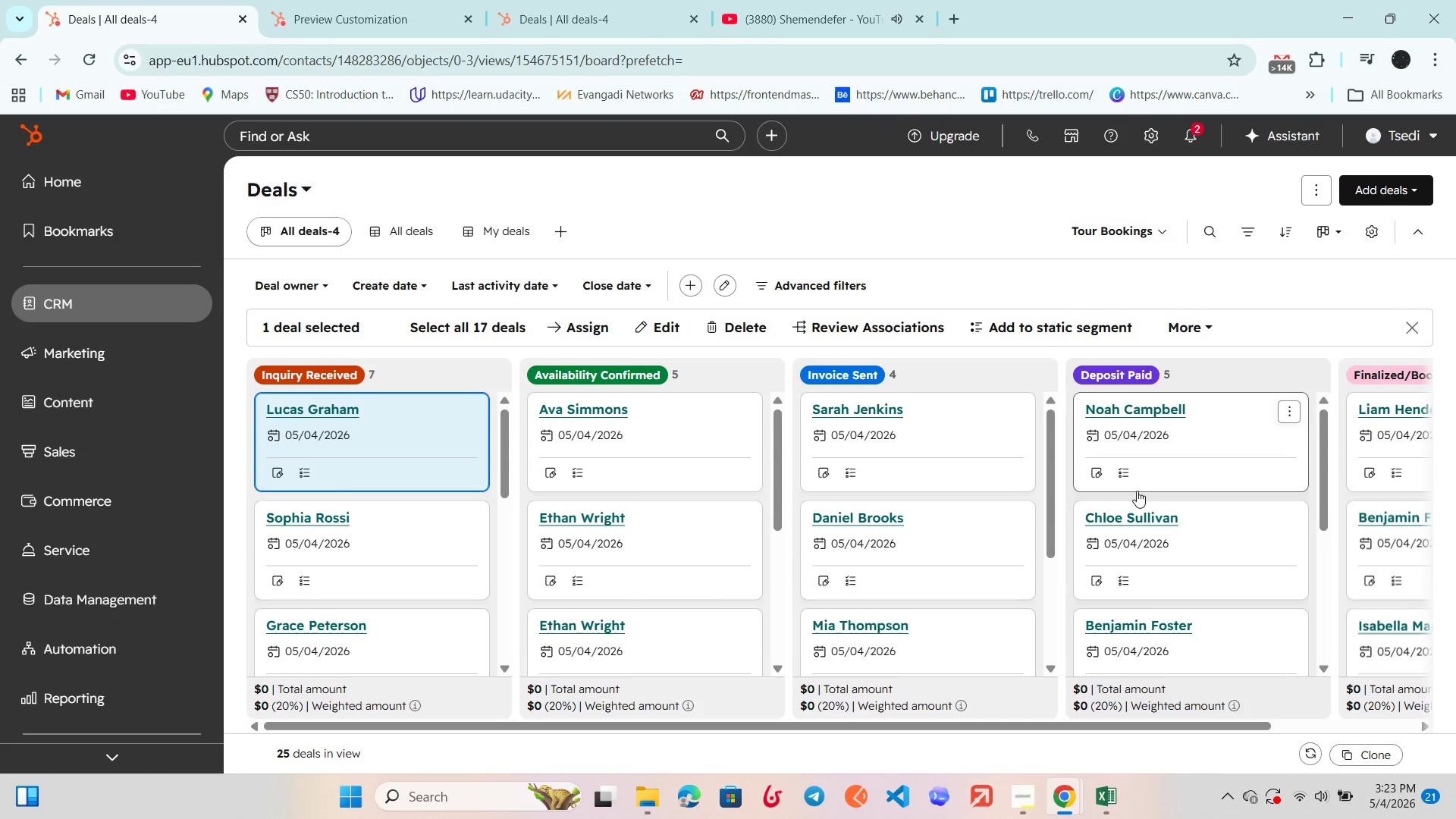 
scroll: coordinate [1132, 492], scroll_direction: none, amount: 0.0
 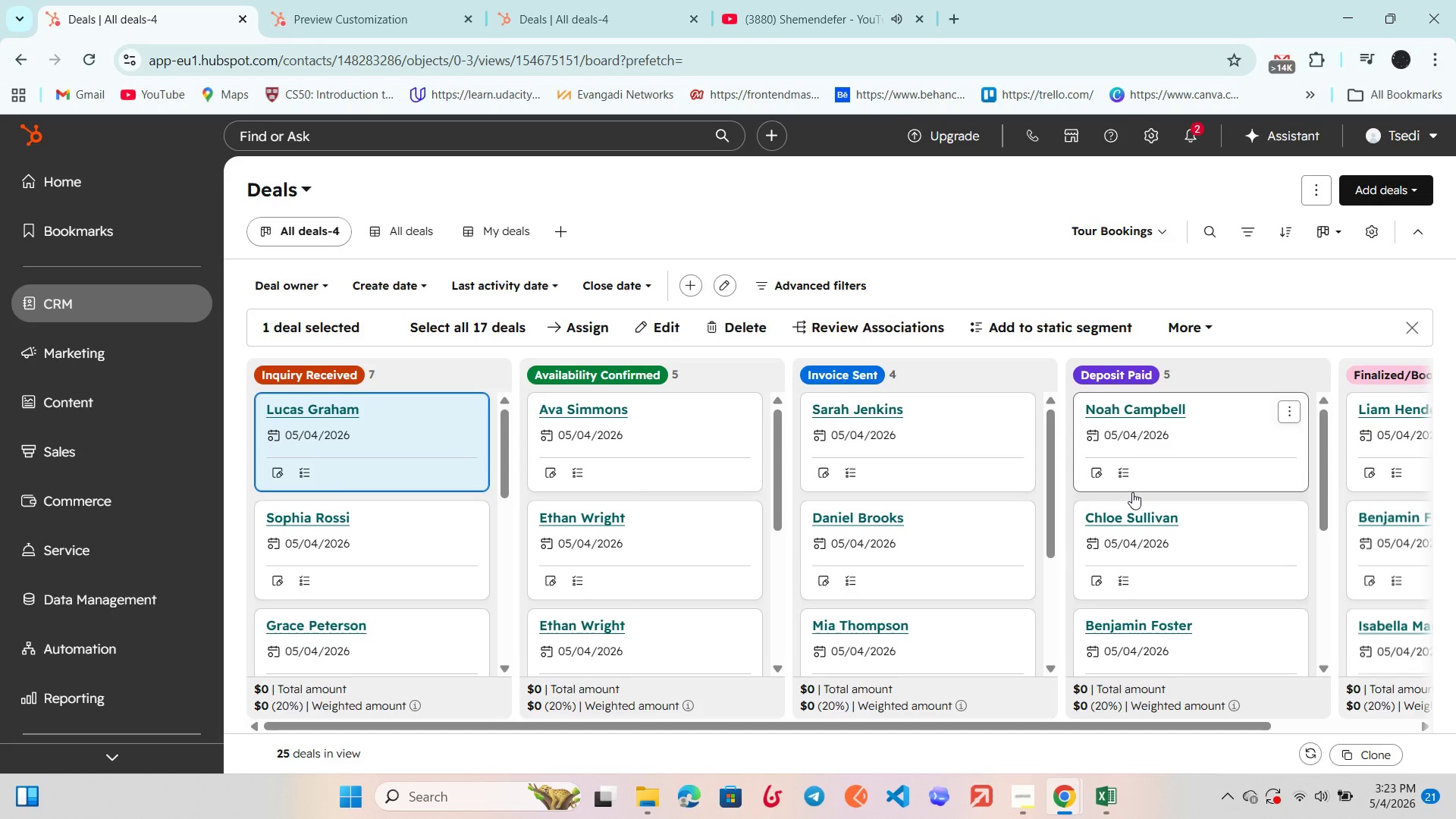 
wait(5.63)
 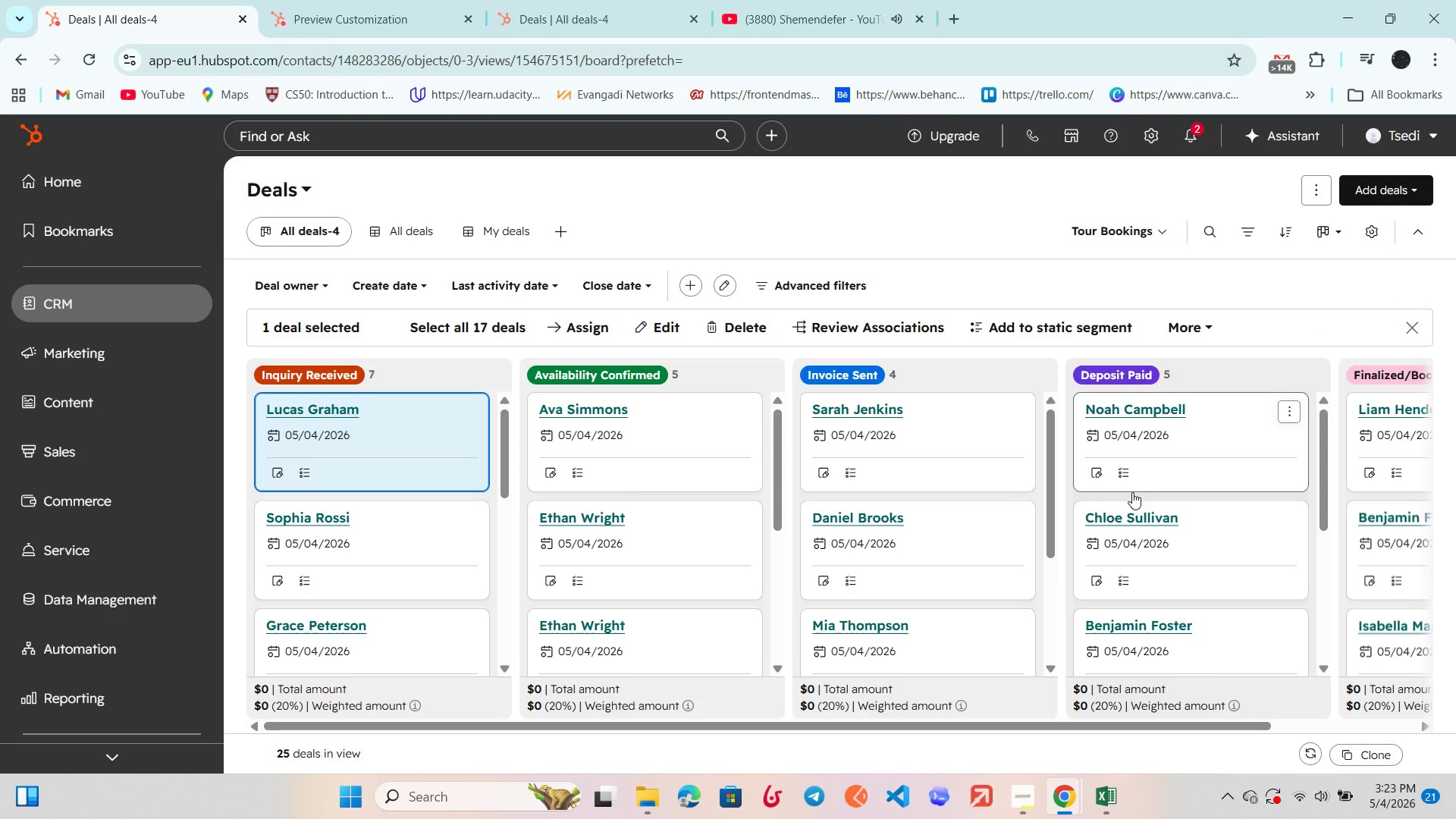 
left_click([594, 410])
 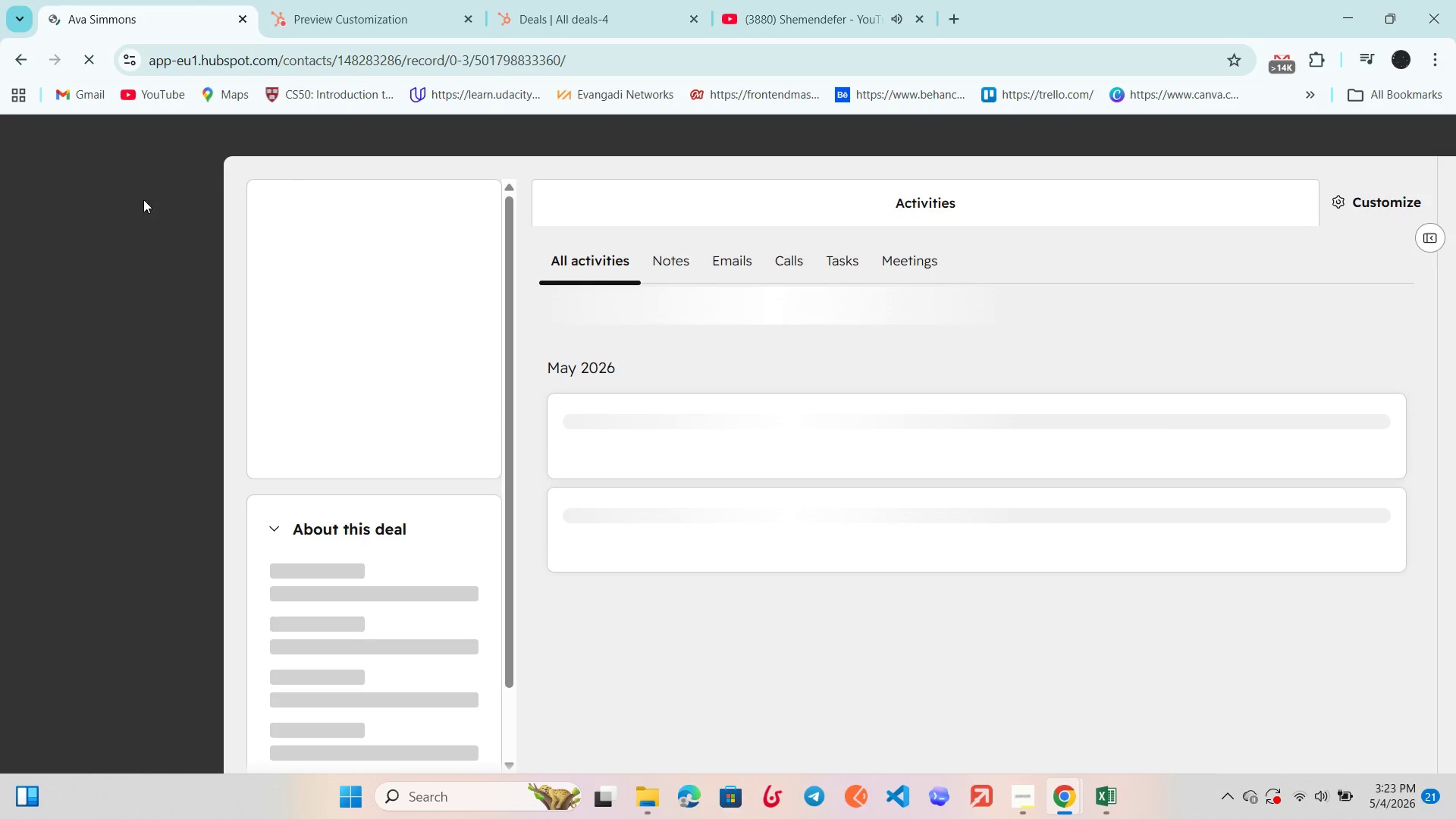 
scroll: coordinate [419, 520], scroll_direction: down, amount: 1.0
 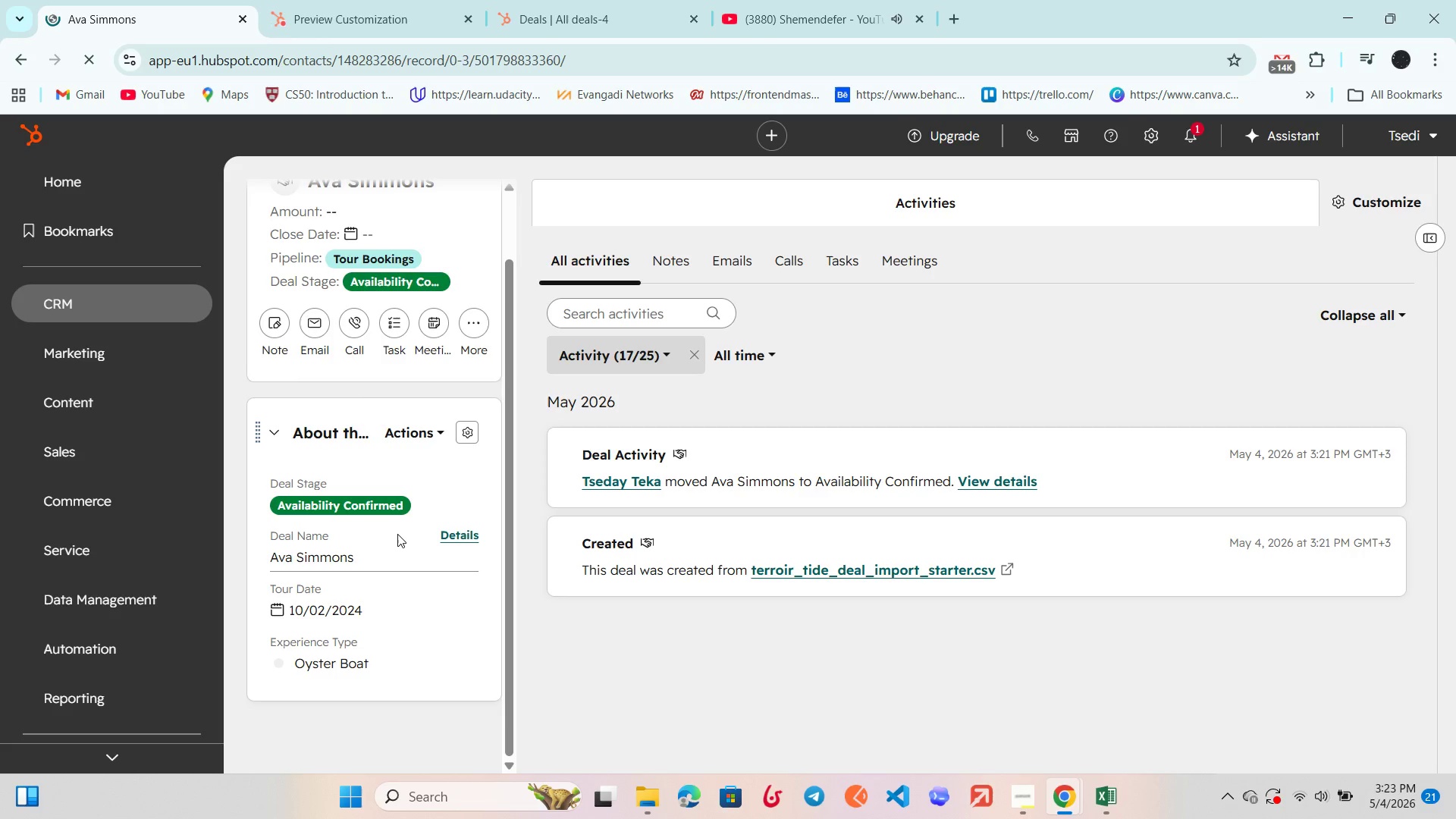 
scroll: coordinate [313, 309], scroll_direction: up, amount: 1.0
 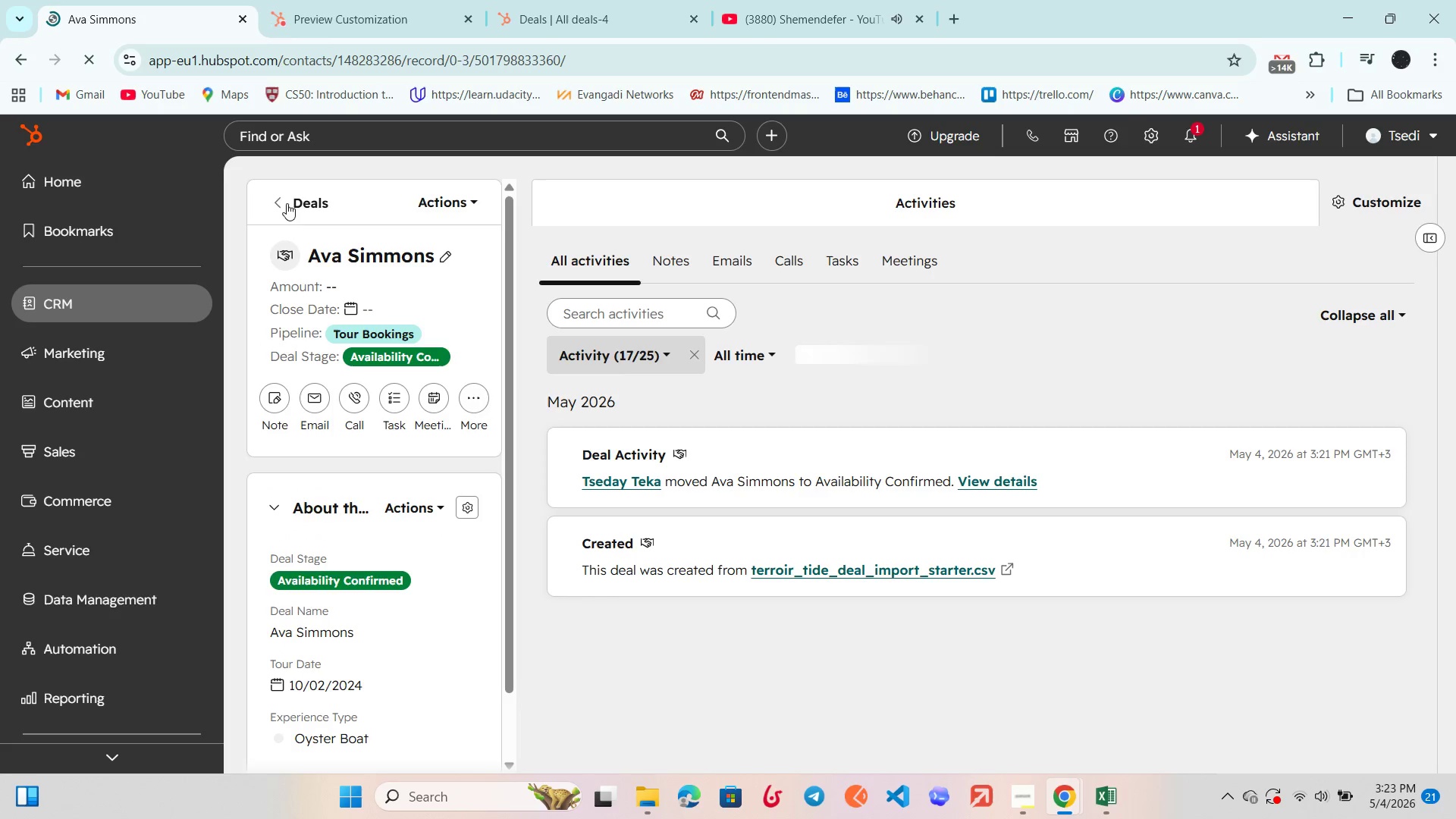 
left_click([286, 203])
 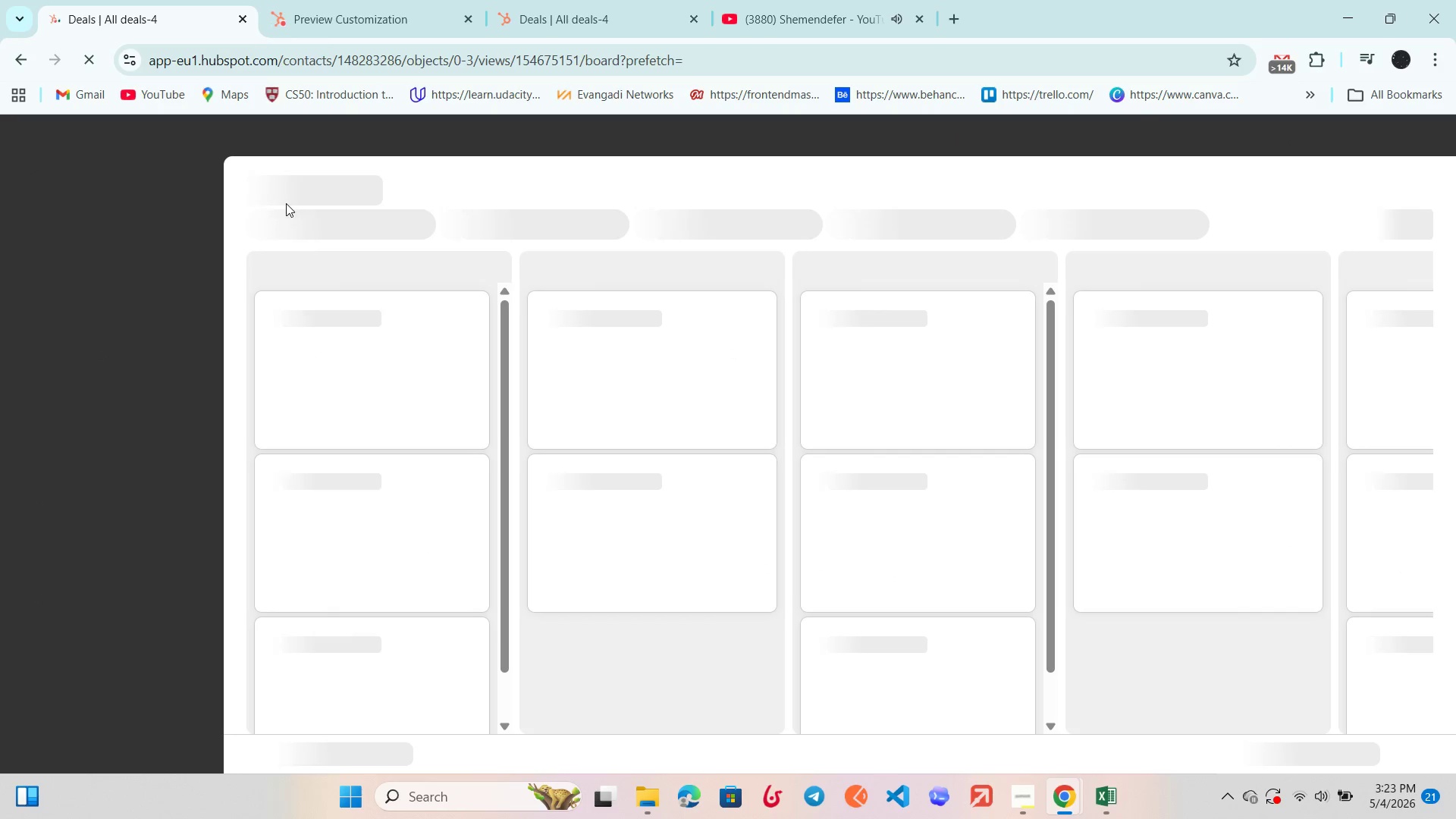 
wait(10.42)
 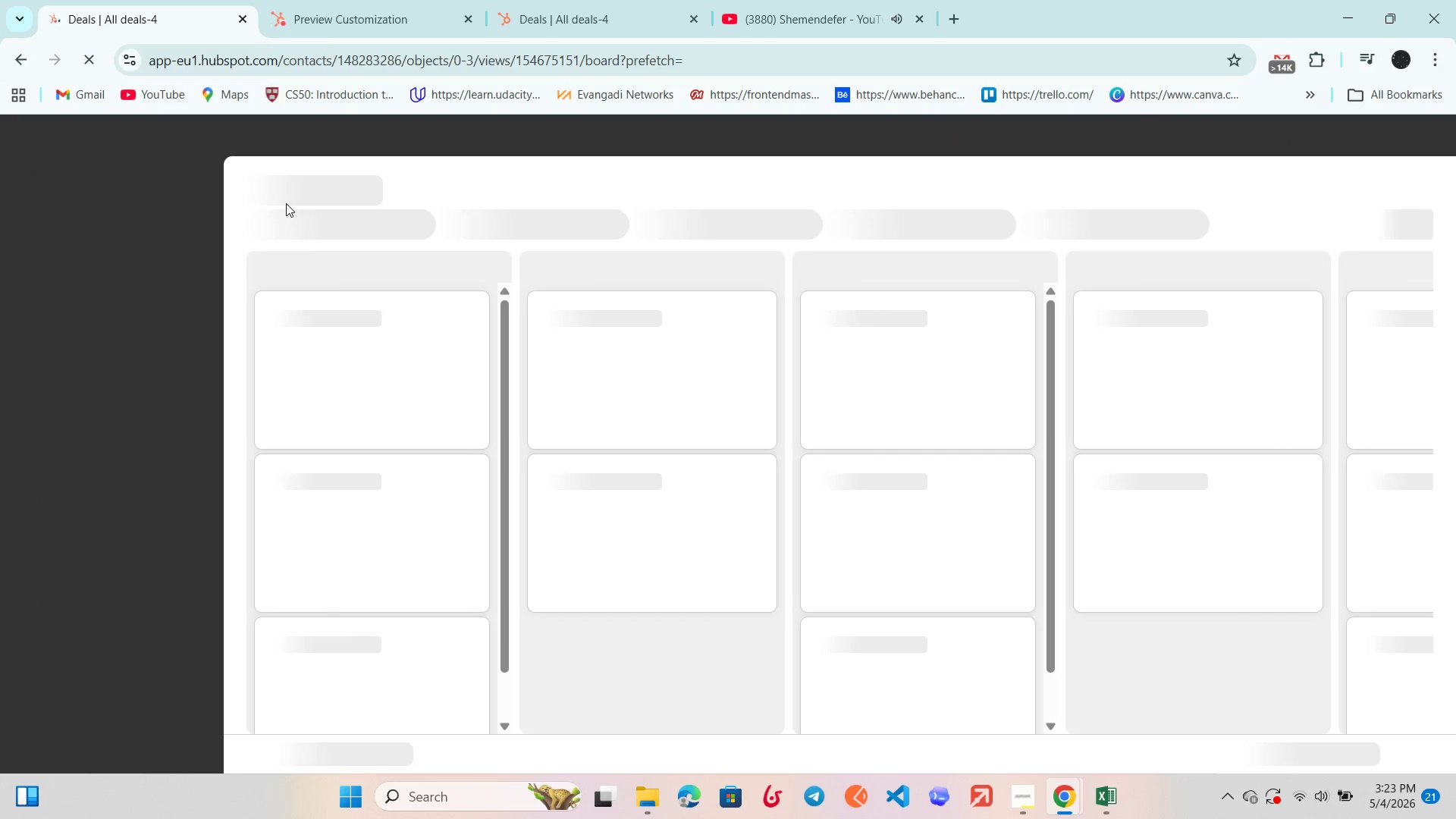 
left_click([462, 304])
 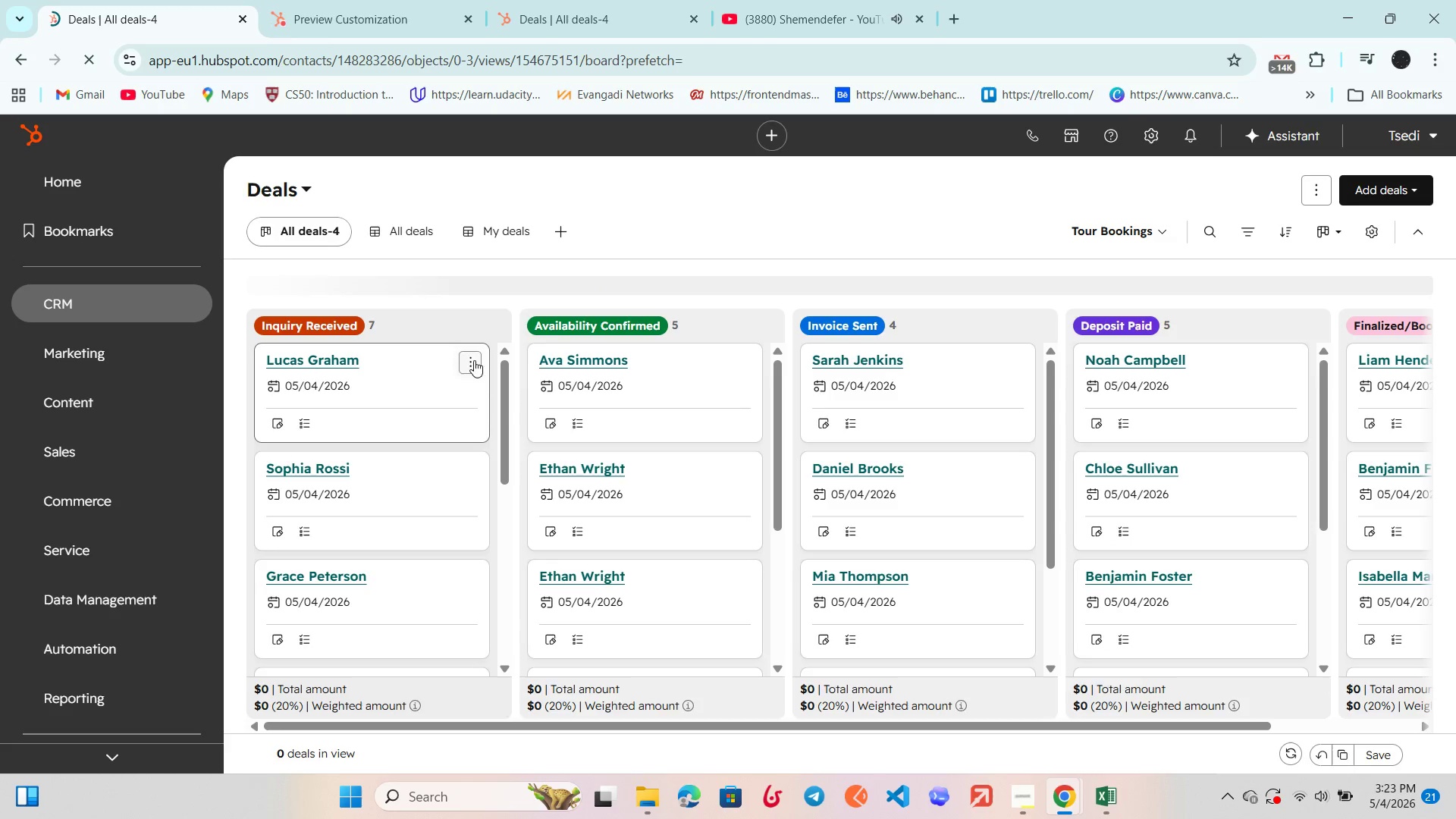 
left_click([472, 366])
 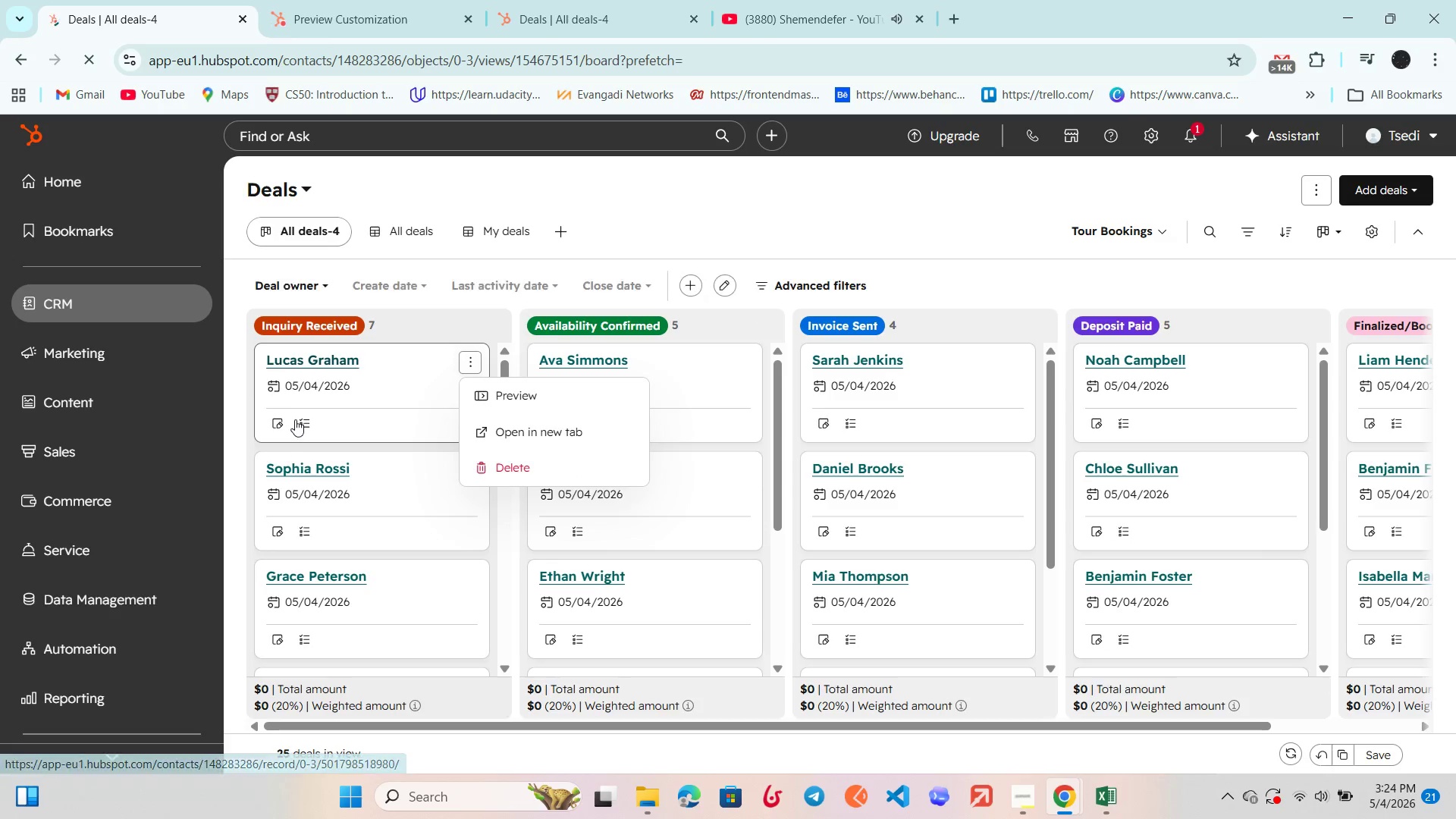 
left_click([300, 426])
 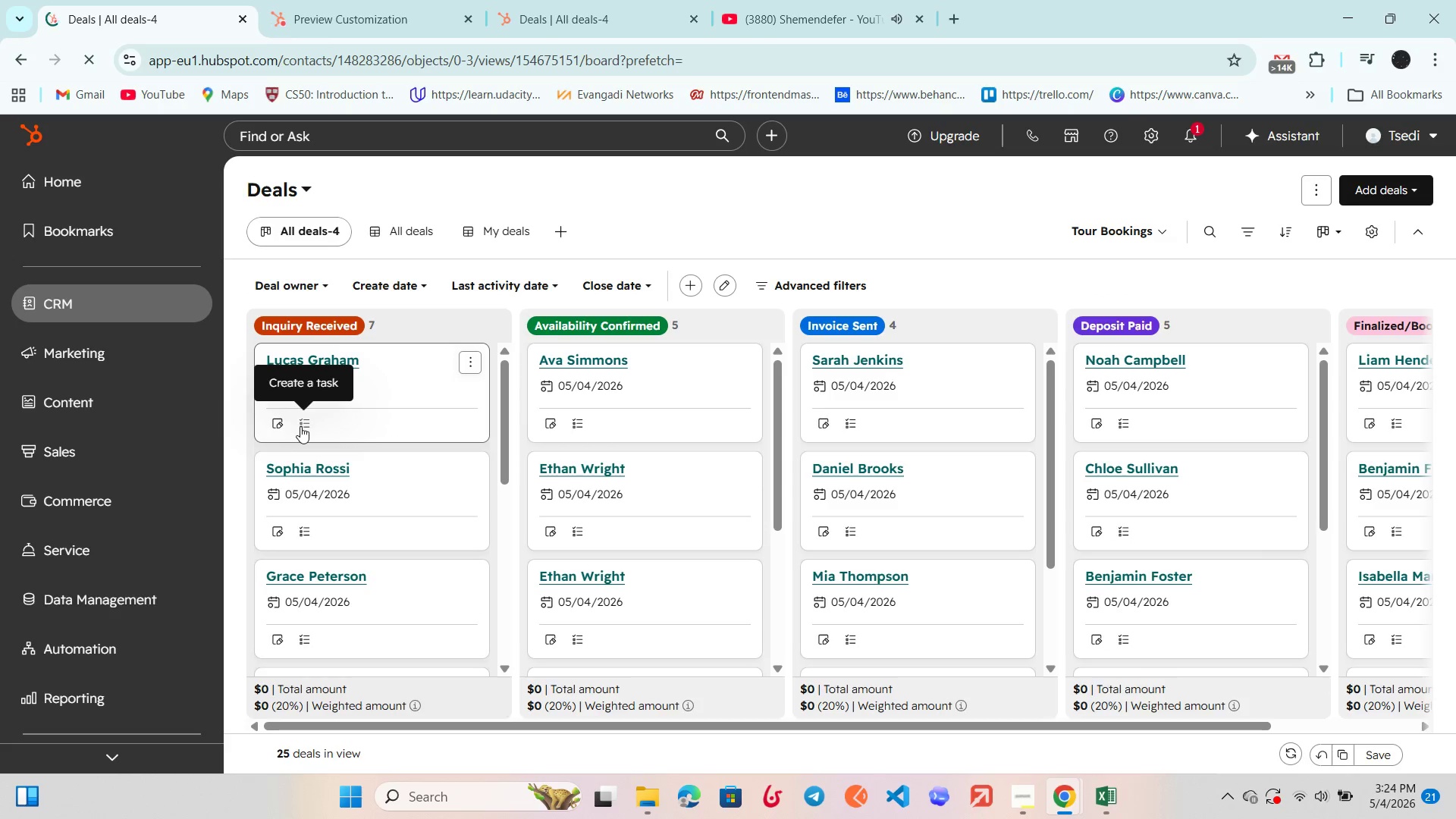 
left_click([309, 422])
 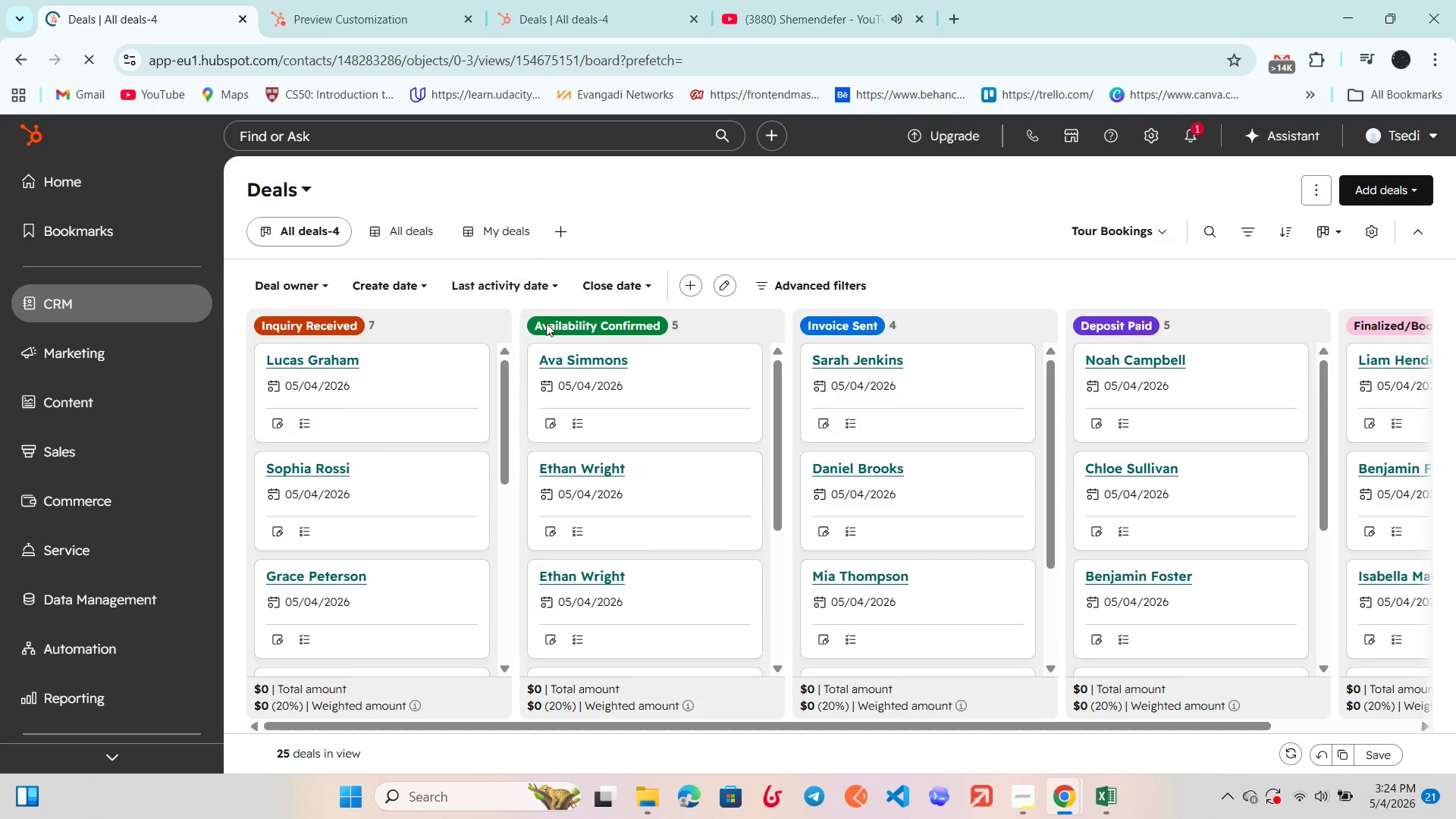 
wait(5.48)
 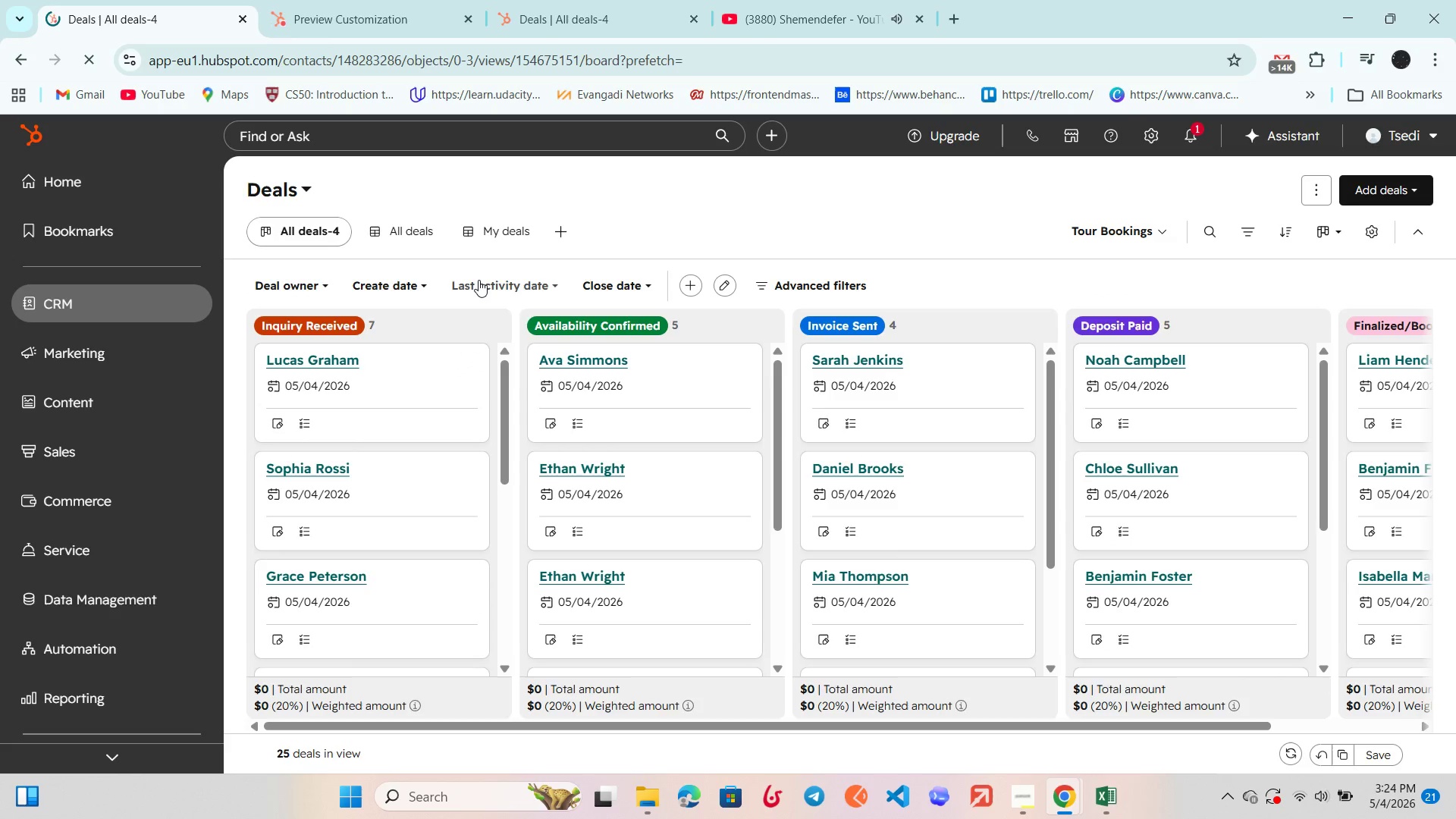 
scroll: coordinate [365, 381], scroll_direction: down, amount: 2.0
 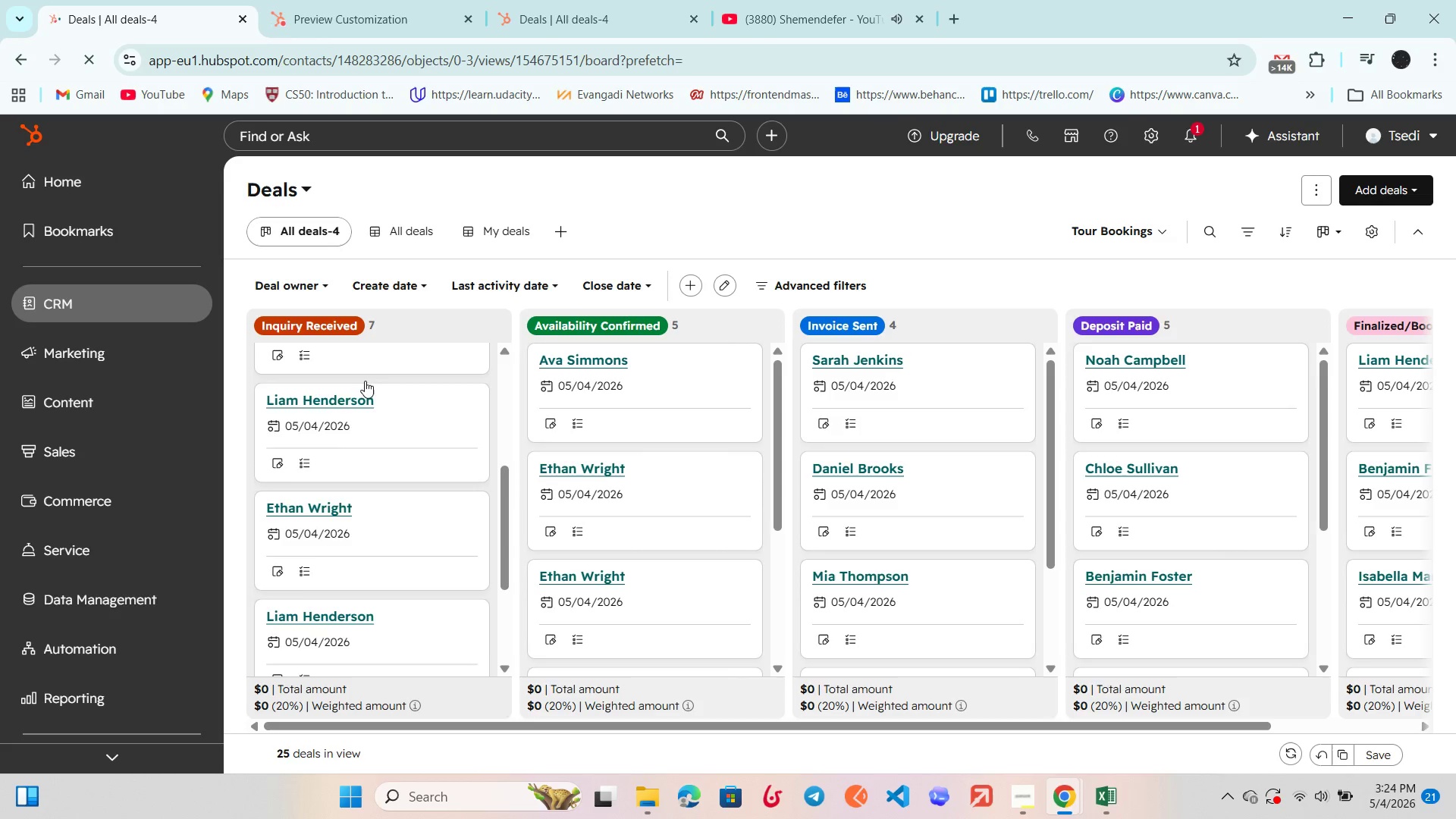 
scroll: coordinate [365, 381], scroll_direction: up, amount: 2.0
 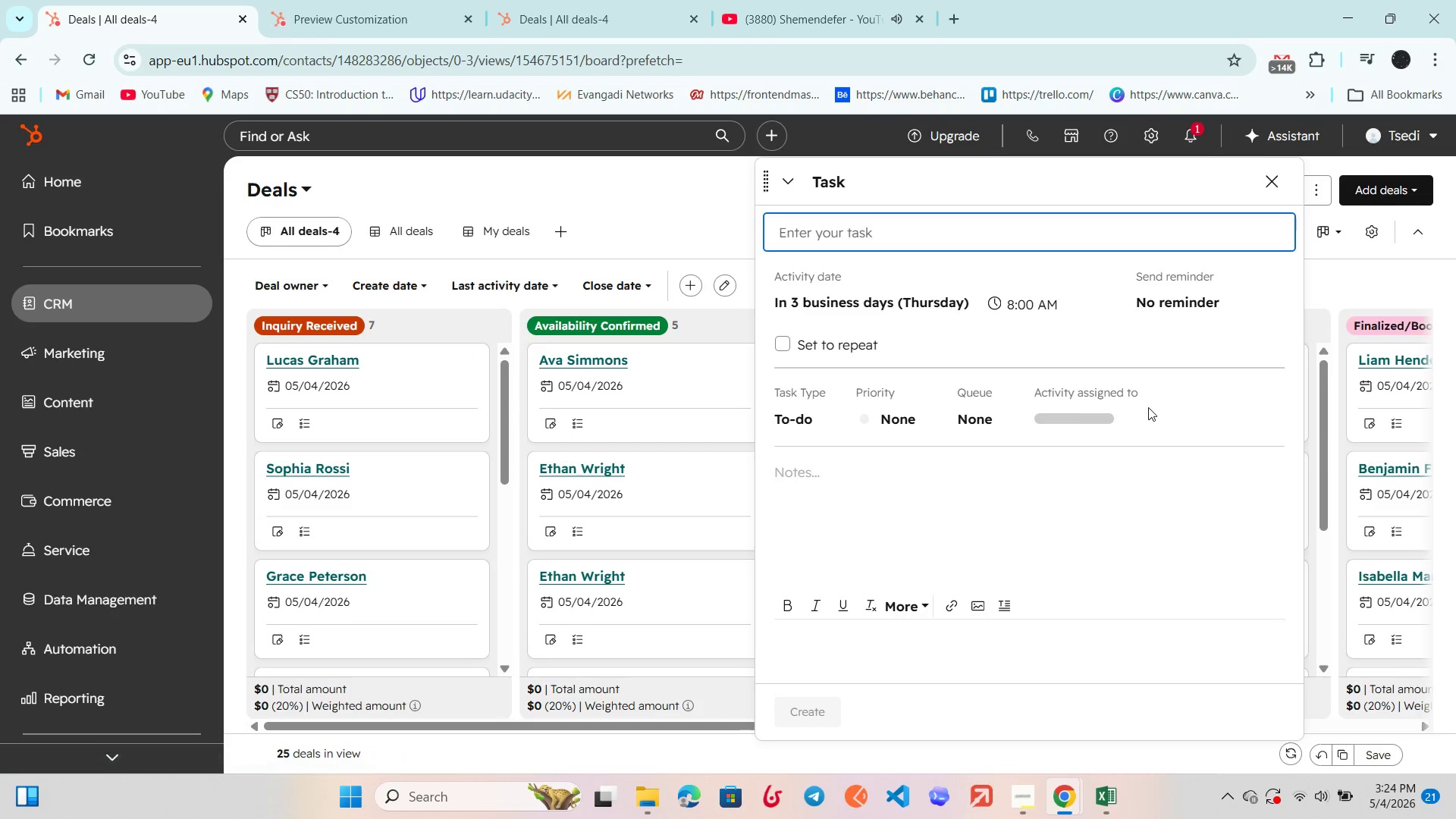 
left_click([1273, 175])
 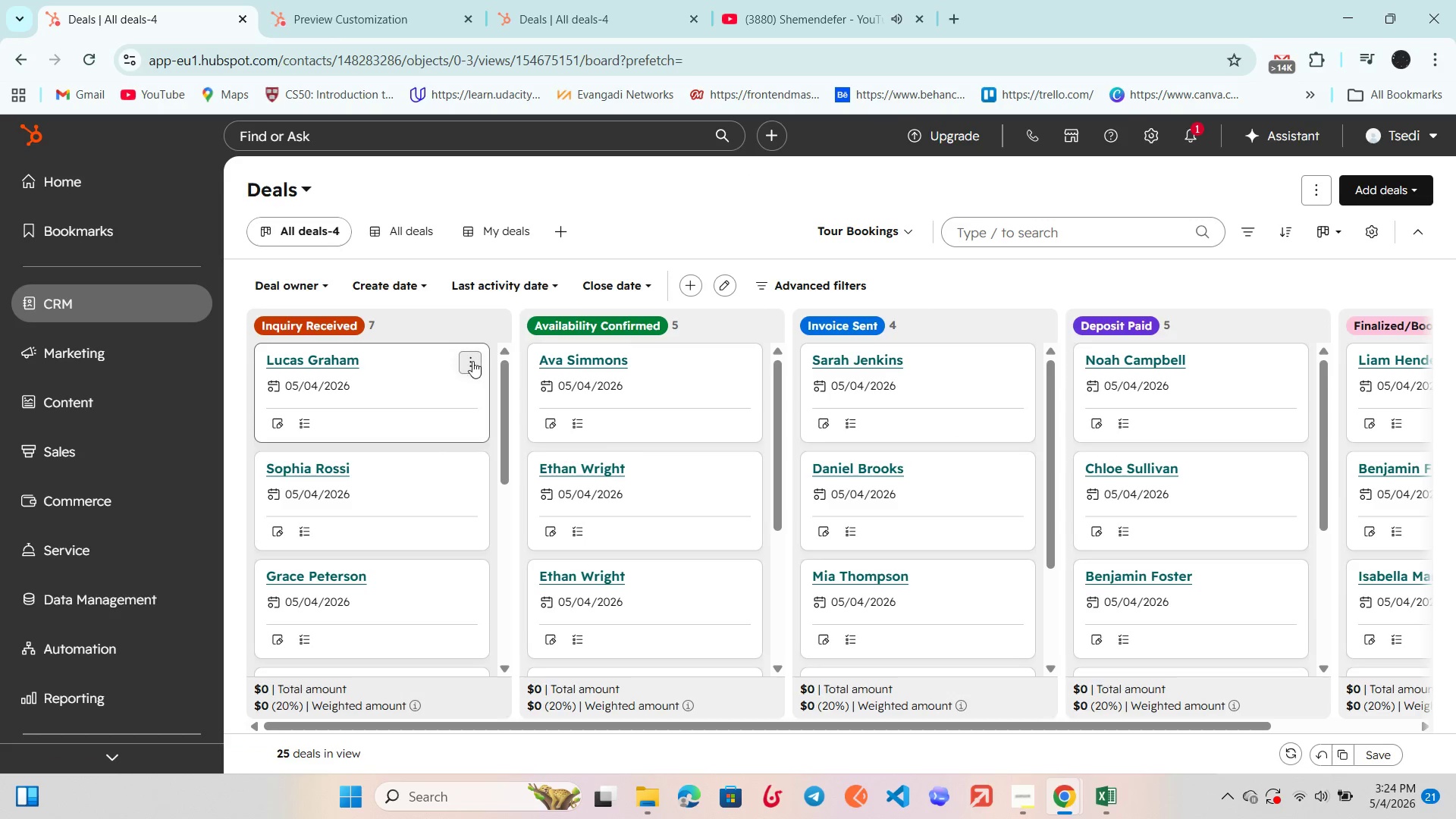 
left_click([312, 362])
 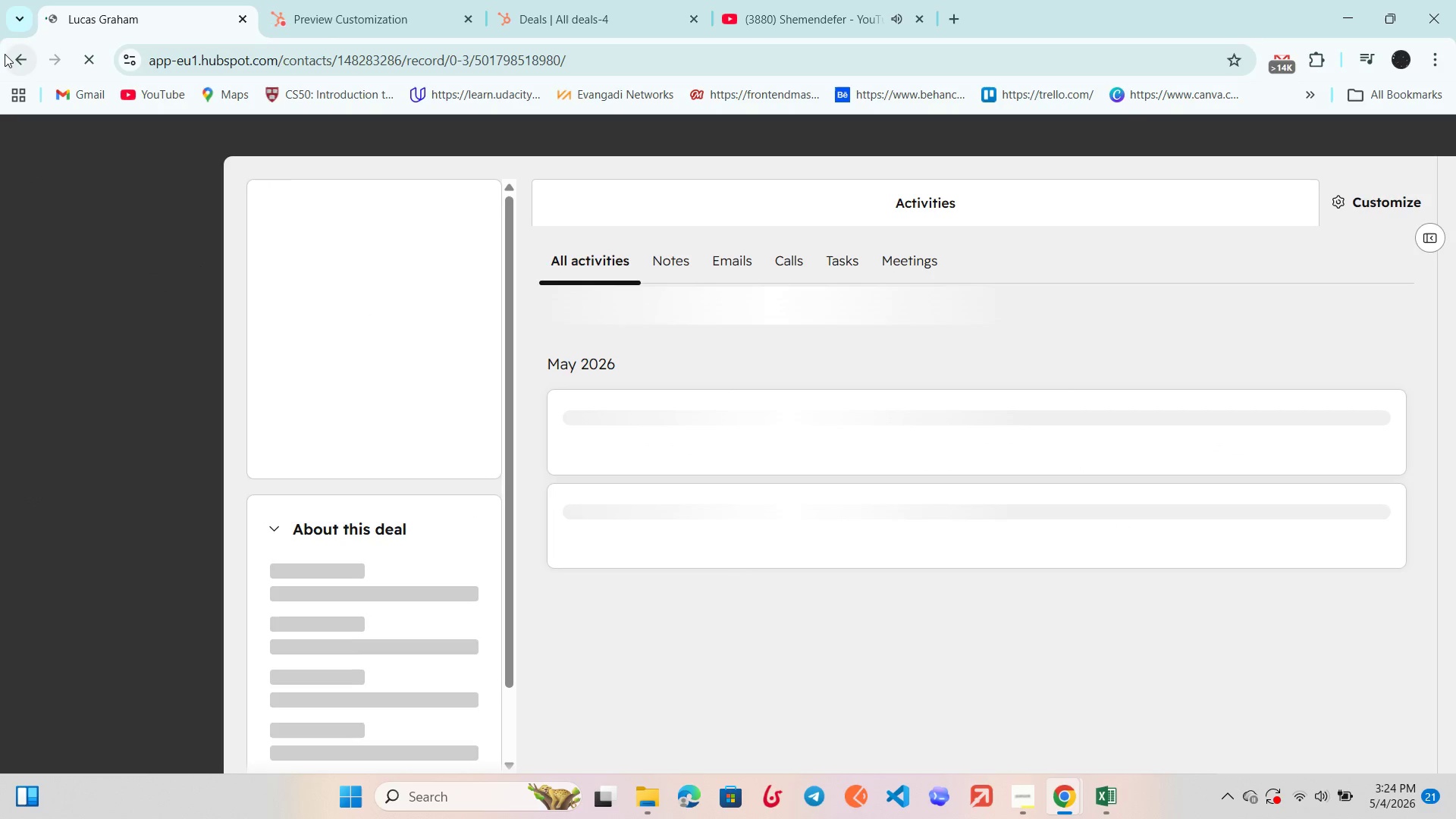 
wait(5.58)
 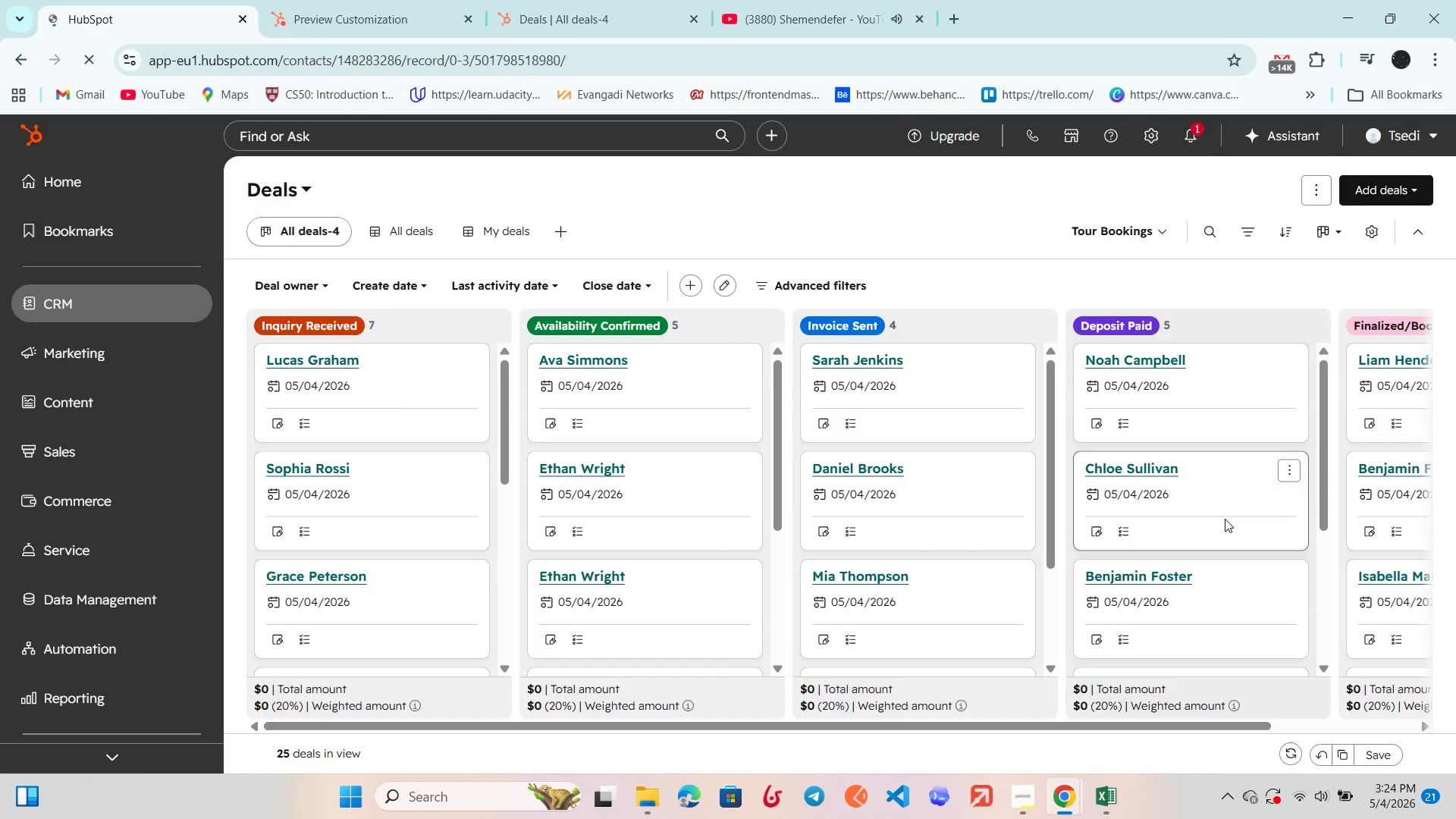 
scroll: coordinate [394, 617], scroll_direction: down, amount: 2.0
 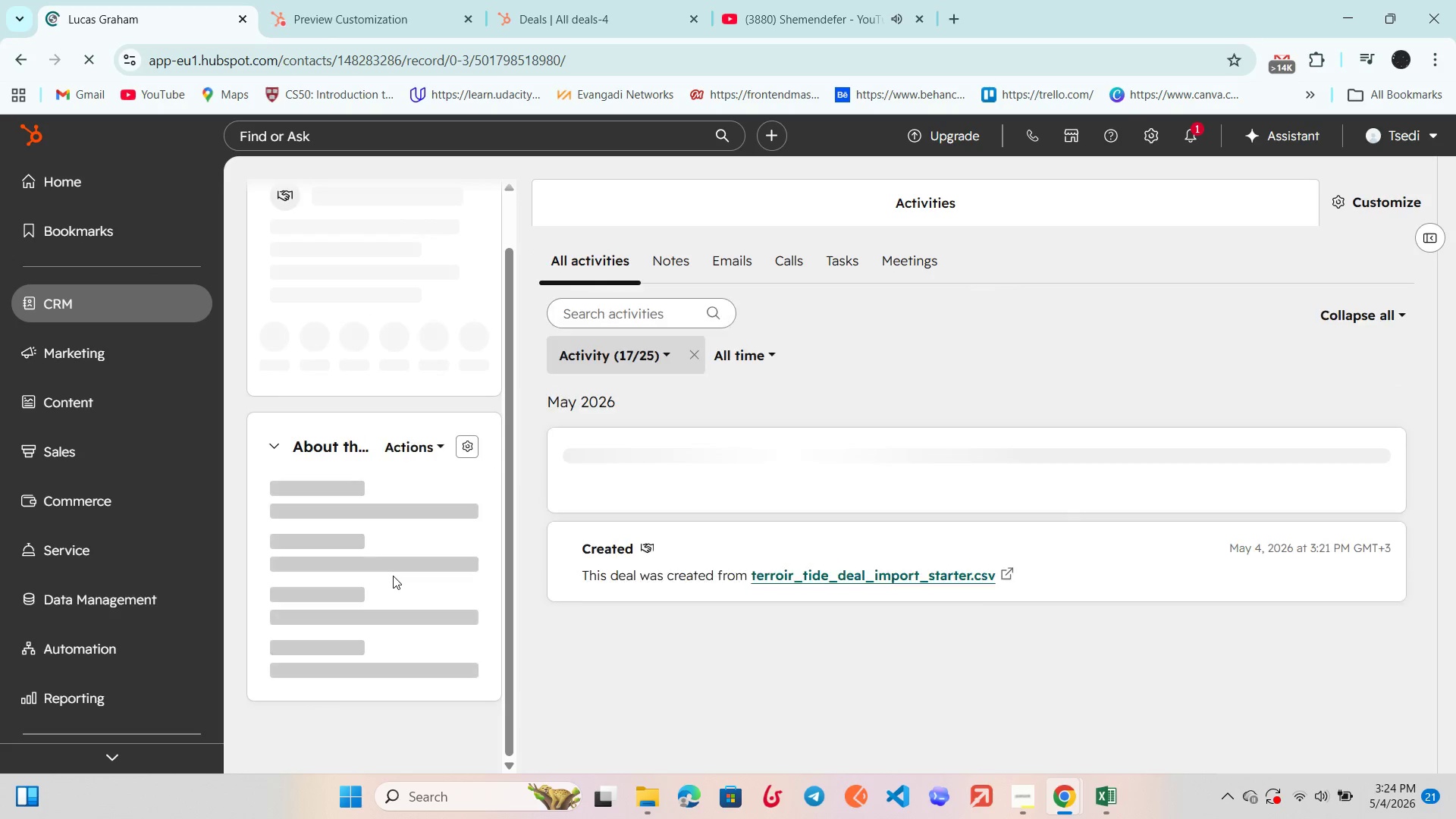 
hold_key(key=VolumeUp, duration=0.73)
 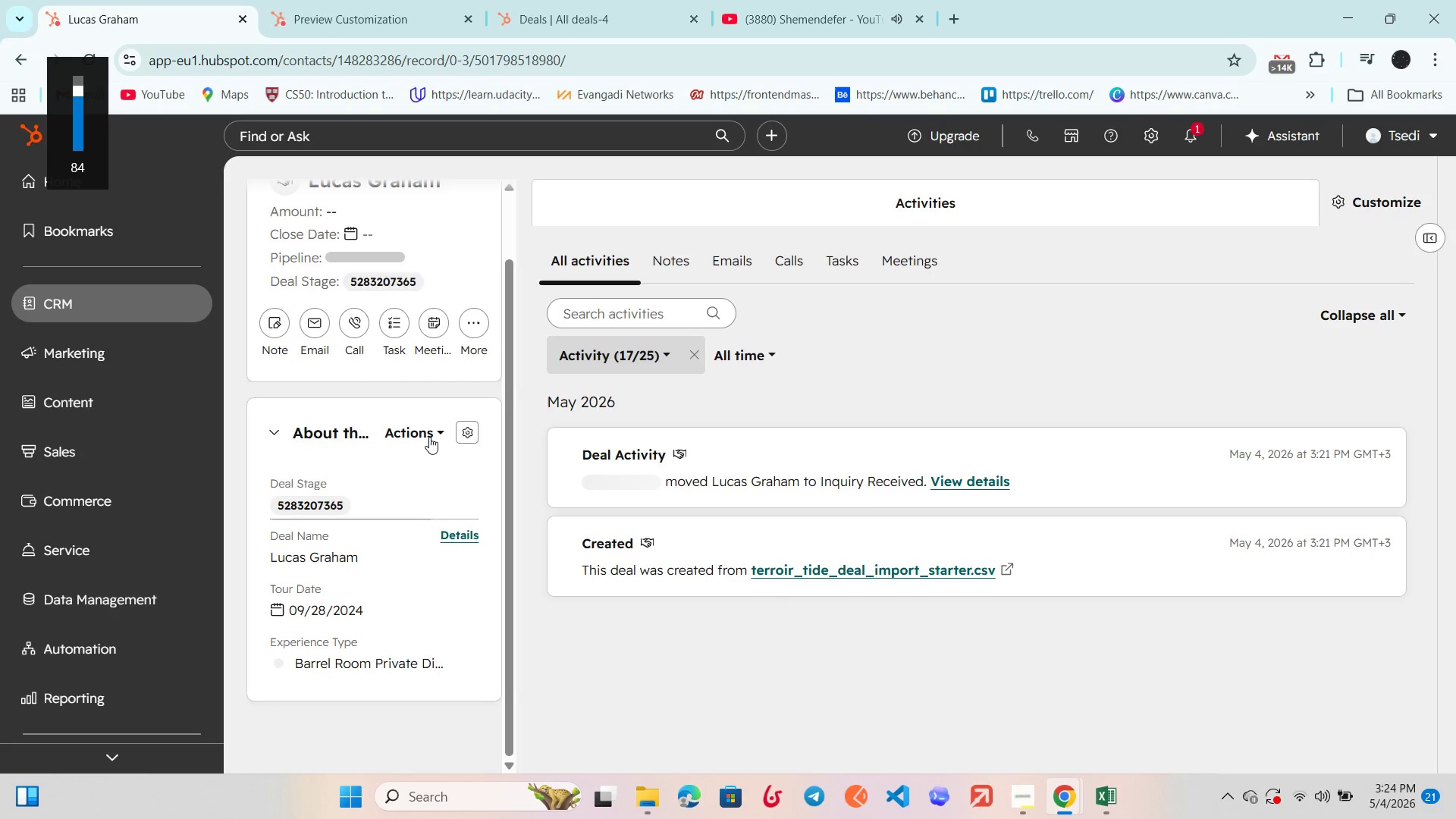 
left_click([429, 434])
 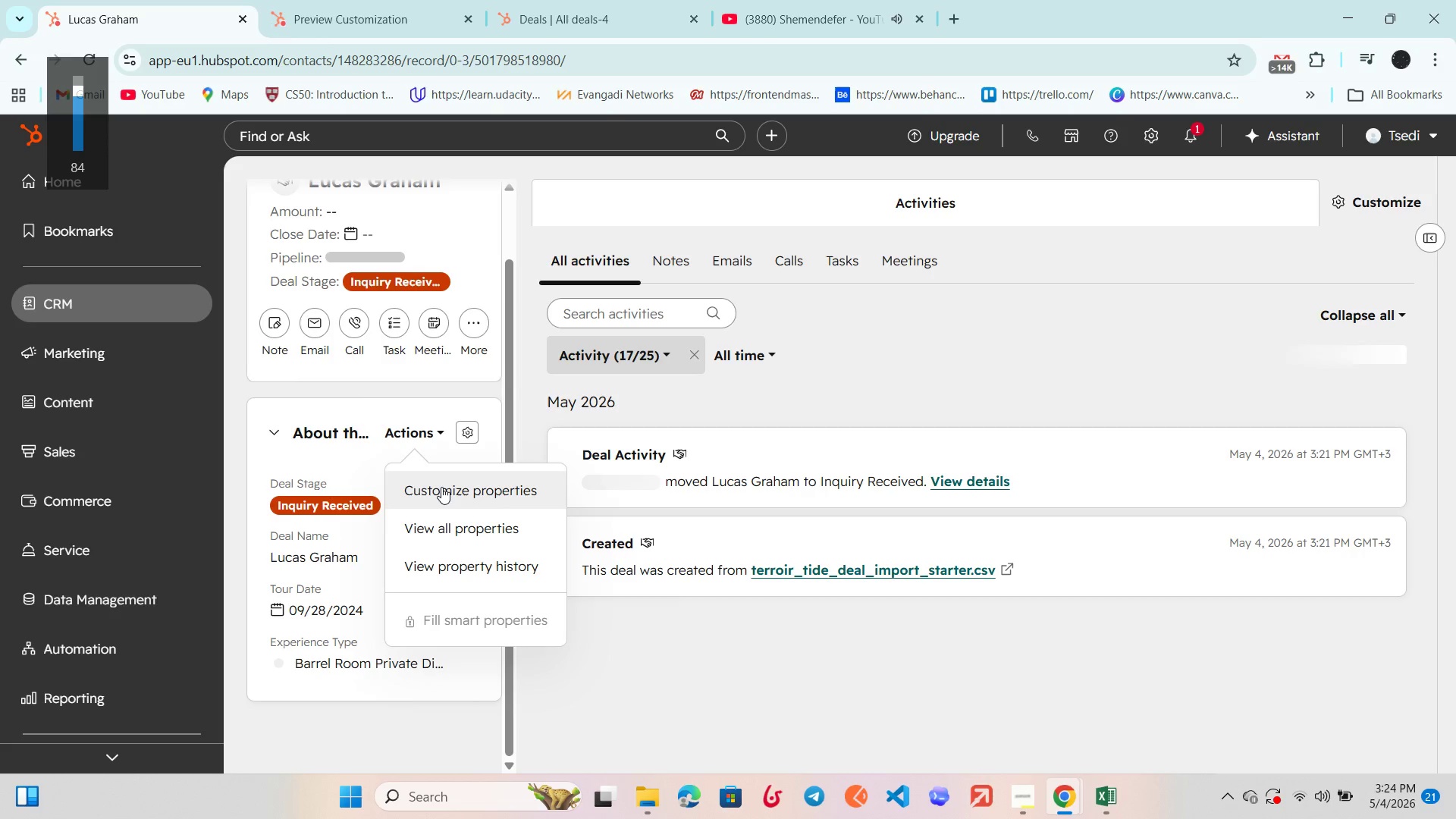 
left_click([441, 487])
 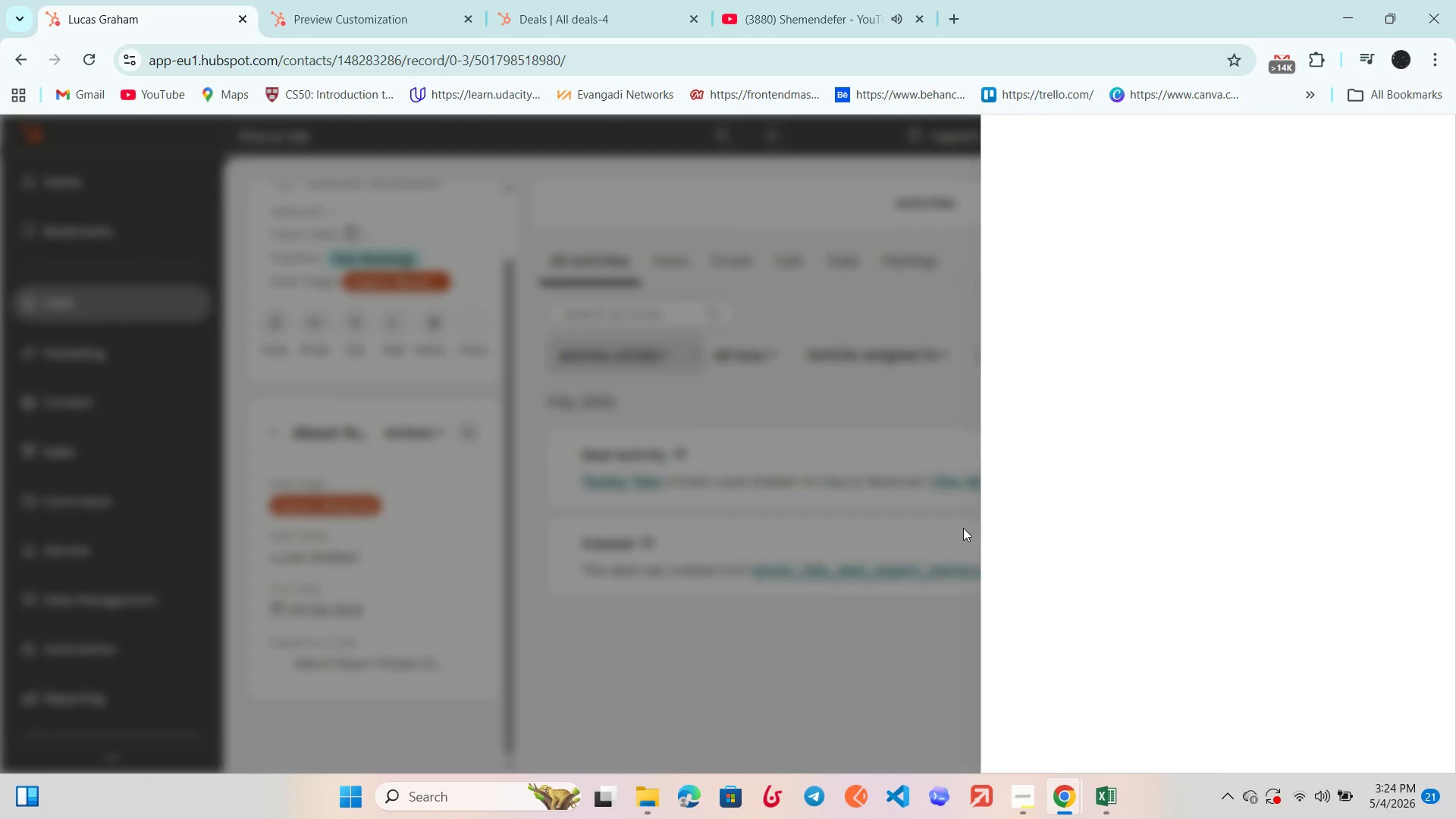 
mouse_move([1234, 410])
 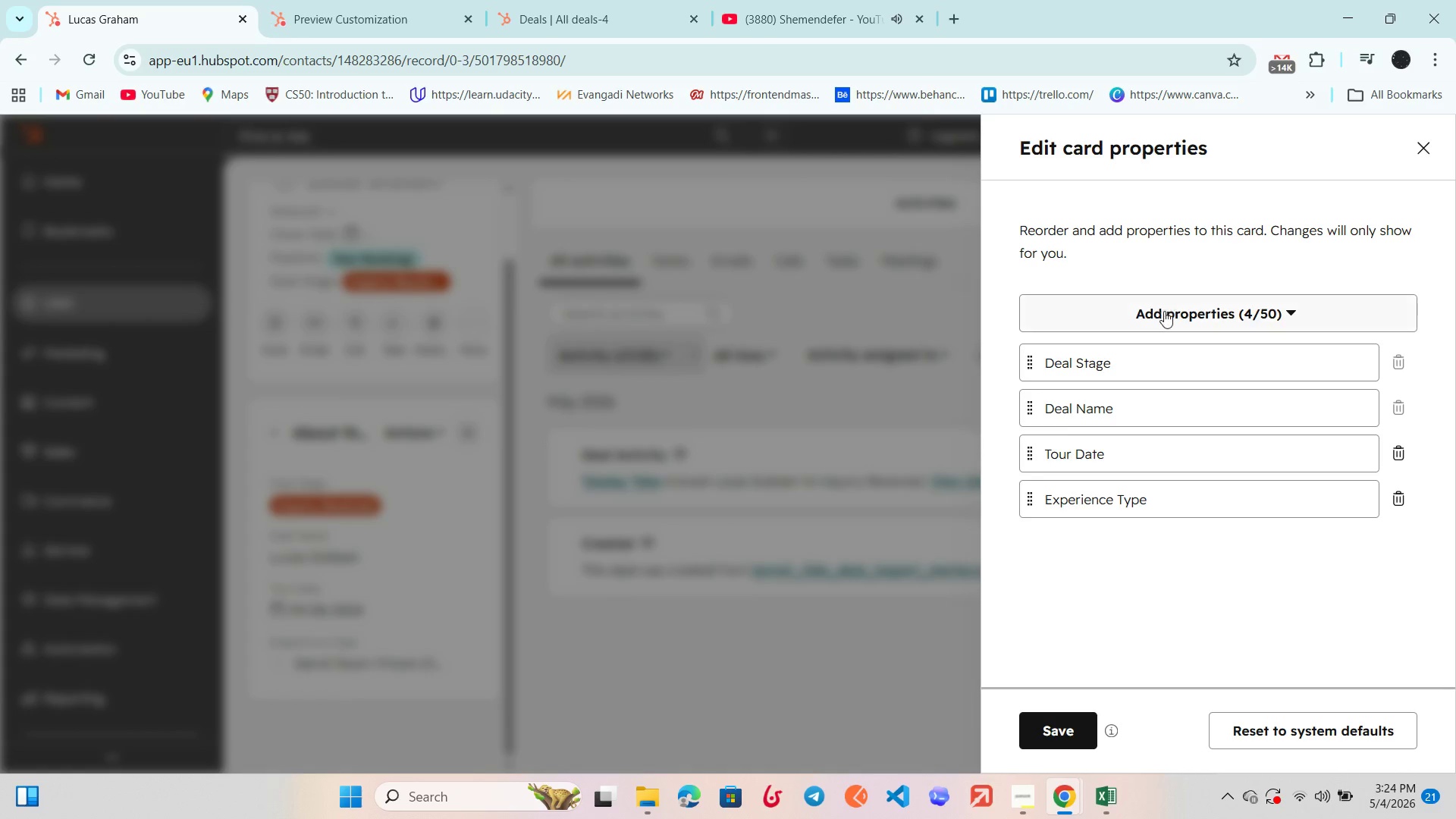 
left_click([1164, 311])
 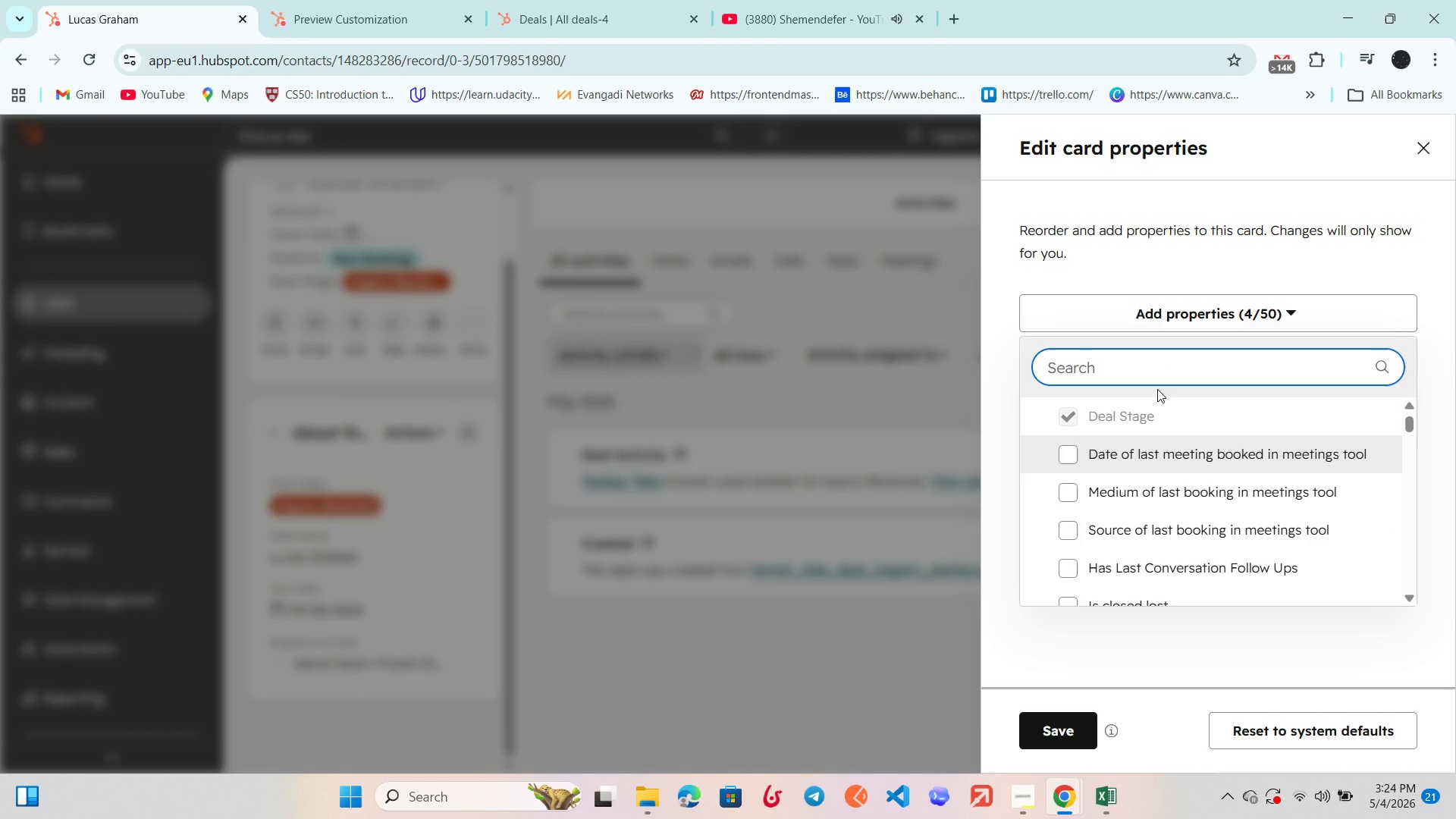 
type(Group)
 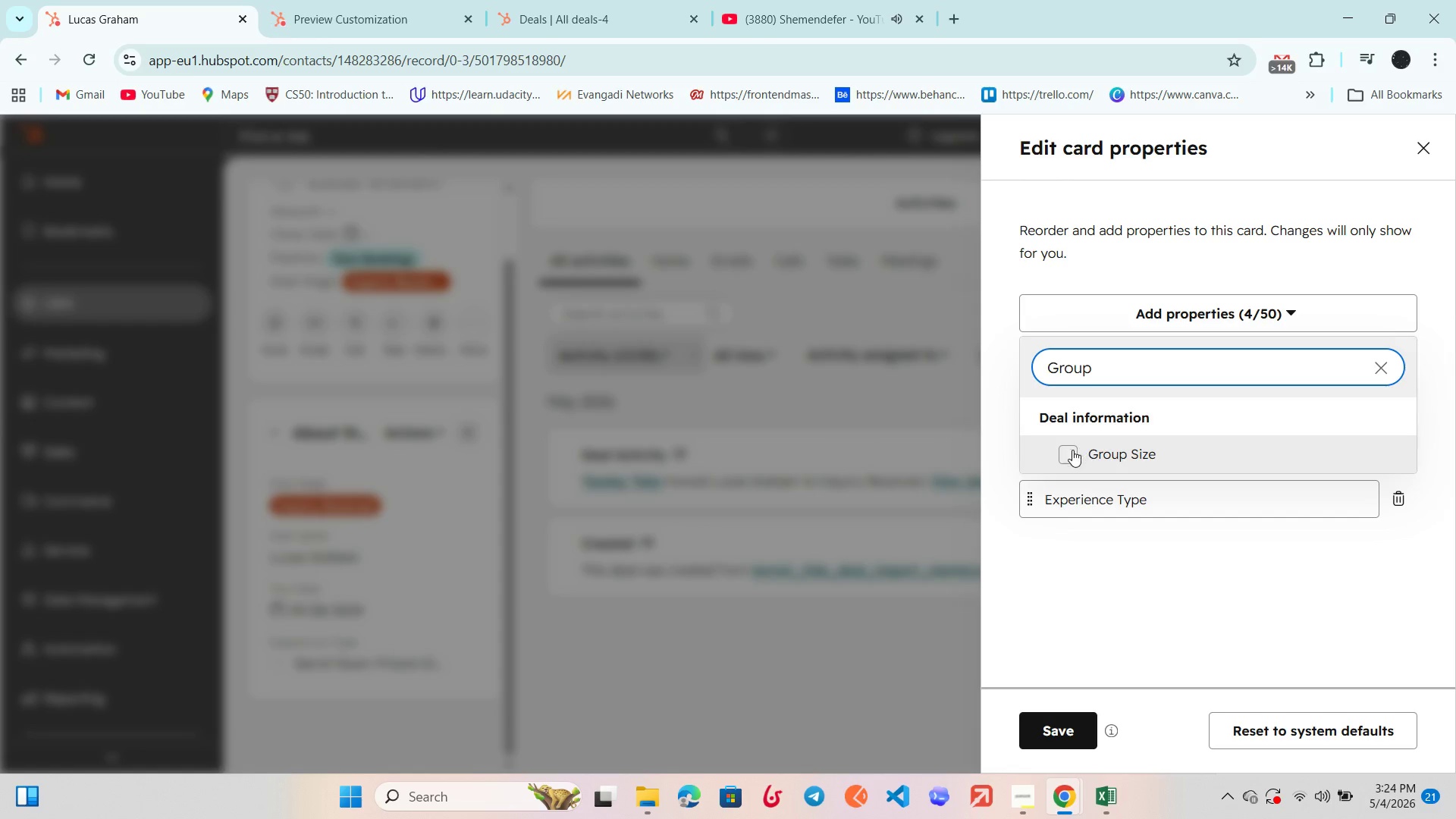 
left_click([1066, 453])
 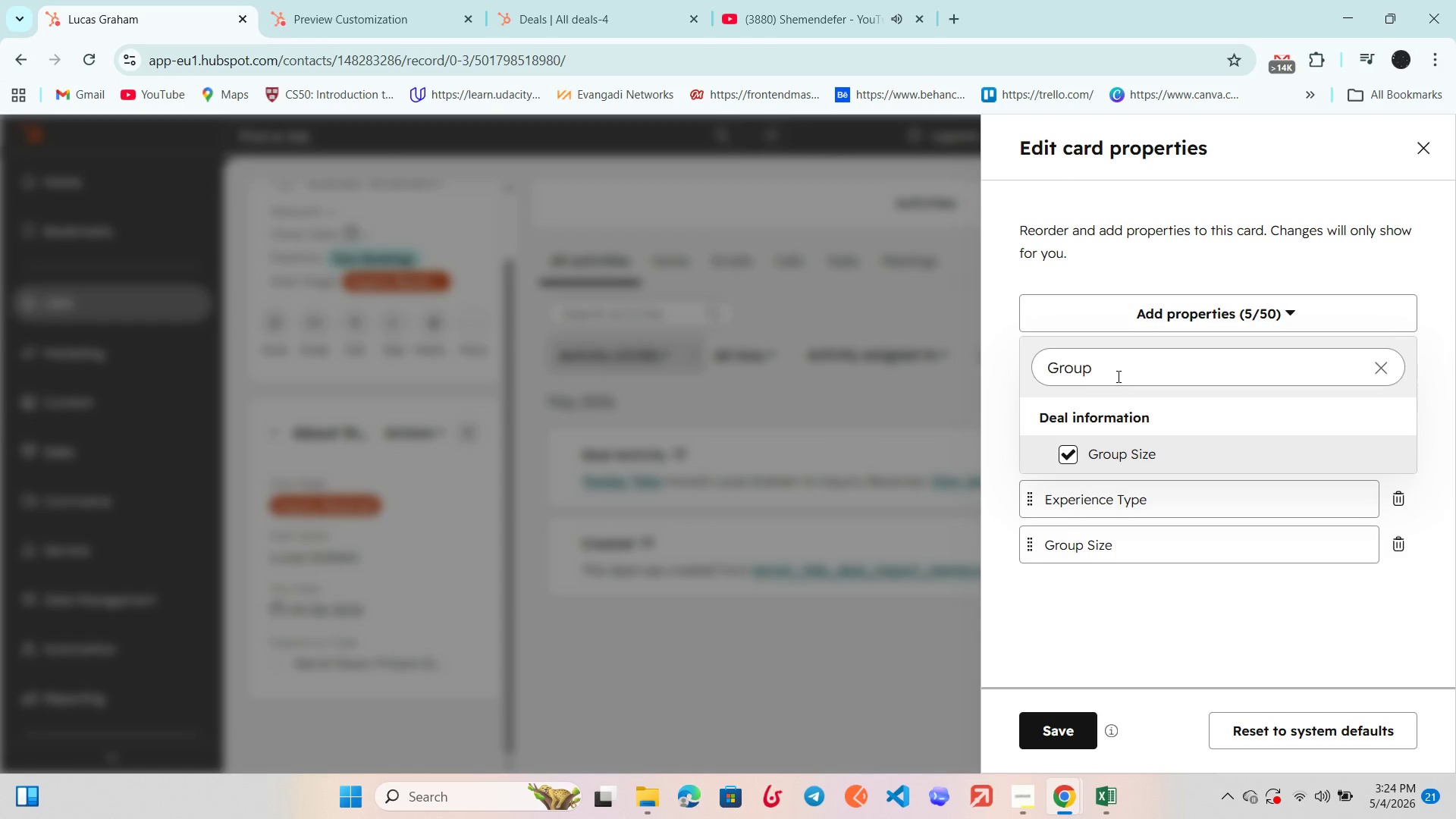 
left_click_drag(start_coordinate=[1117, 376], to_coordinate=[1040, 371])
 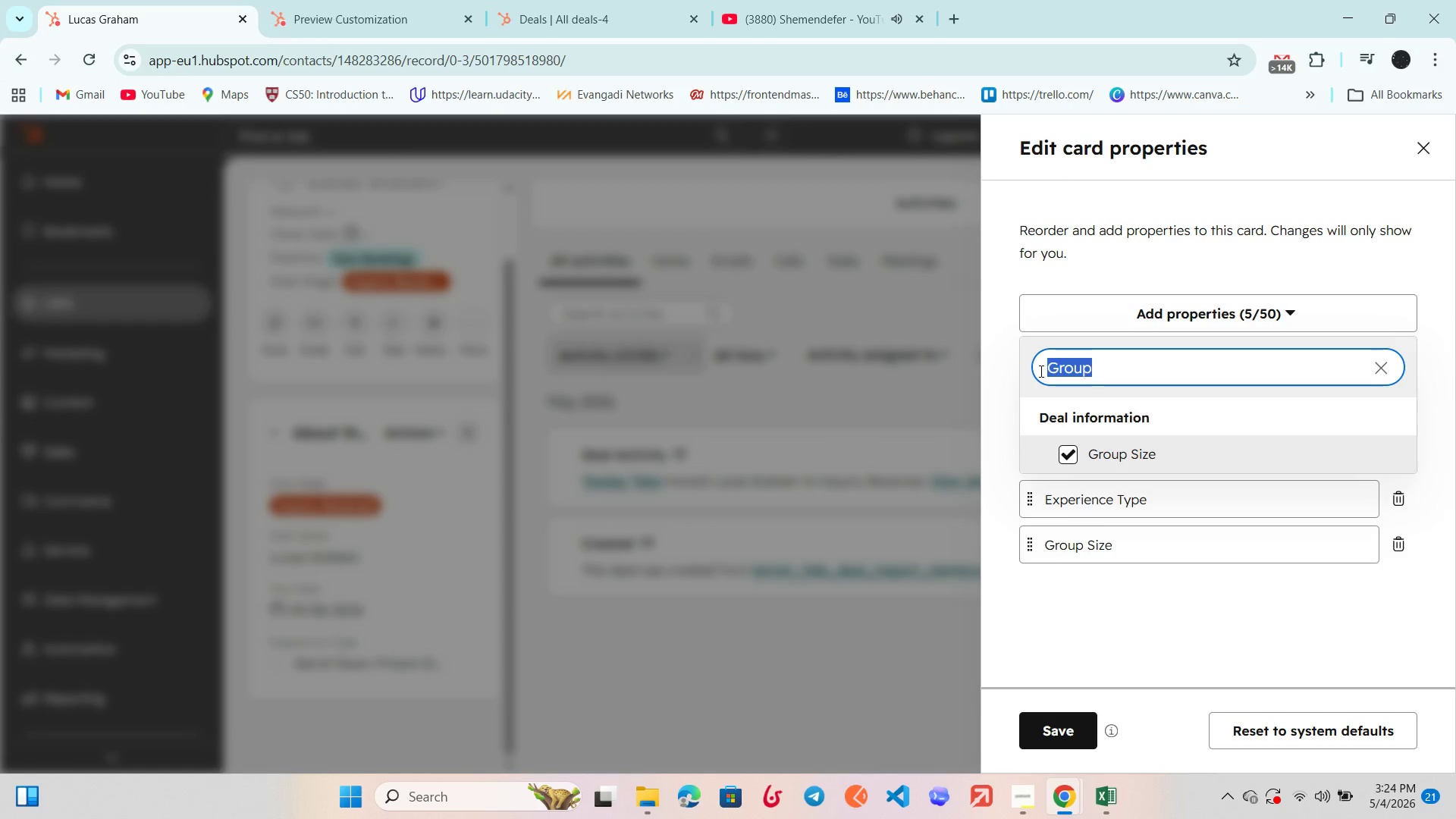 
key(Backspace)
type(Dieta)
 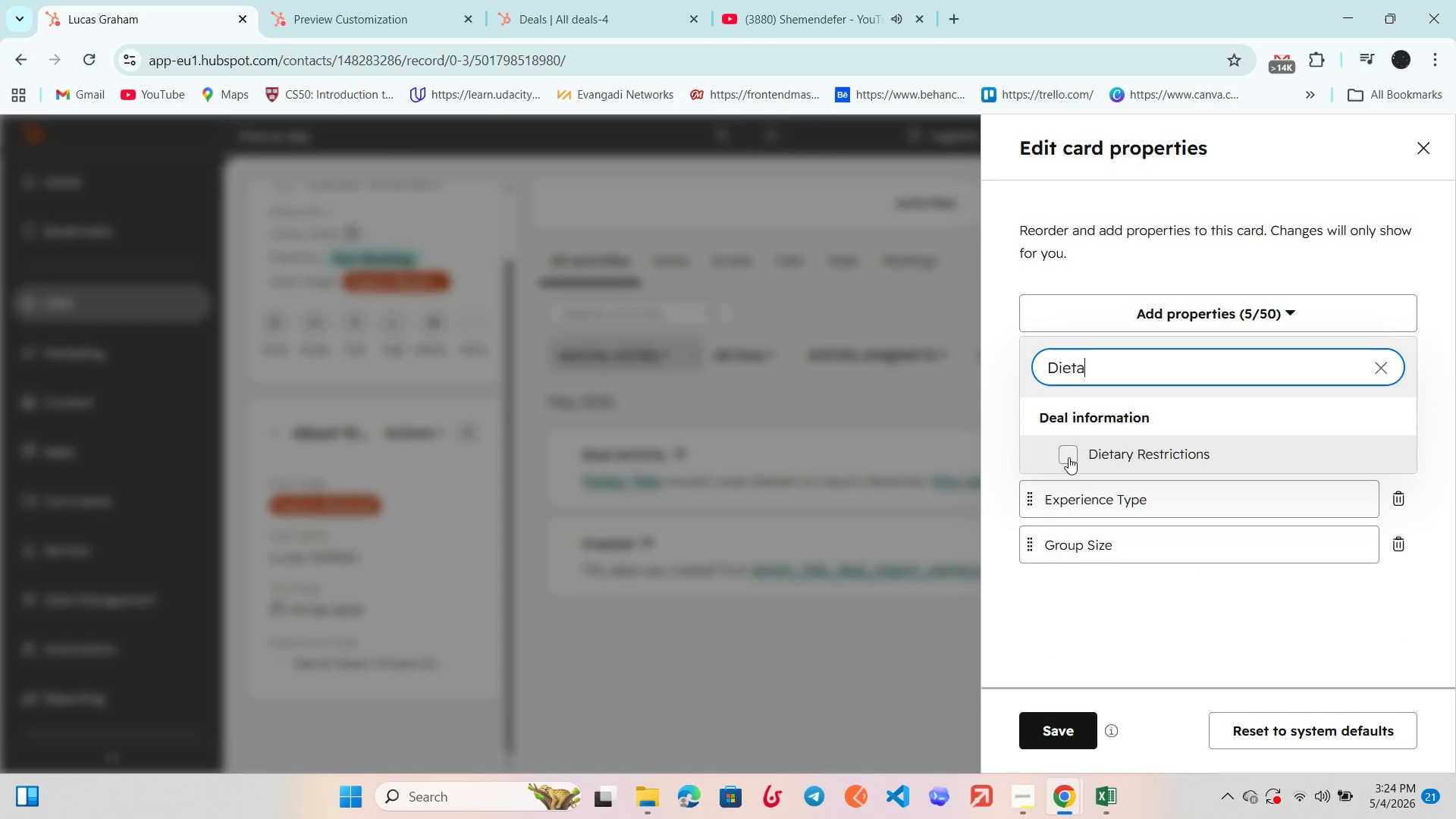 
left_click([1072, 457])
 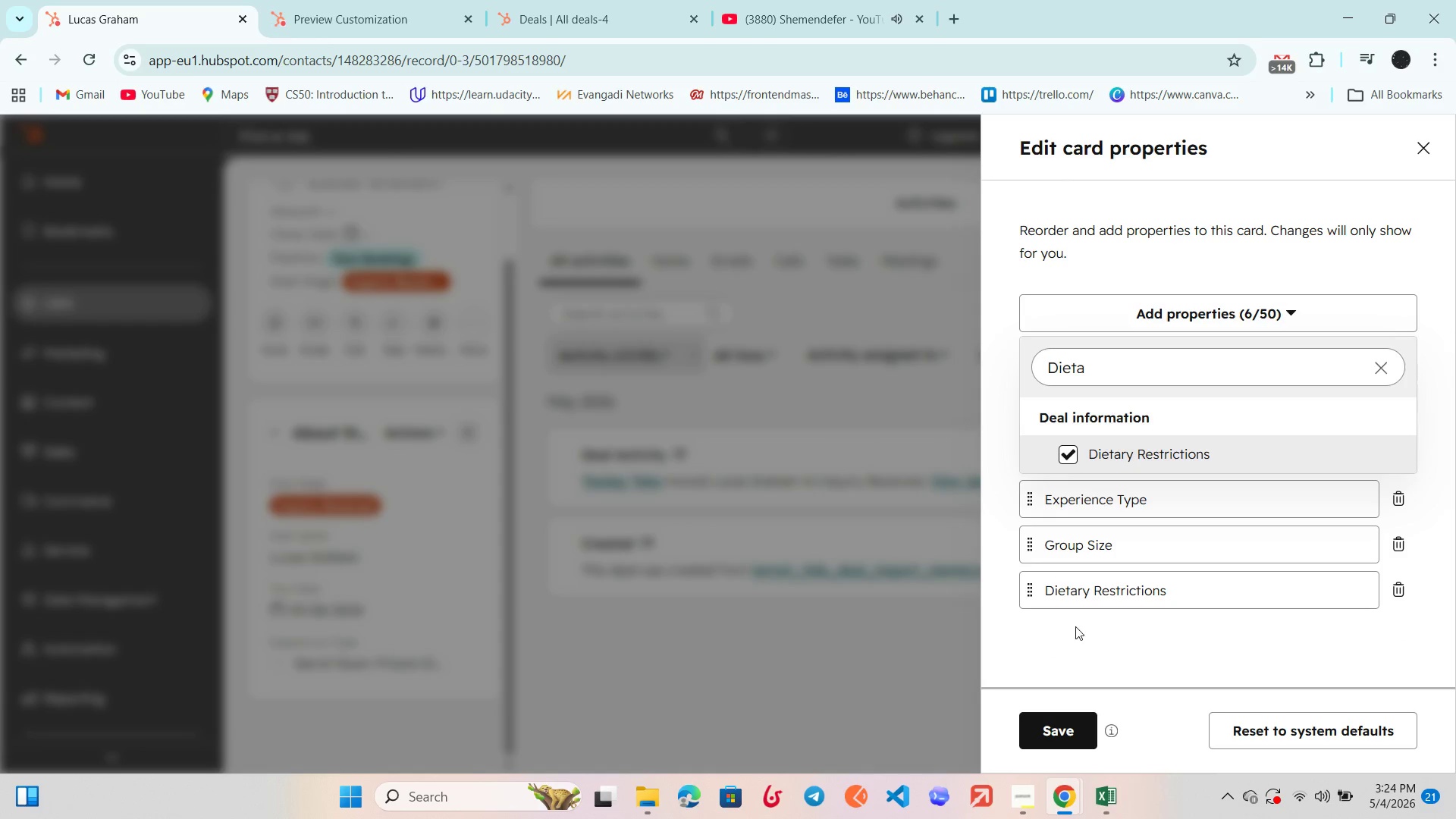 
left_click([1075, 634])
 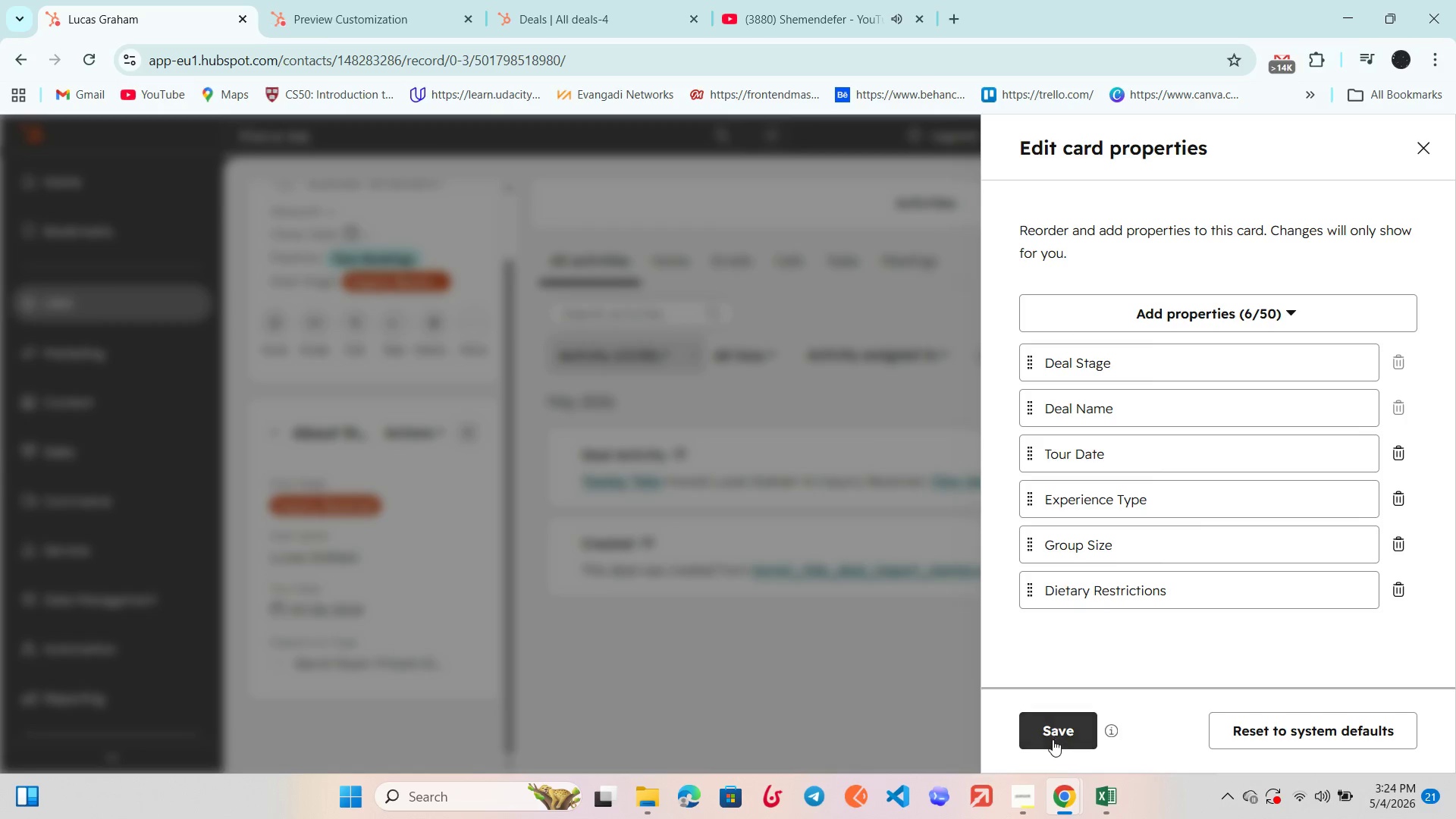 
left_click([1053, 739])
 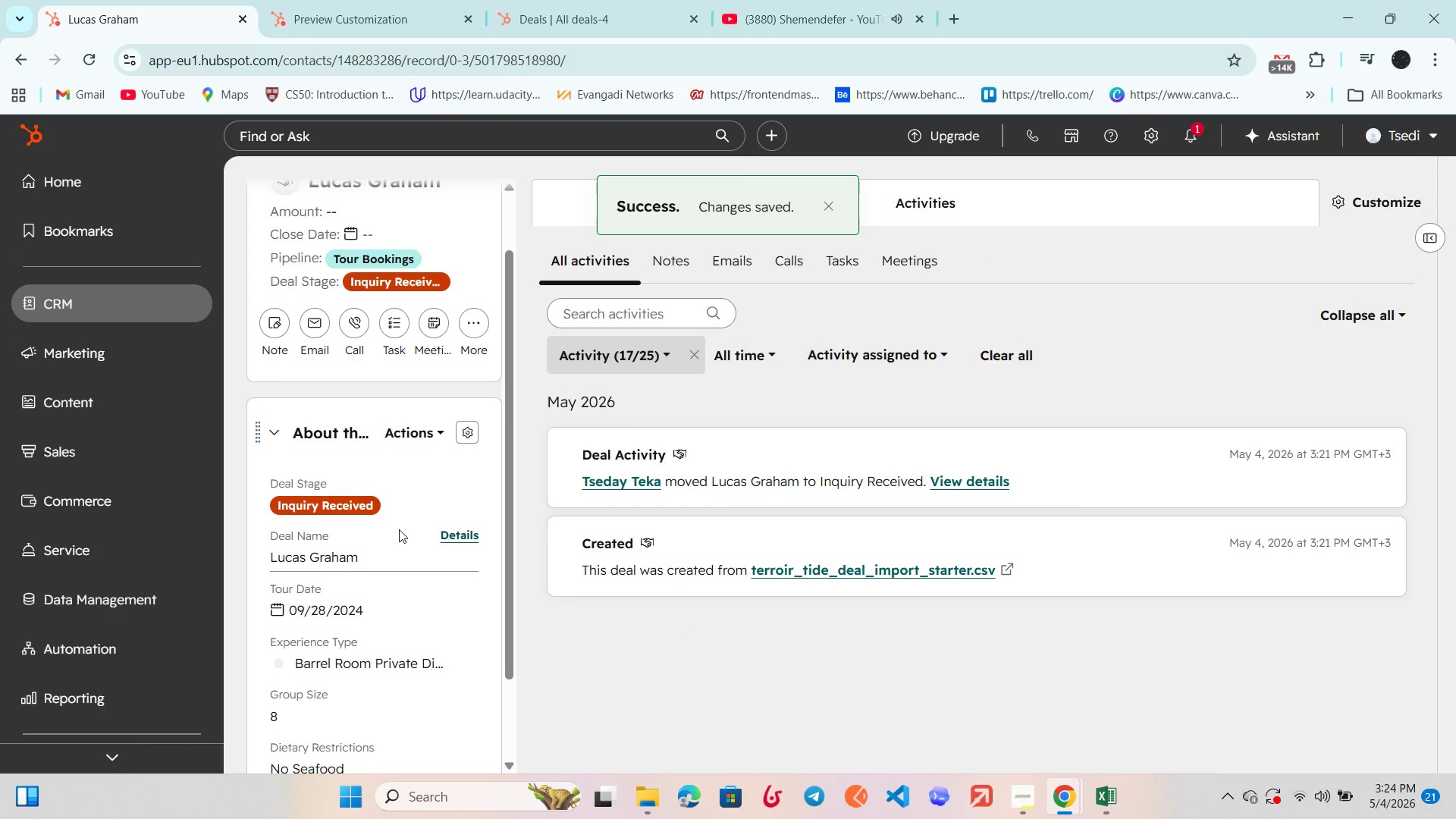 
scroll: coordinate [399, 529], scroll_direction: none, amount: 0.0
 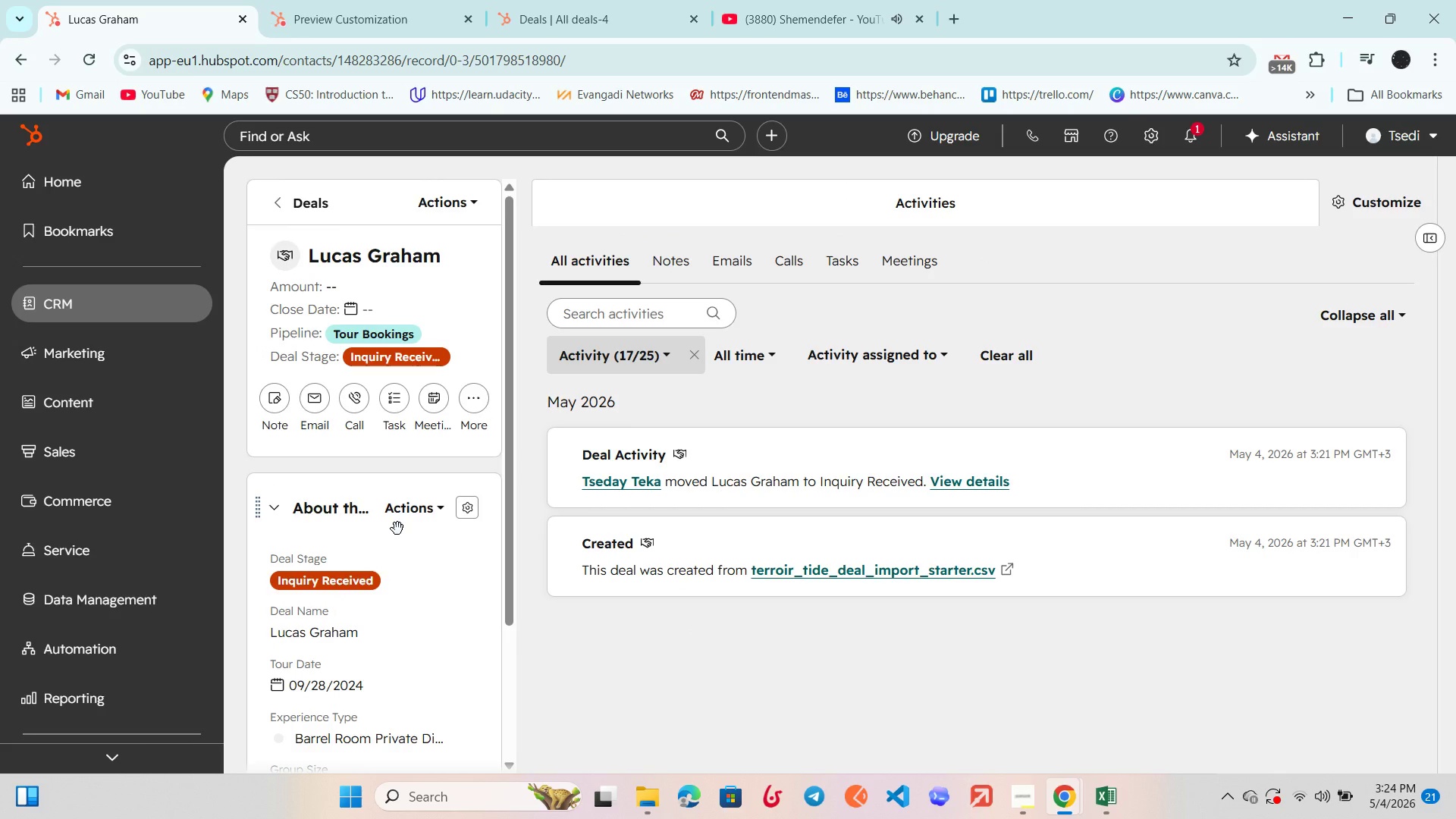 
key(F11)
 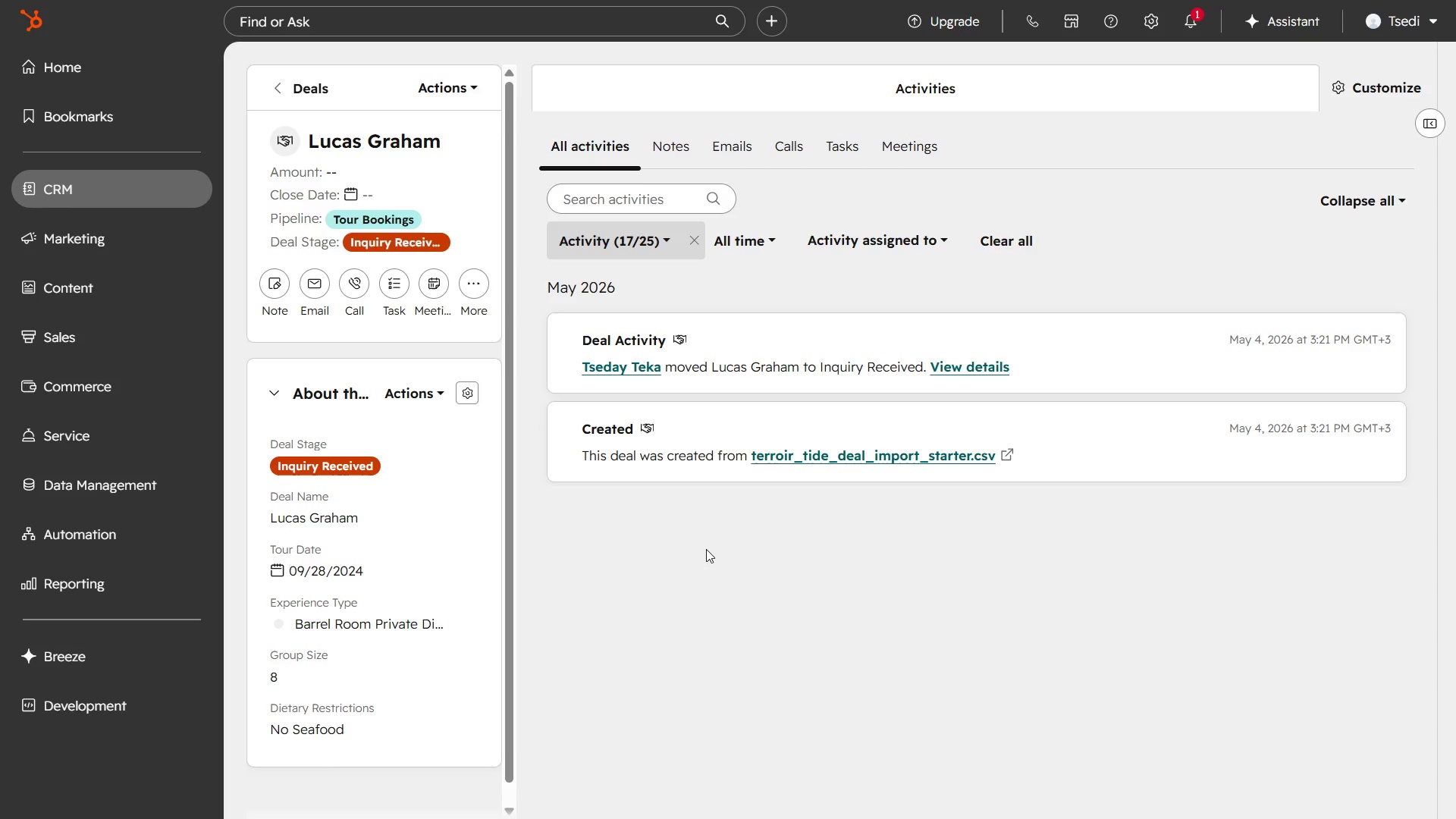 
wait(10.34)
 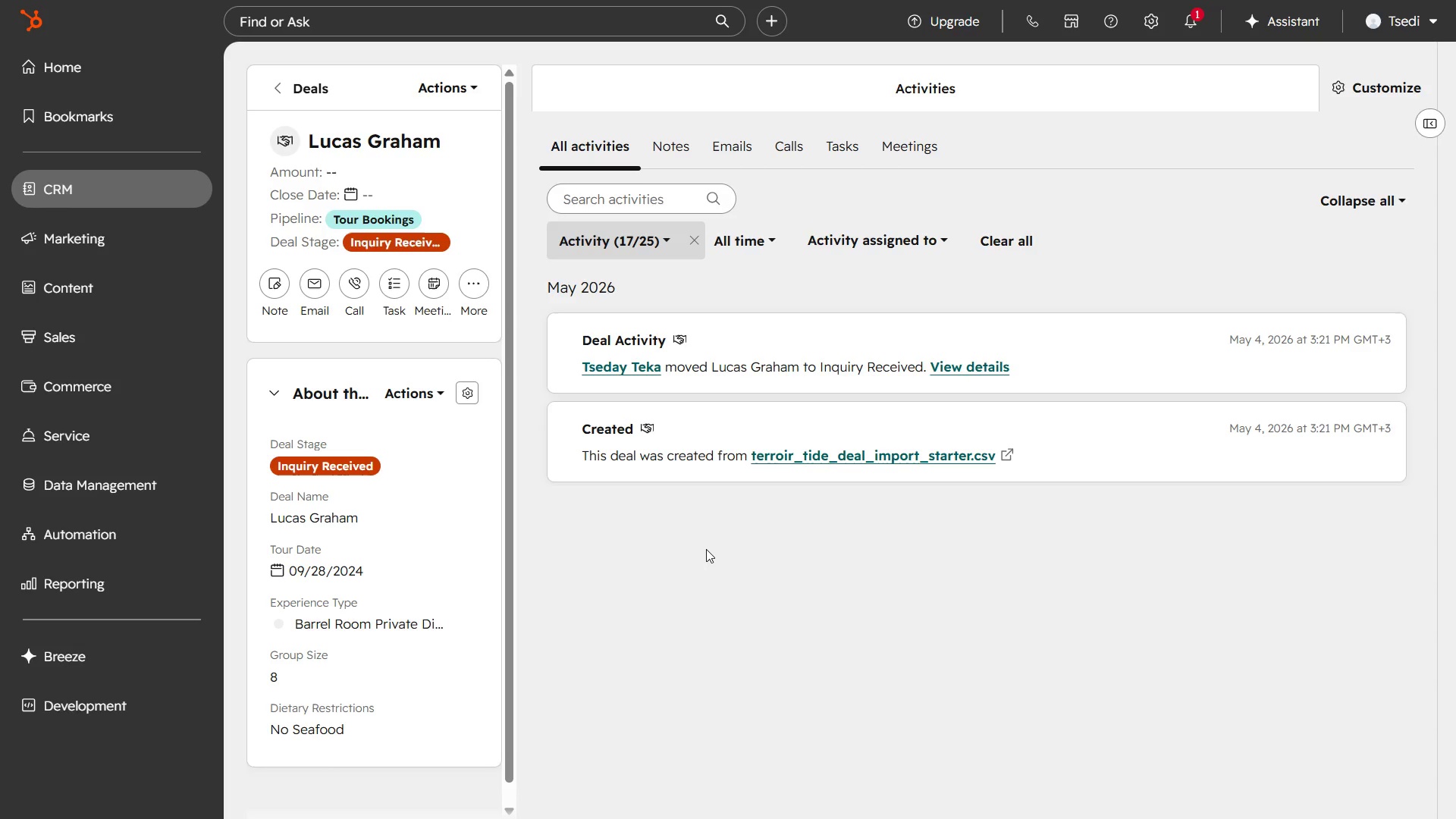 
left_click([1374, 199])
 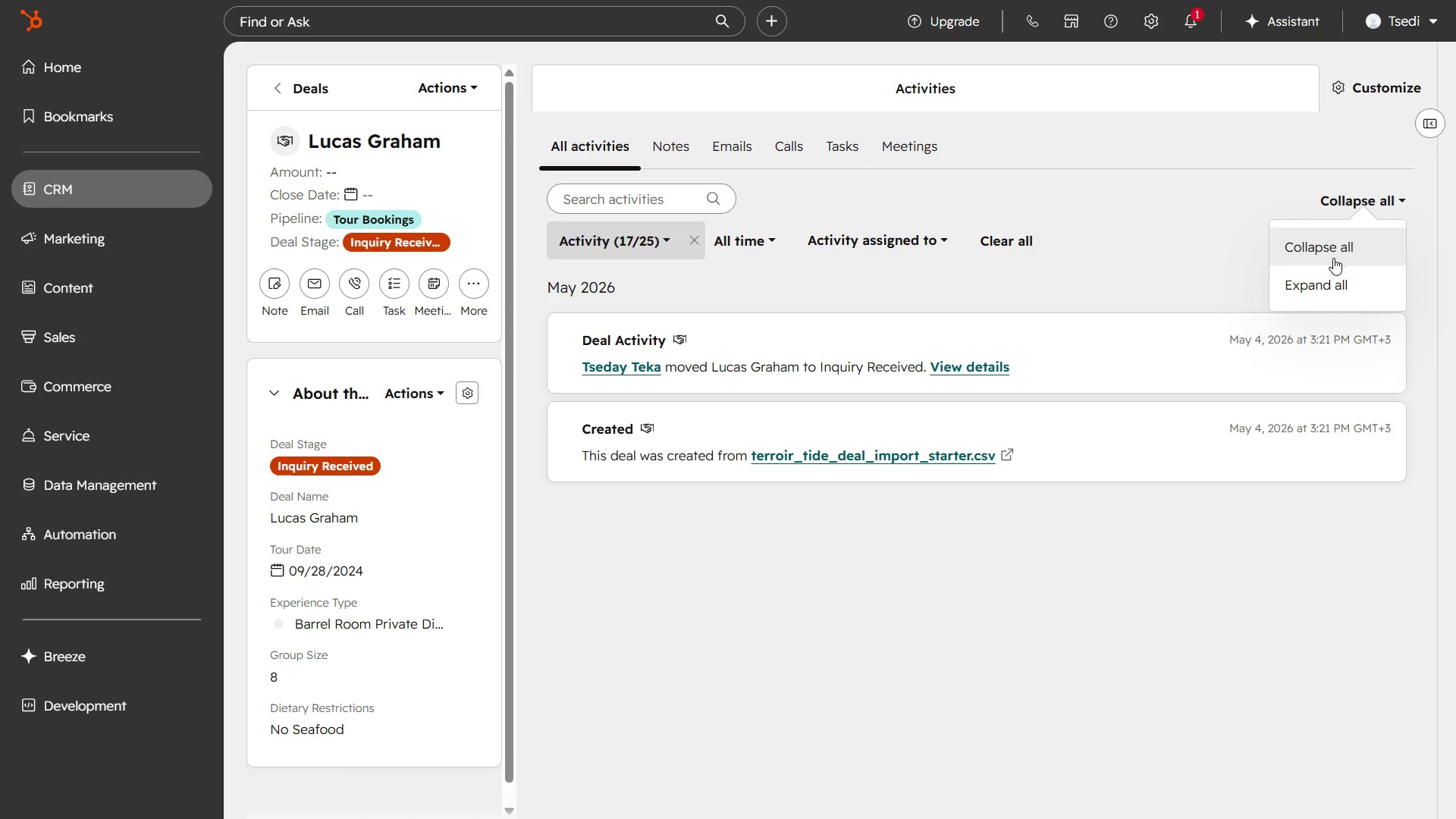 
left_click([1326, 281])
 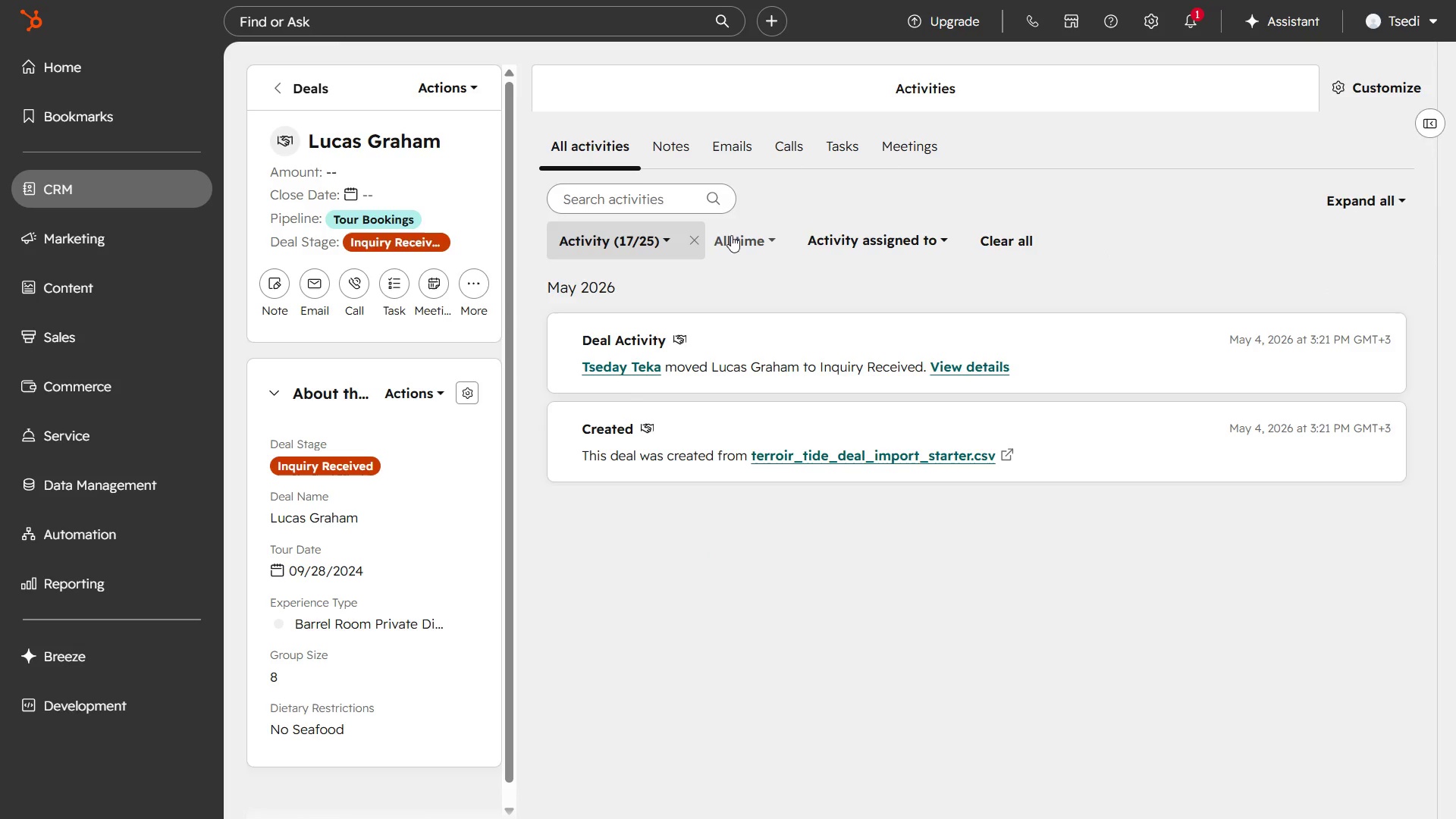 
left_click([694, 239])
 